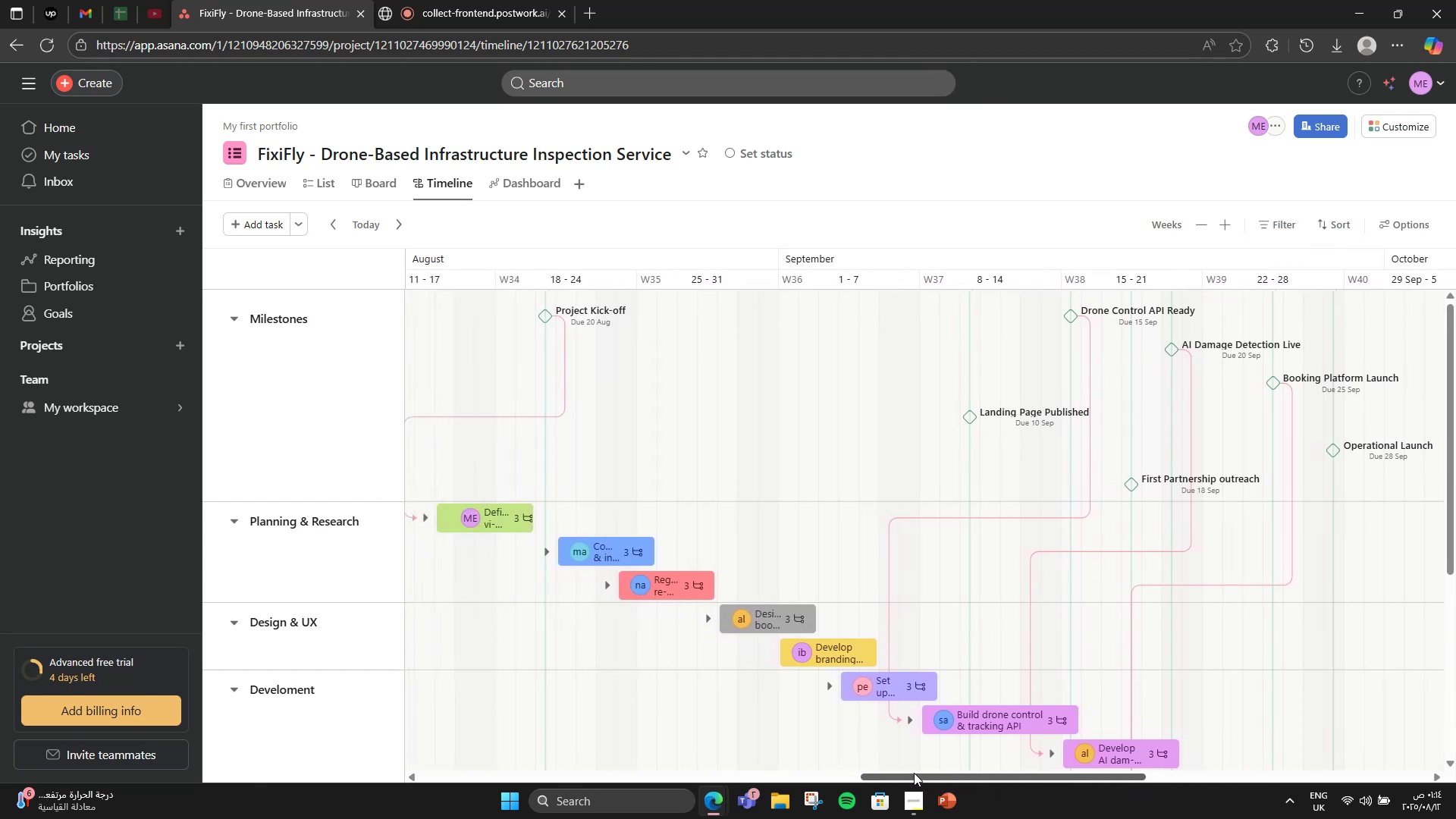 
left_click([914, 773])
 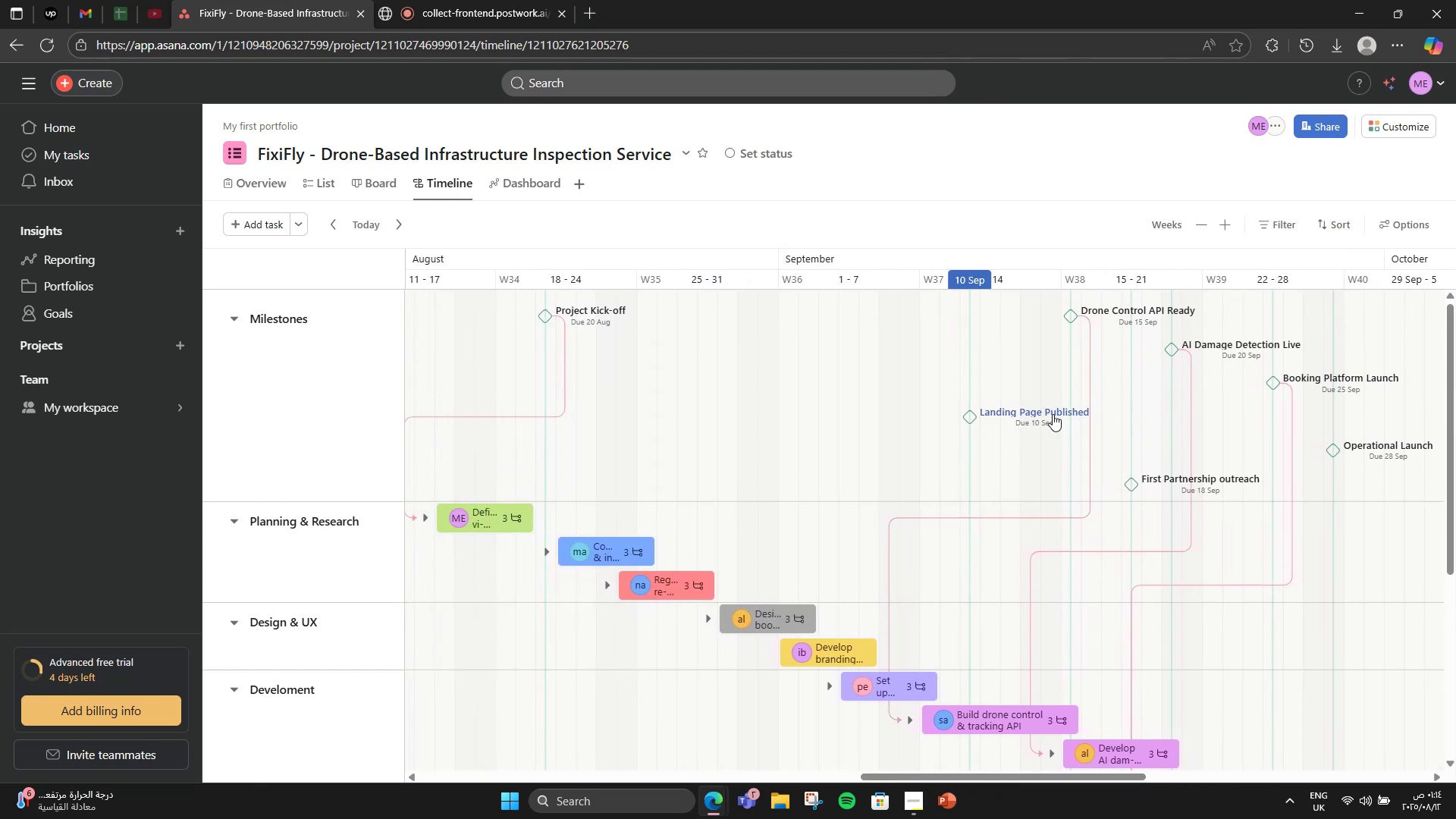 
scroll: coordinate [1032, 417], scroll_direction: down, amount: 2.0
 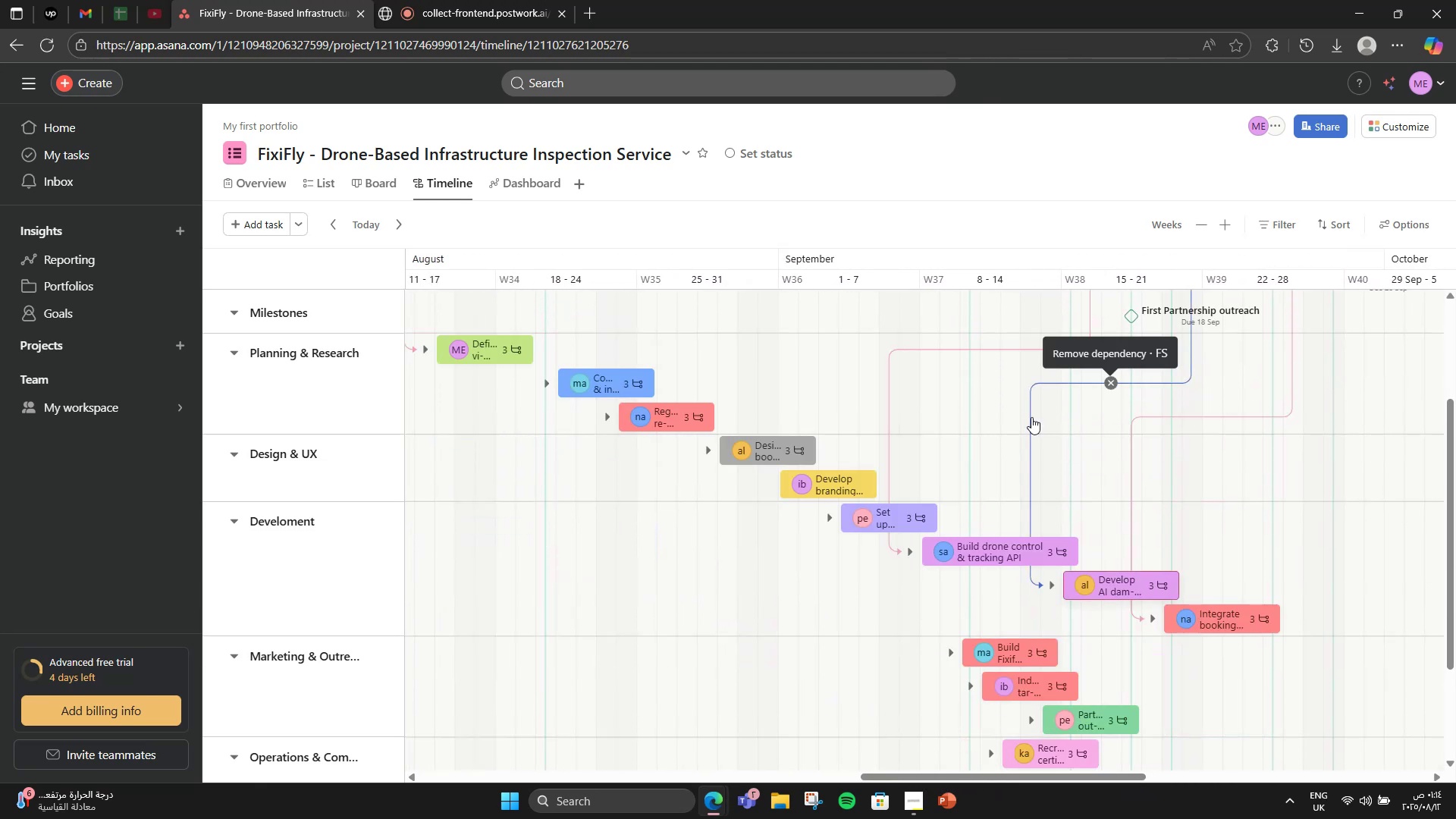 
scroll: coordinate [1007, 421], scroll_direction: up, amount: 2.0
 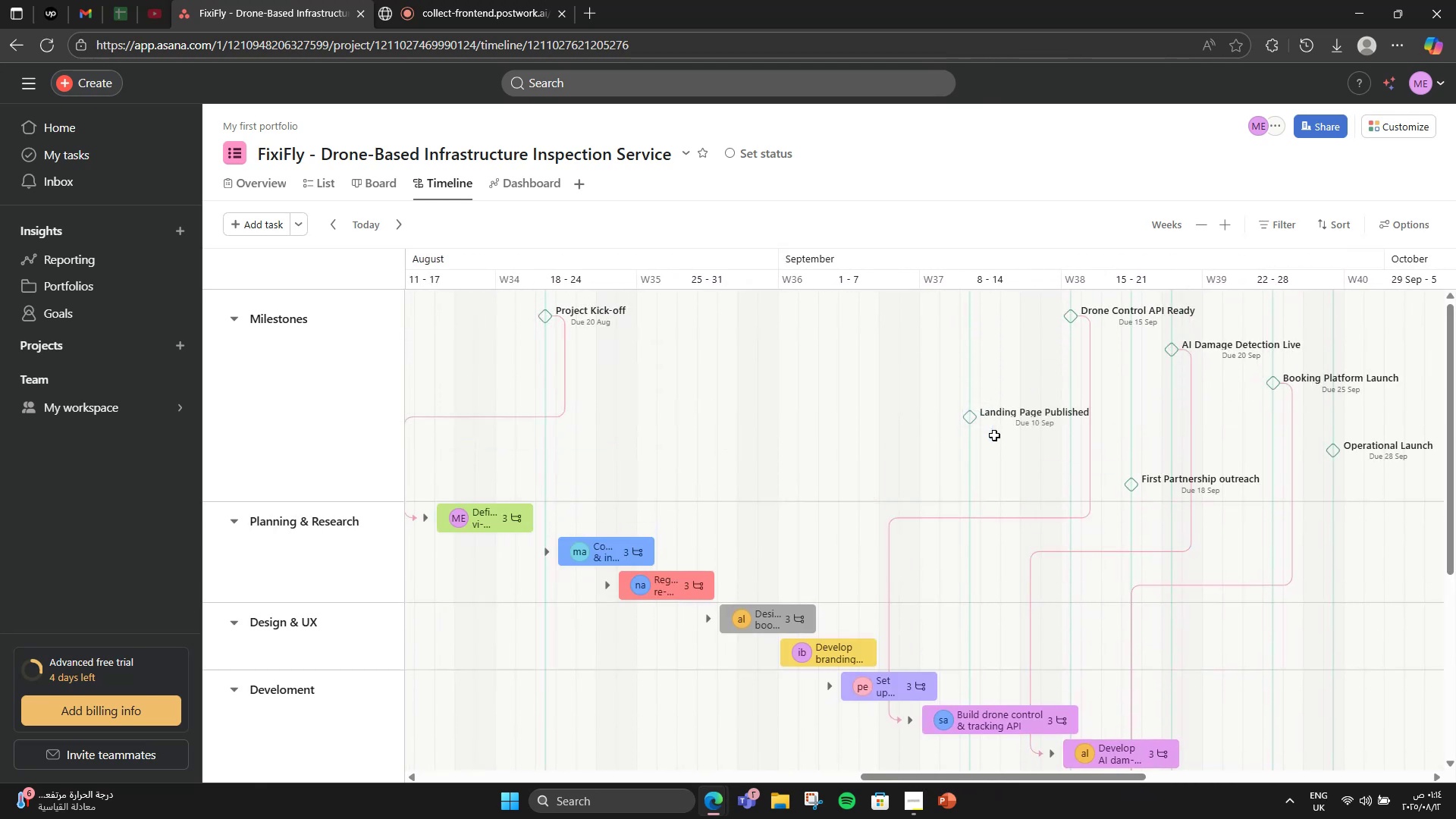 
left_click_drag(start_coordinate=[987, 438], to_coordinate=[1026, 650])
 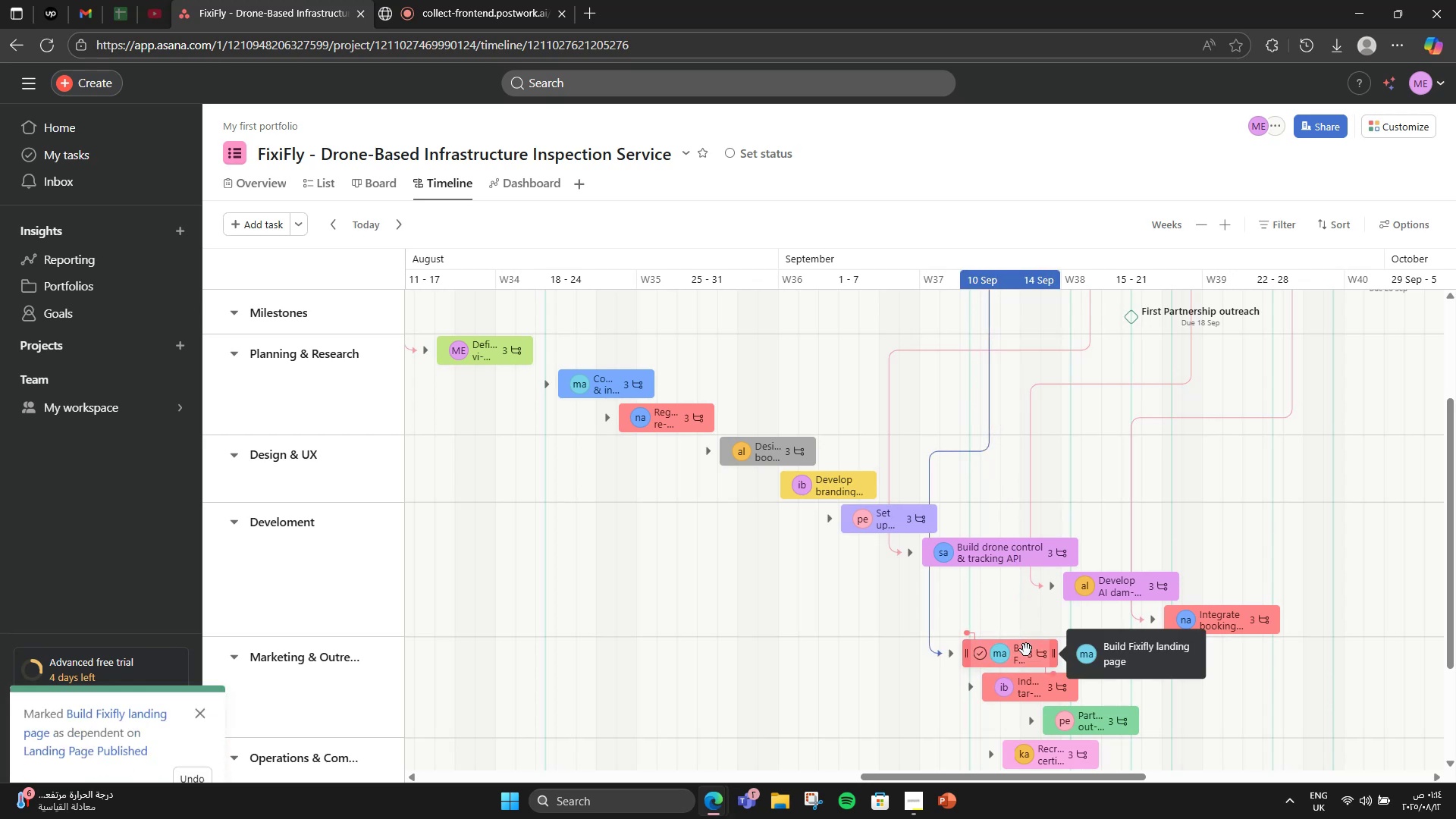 
scroll: coordinate [1099, 623], scroll_direction: up, amount: 3.0
 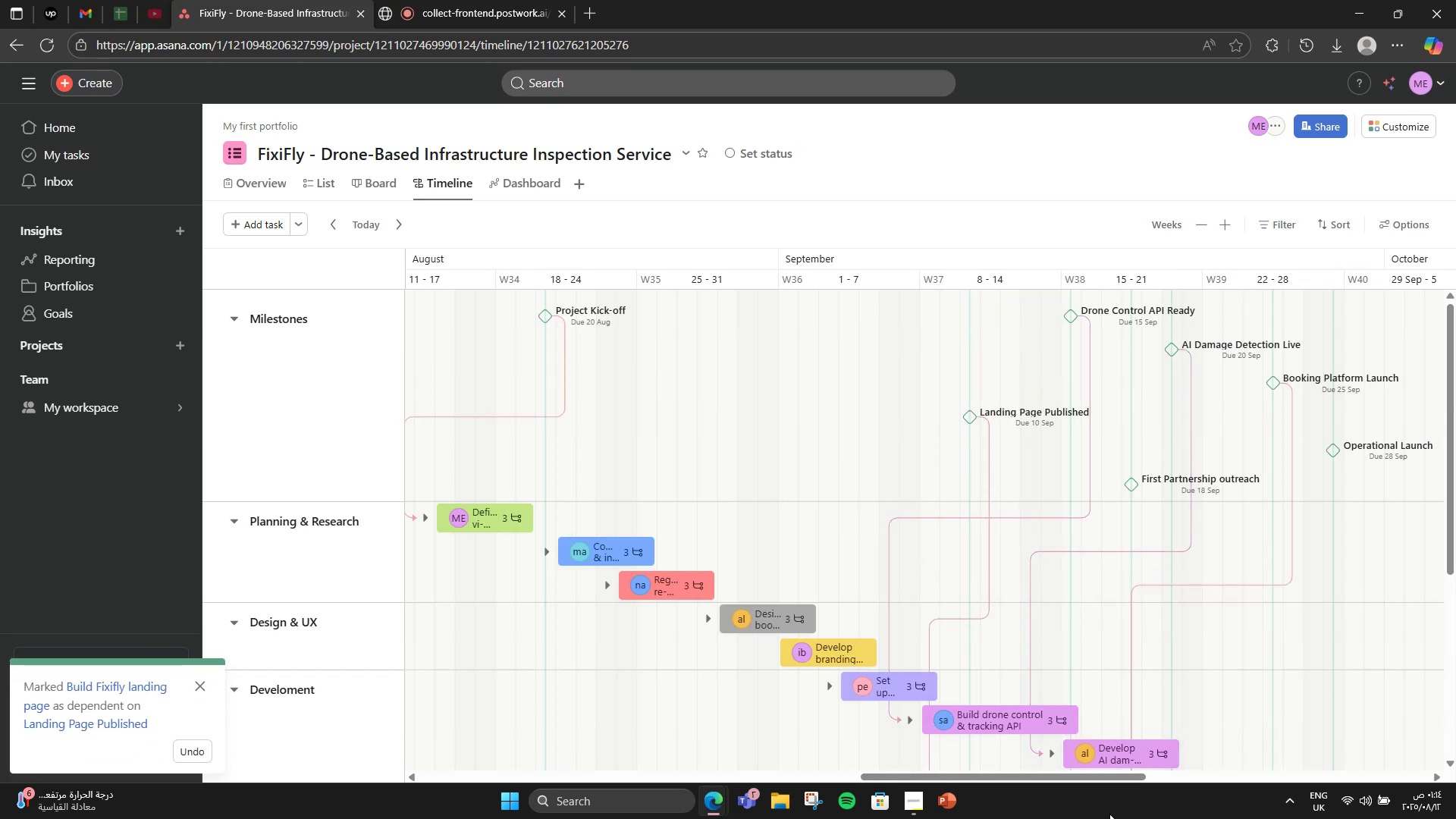 
left_click_drag(start_coordinate=[1053, 778], to_coordinate=[1112, 765])
 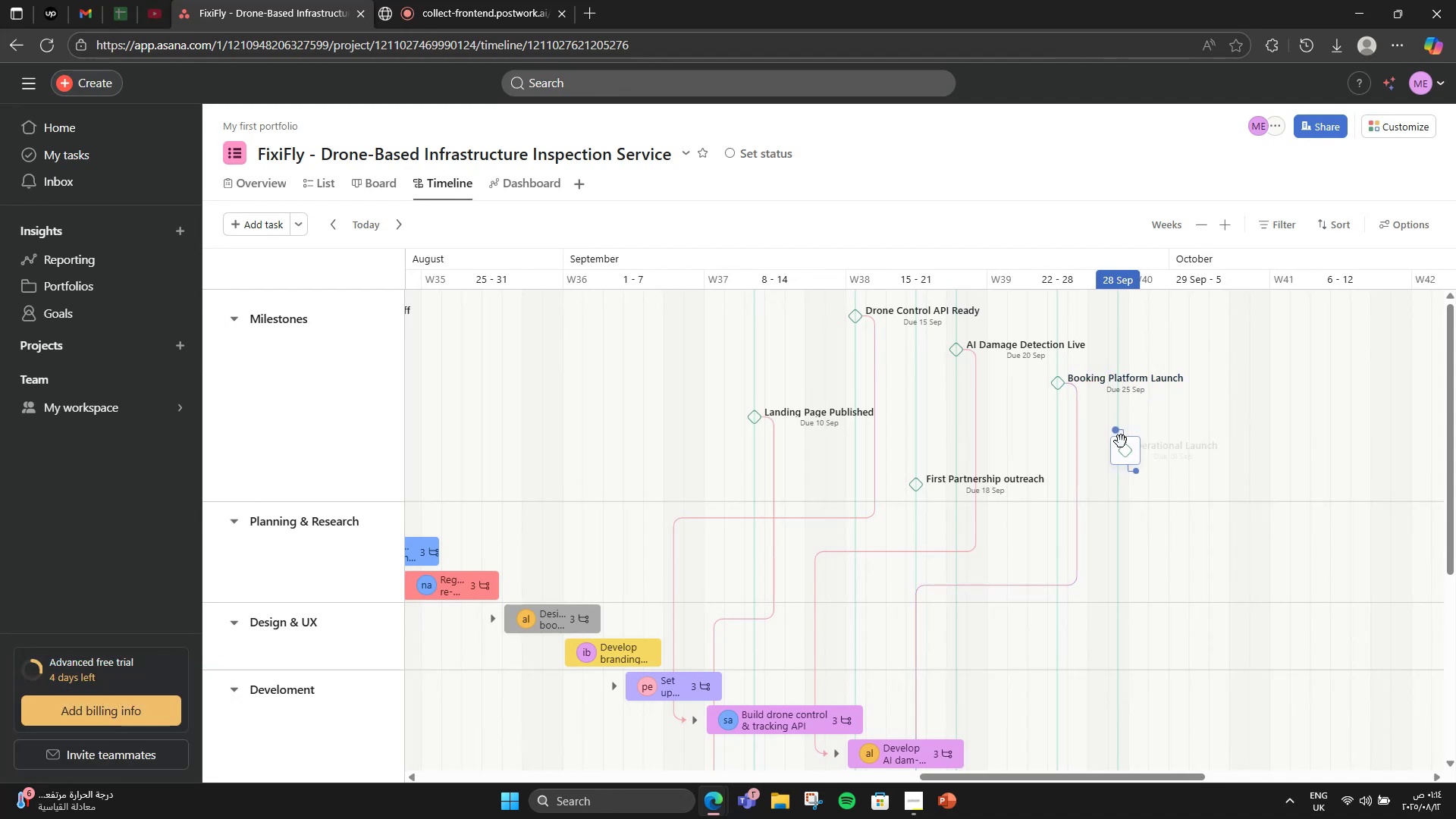 
wait(7.48)
 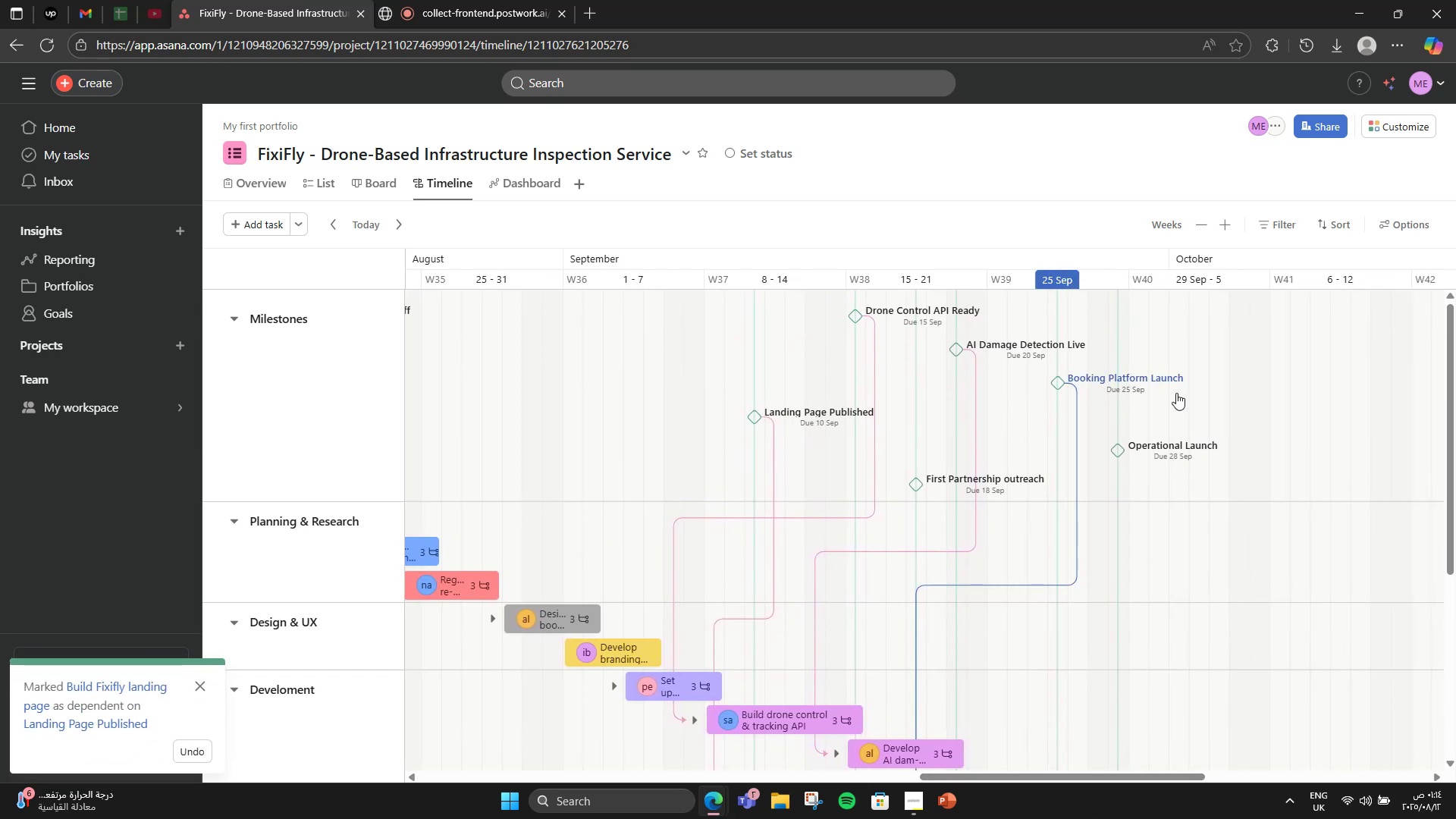 
left_click_drag(start_coordinate=[1133, 472], to_coordinate=[845, 604])
 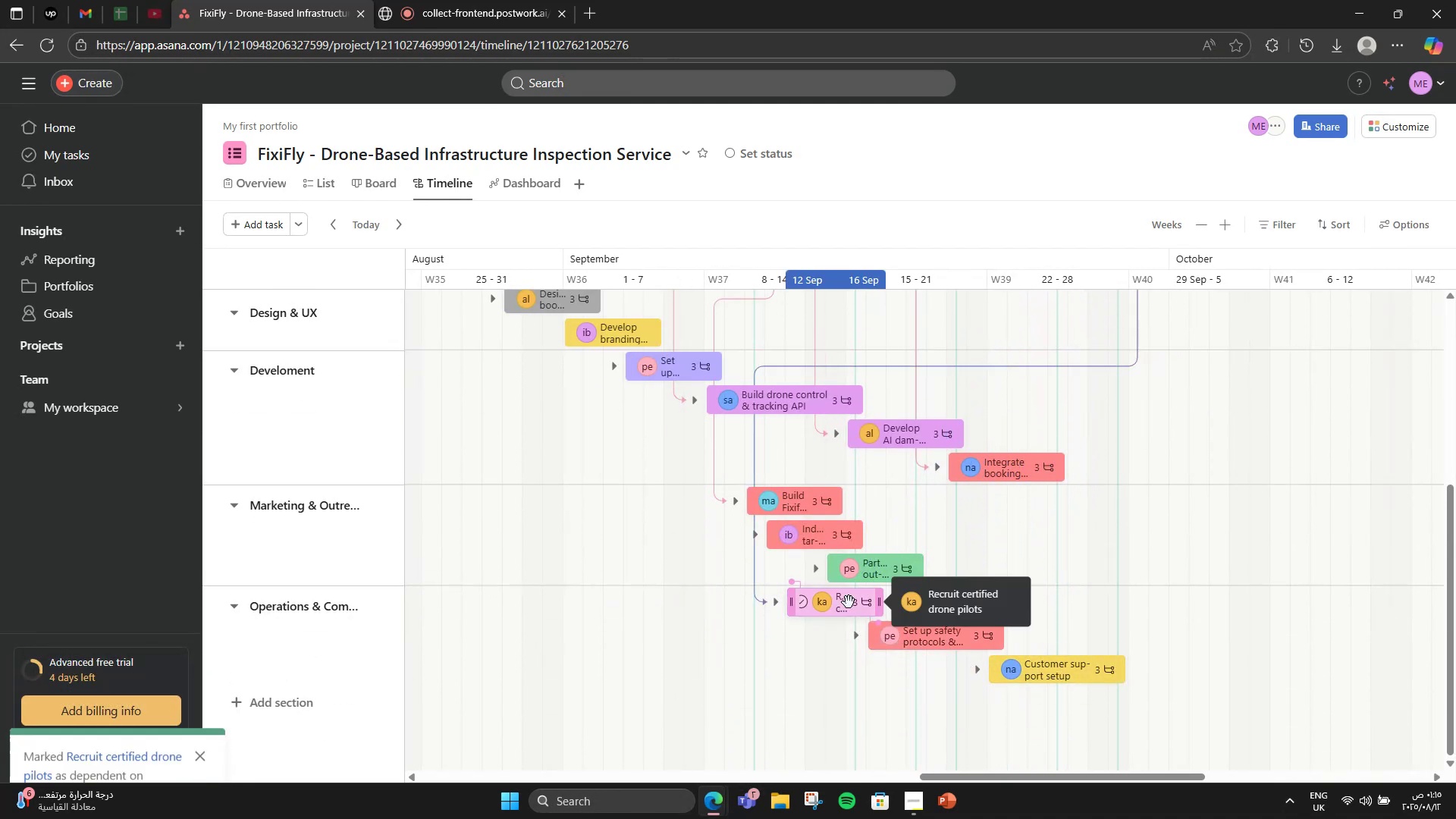 
scroll: coordinate [860, 595], scroll_direction: up, amount: 3.0
 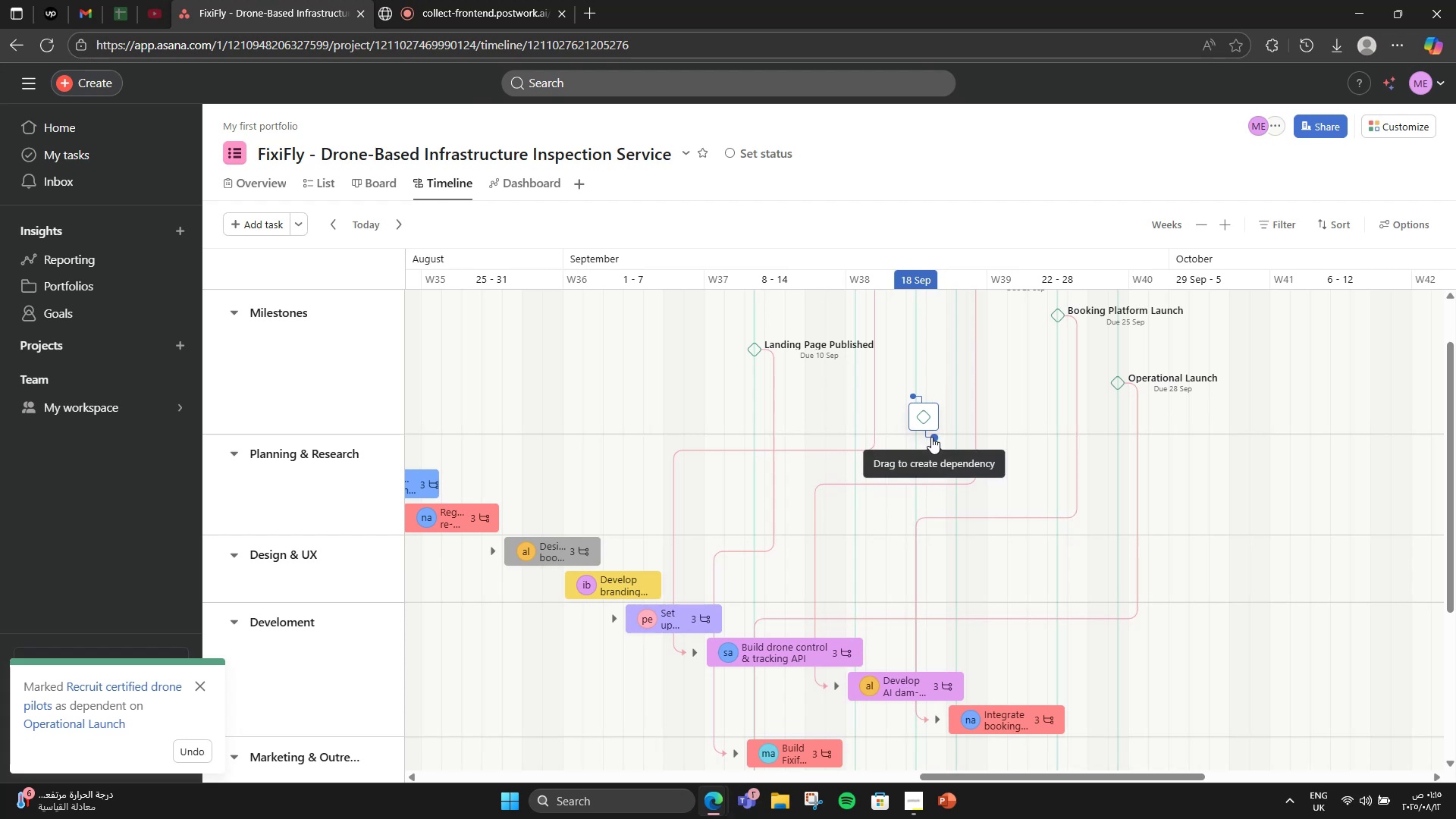 
wait(5.18)
 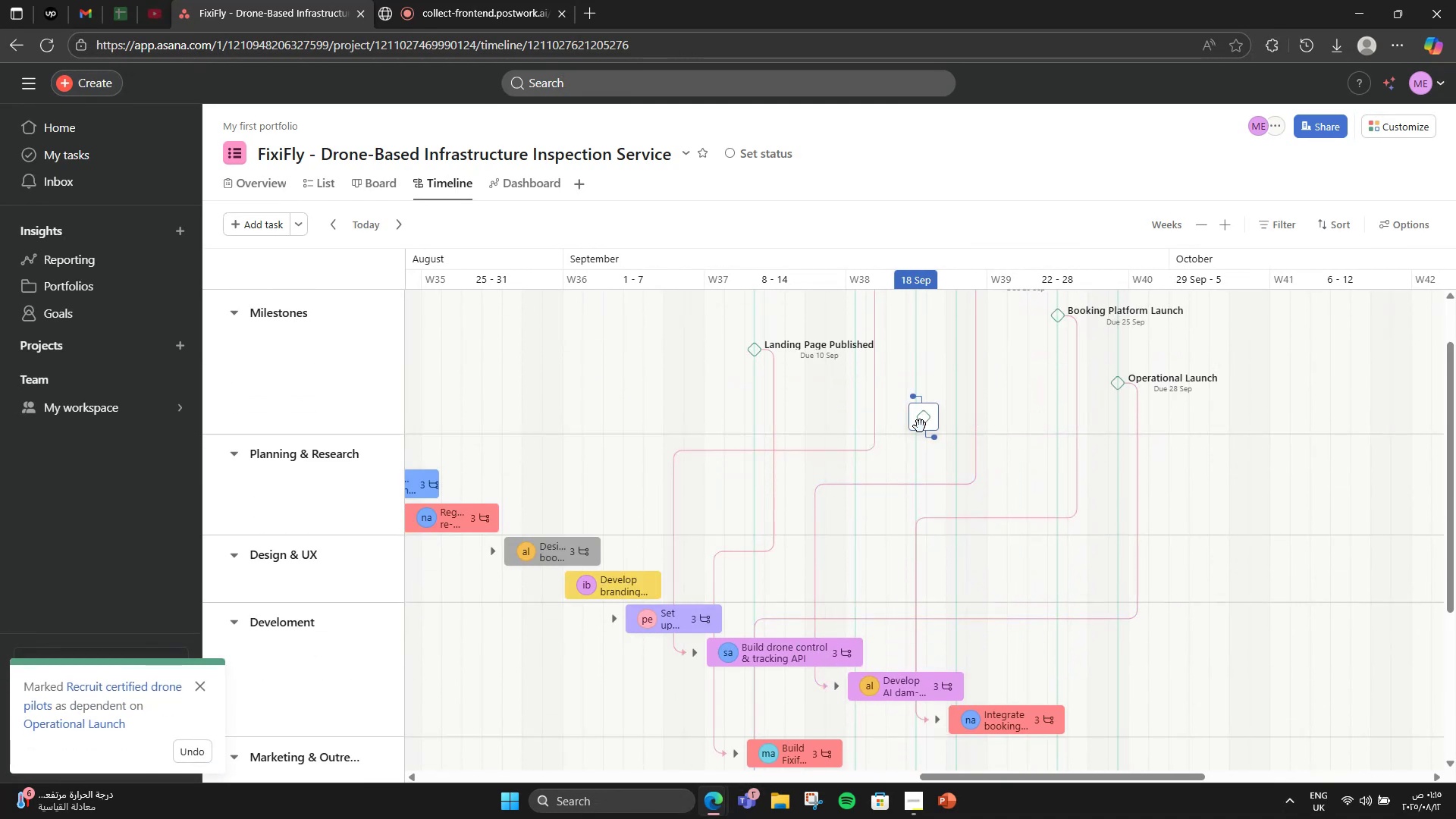 
left_click_drag(start_coordinate=[931, 437], to_coordinate=[873, 568])
 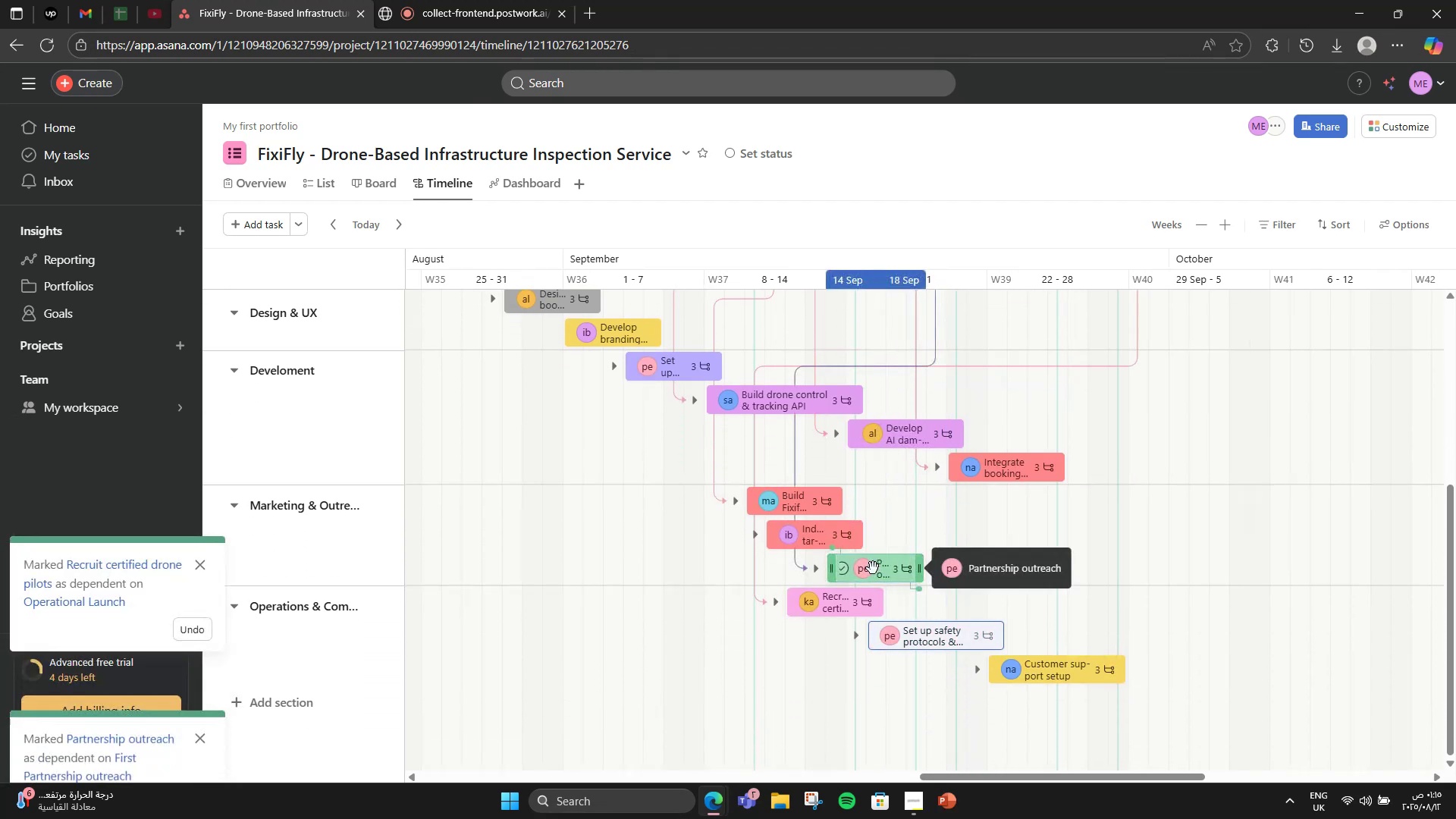 
scroll: coordinate [869, 611], scroll_direction: up, amount: 8.0
 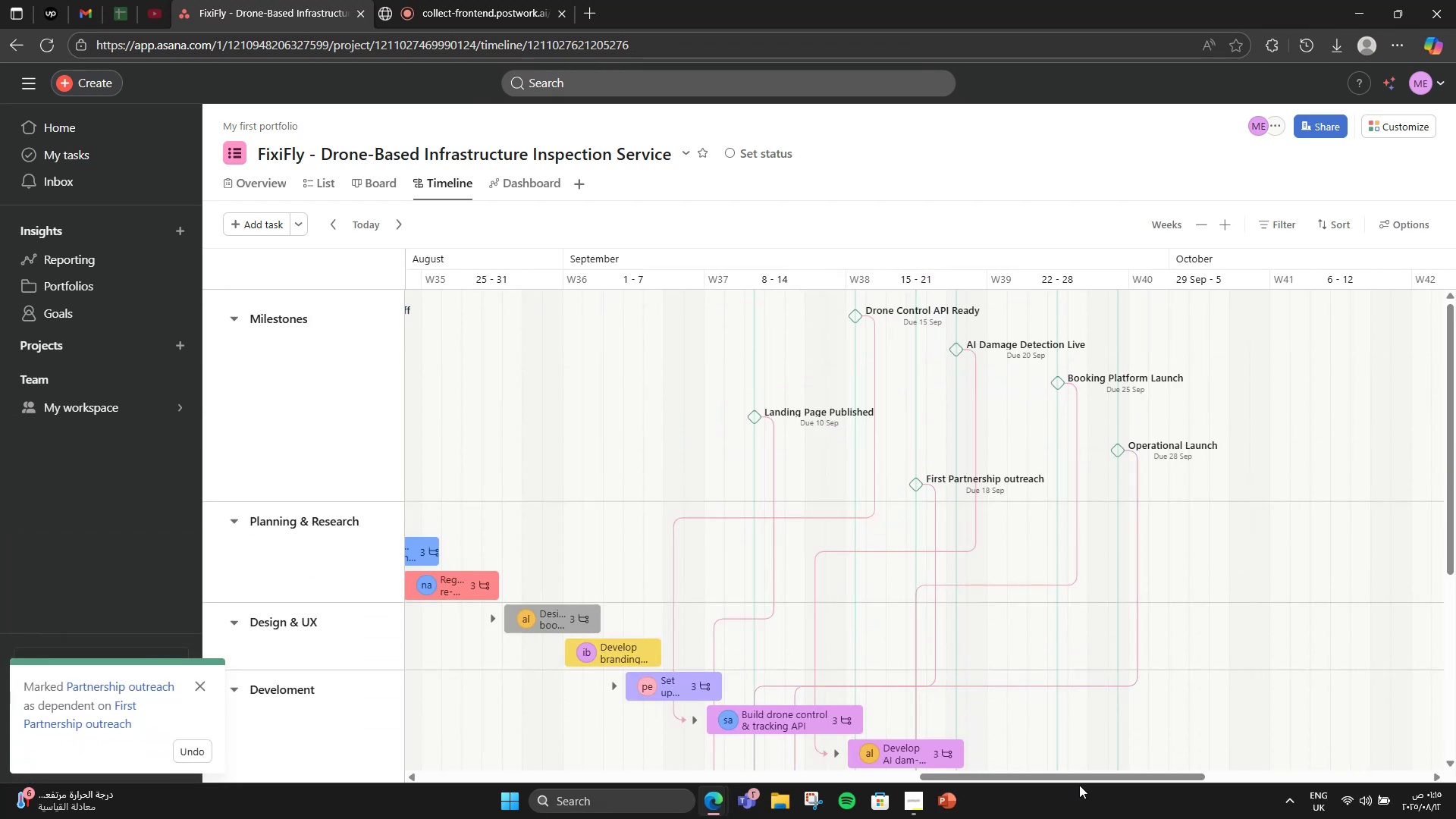 
left_click_drag(start_coordinate=[1083, 771], to_coordinate=[1085, 693])
 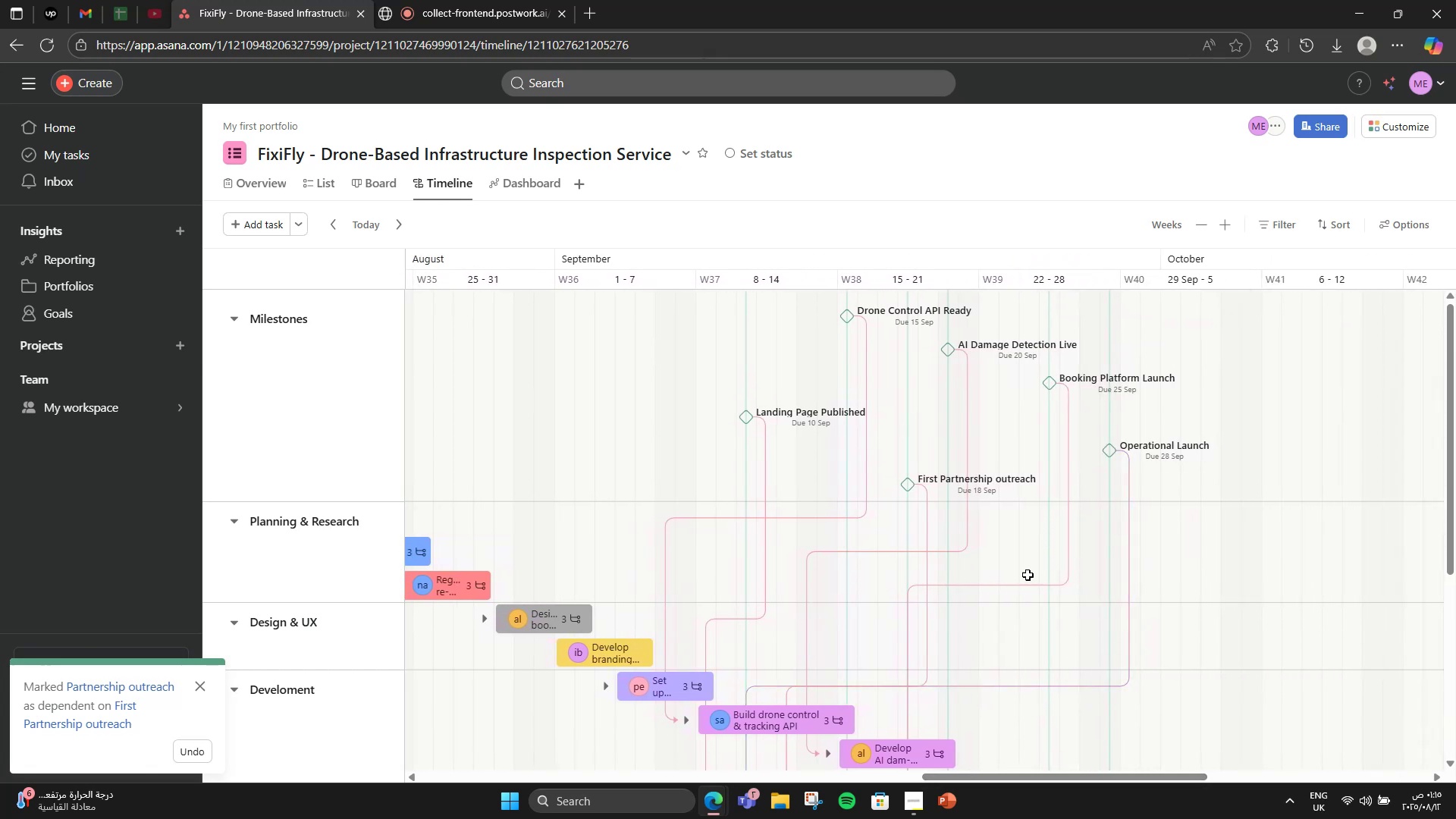 
scroll: coordinate [1012, 564], scroll_direction: down, amount: 4.0
 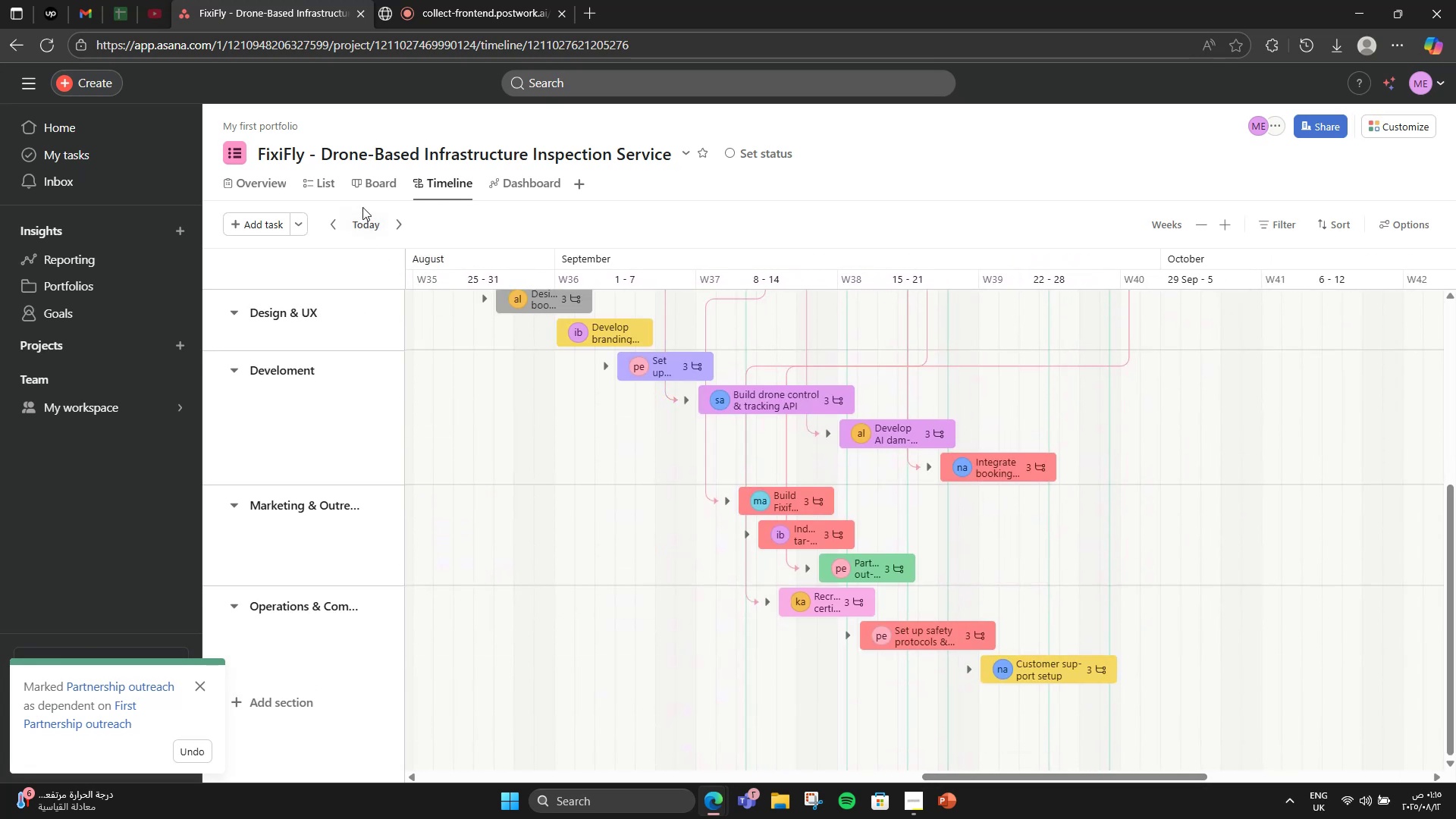 
left_click([318, 190])
 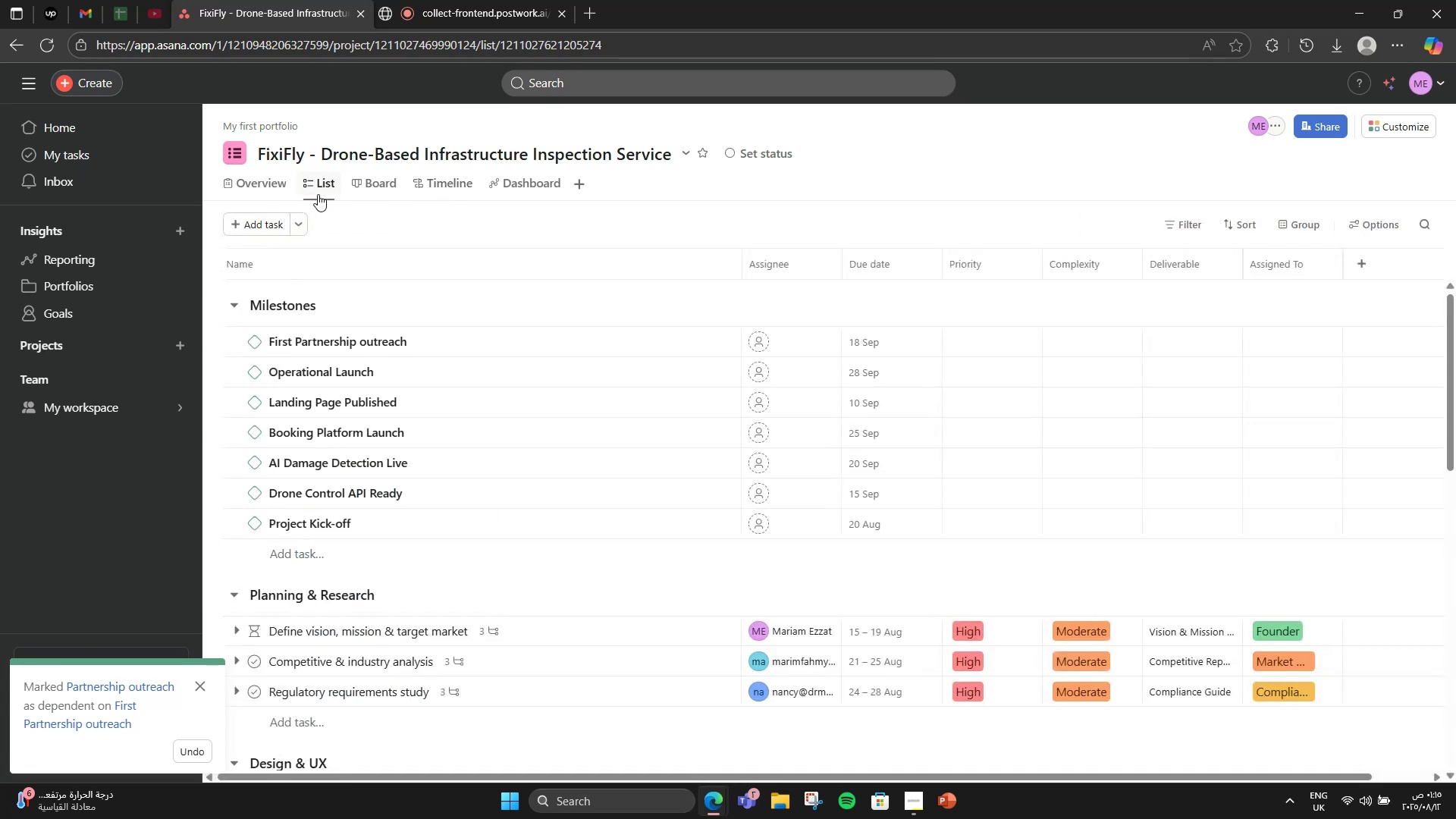 
scroll: coordinate [325, 336], scroll_direction: down, amount: 3.0
 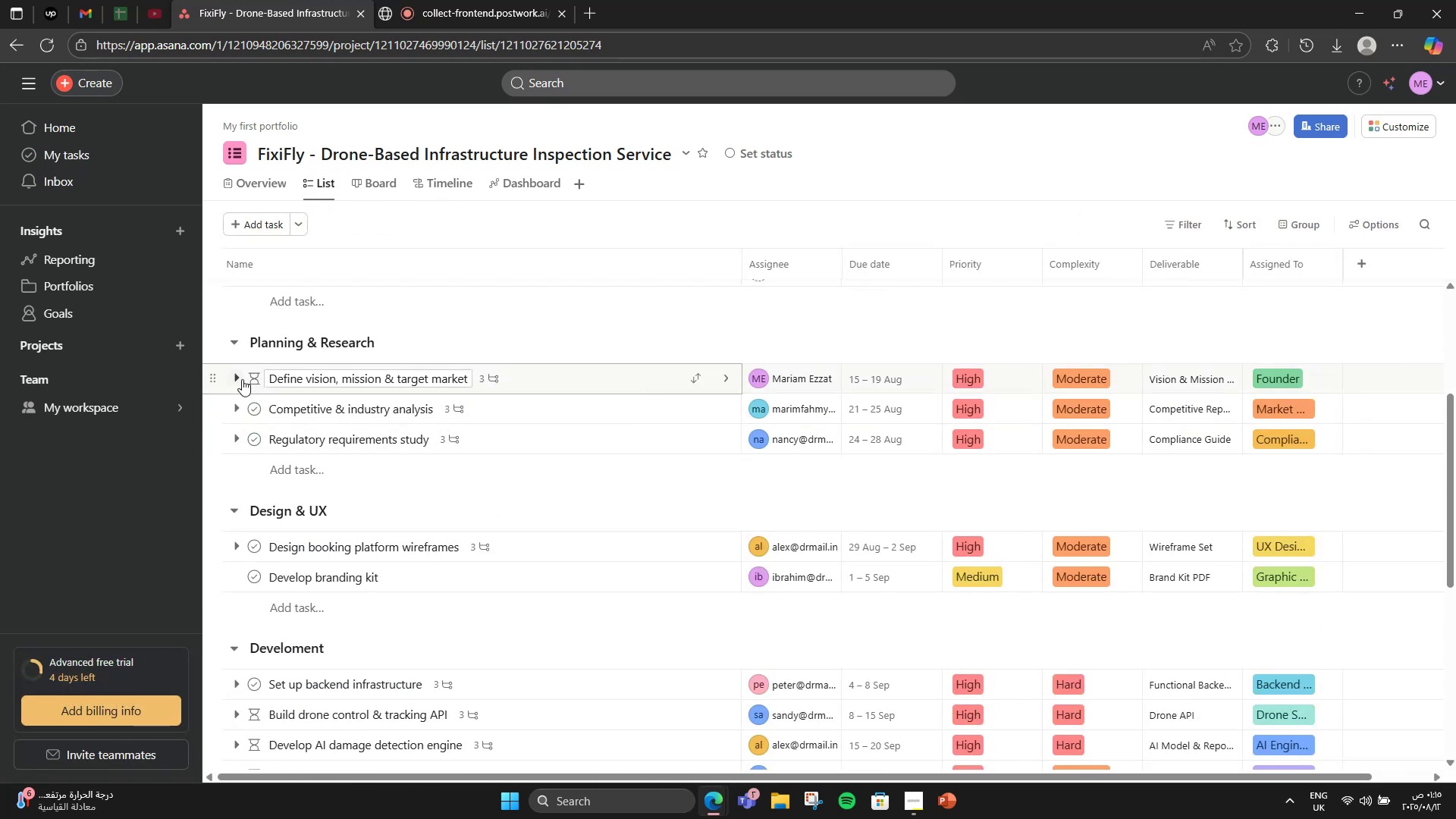 
scroll: coordinate [261, 396], scroll_direction: up, amount: 4.0
 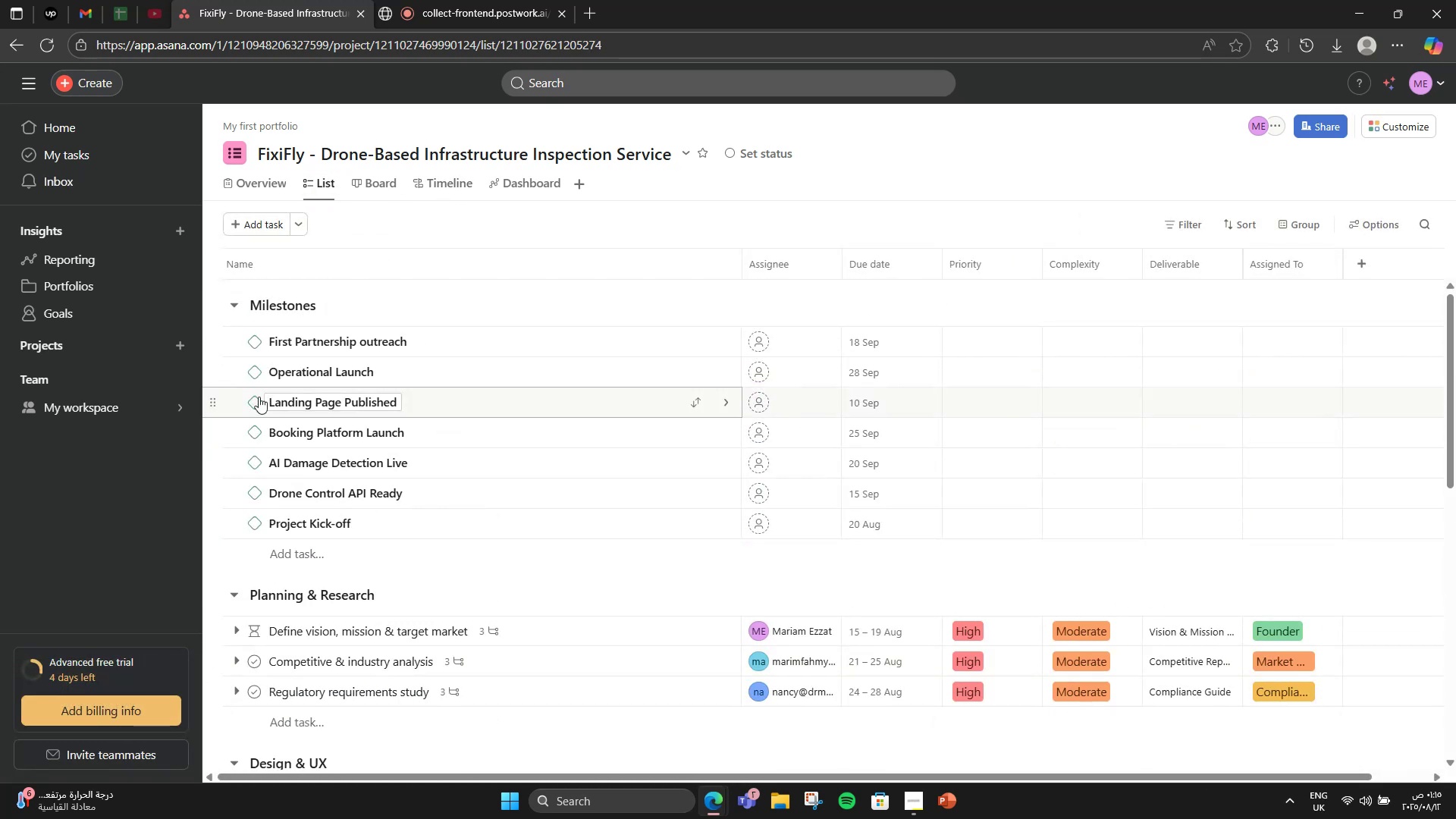 
left_click([259, 397])
 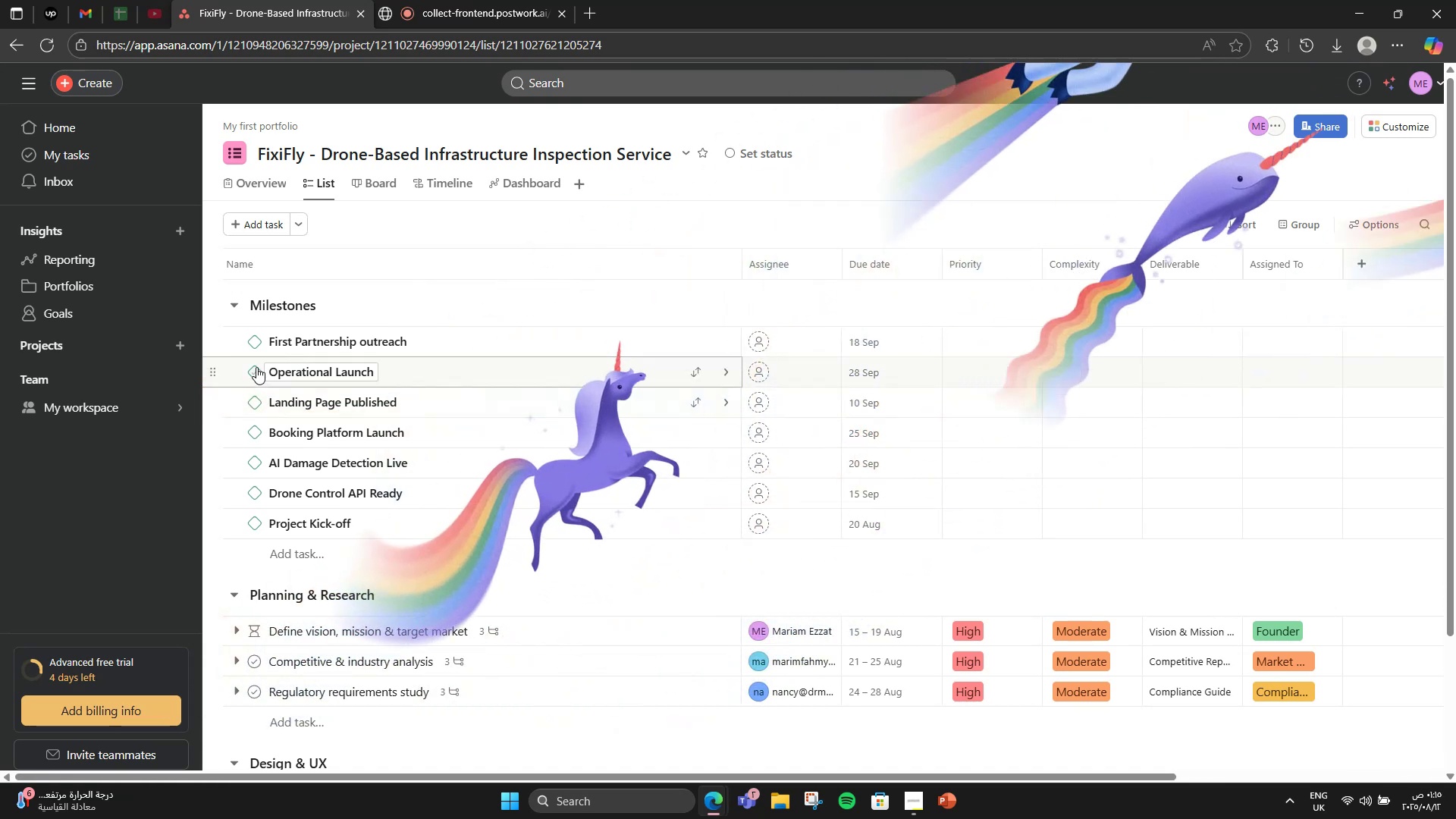 
left_click([257, 353])
 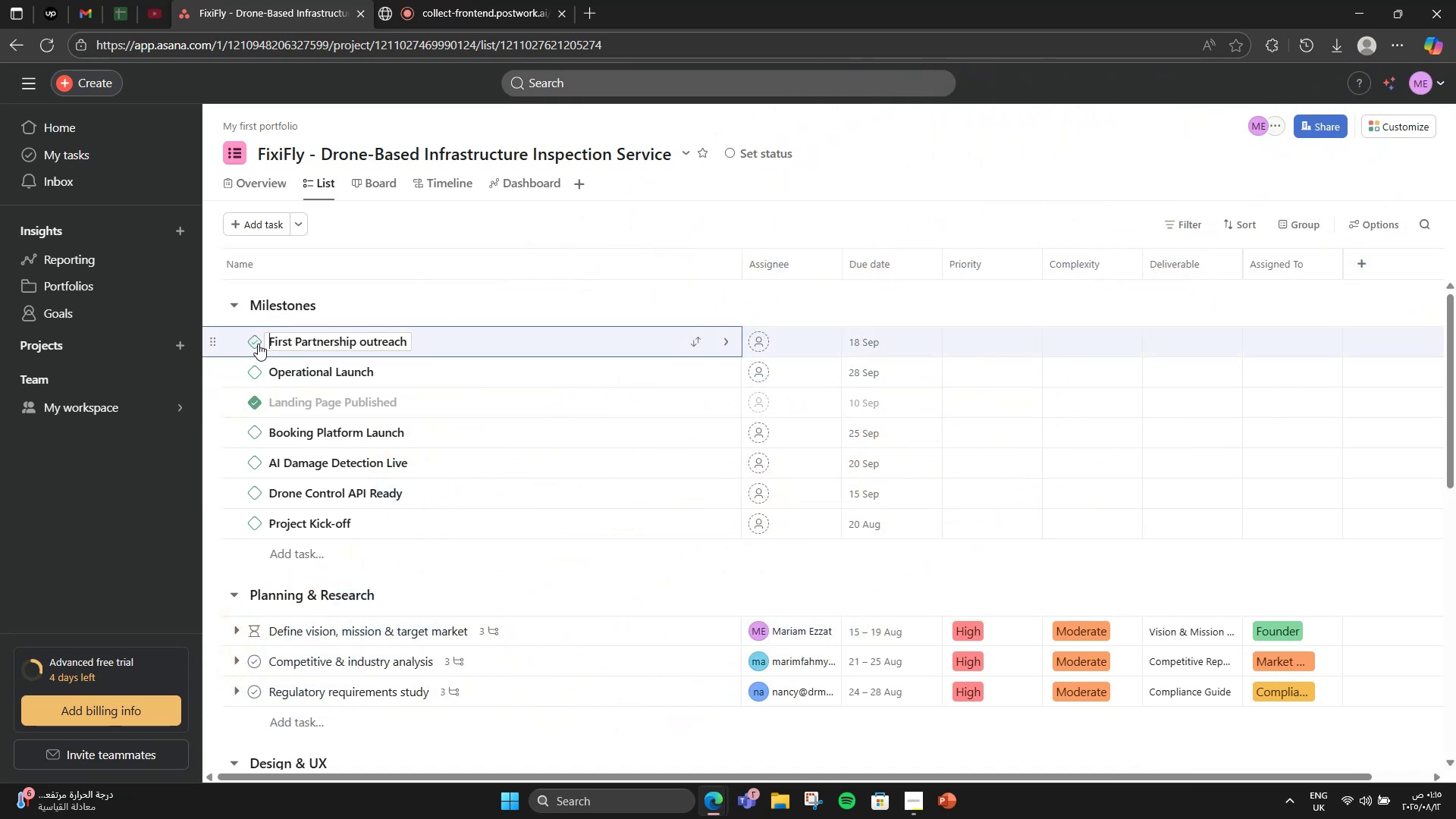 
left_click([258, 344])
 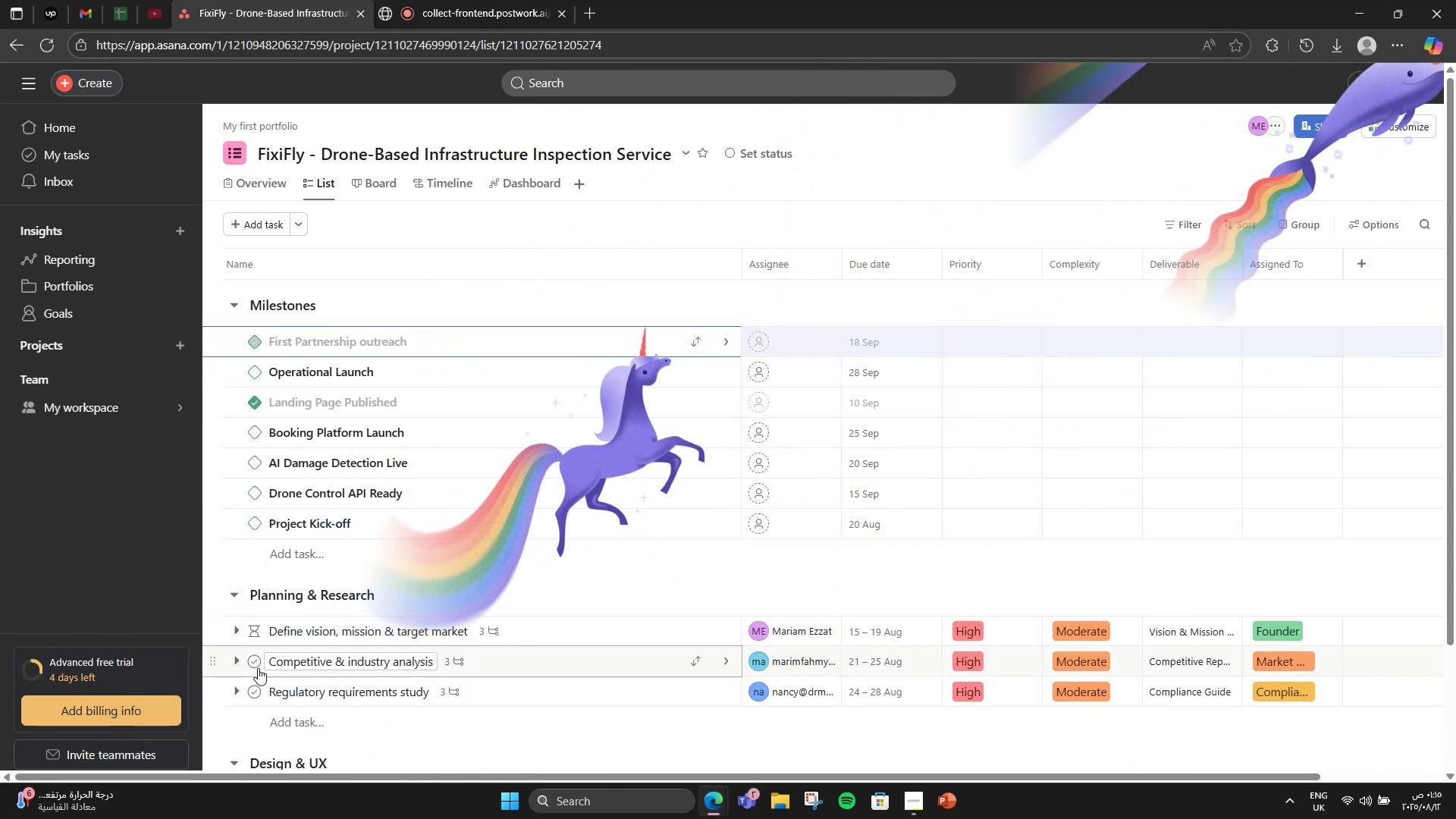 
left_click([259, 654])
 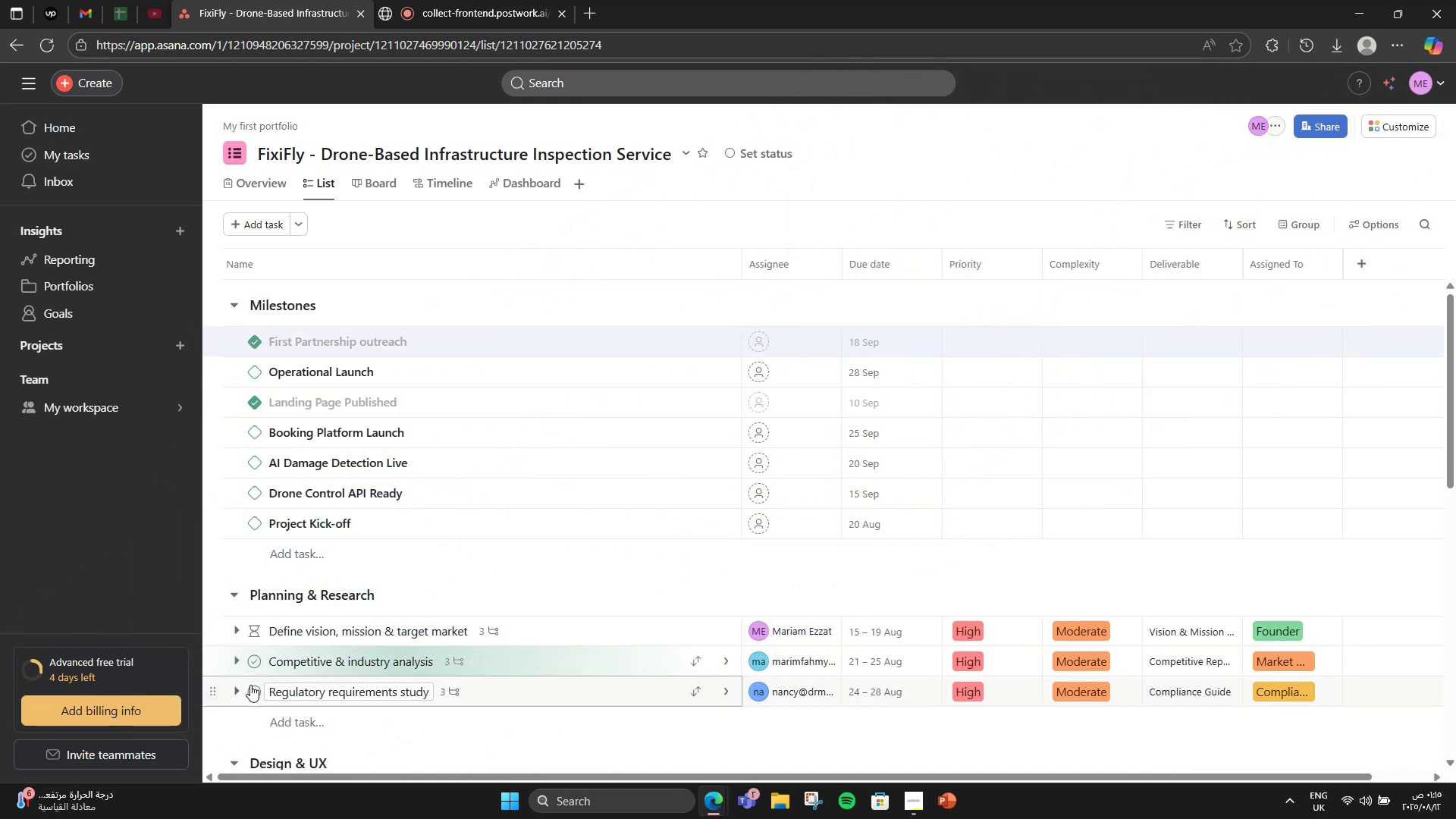 
left_click([249, 685])
 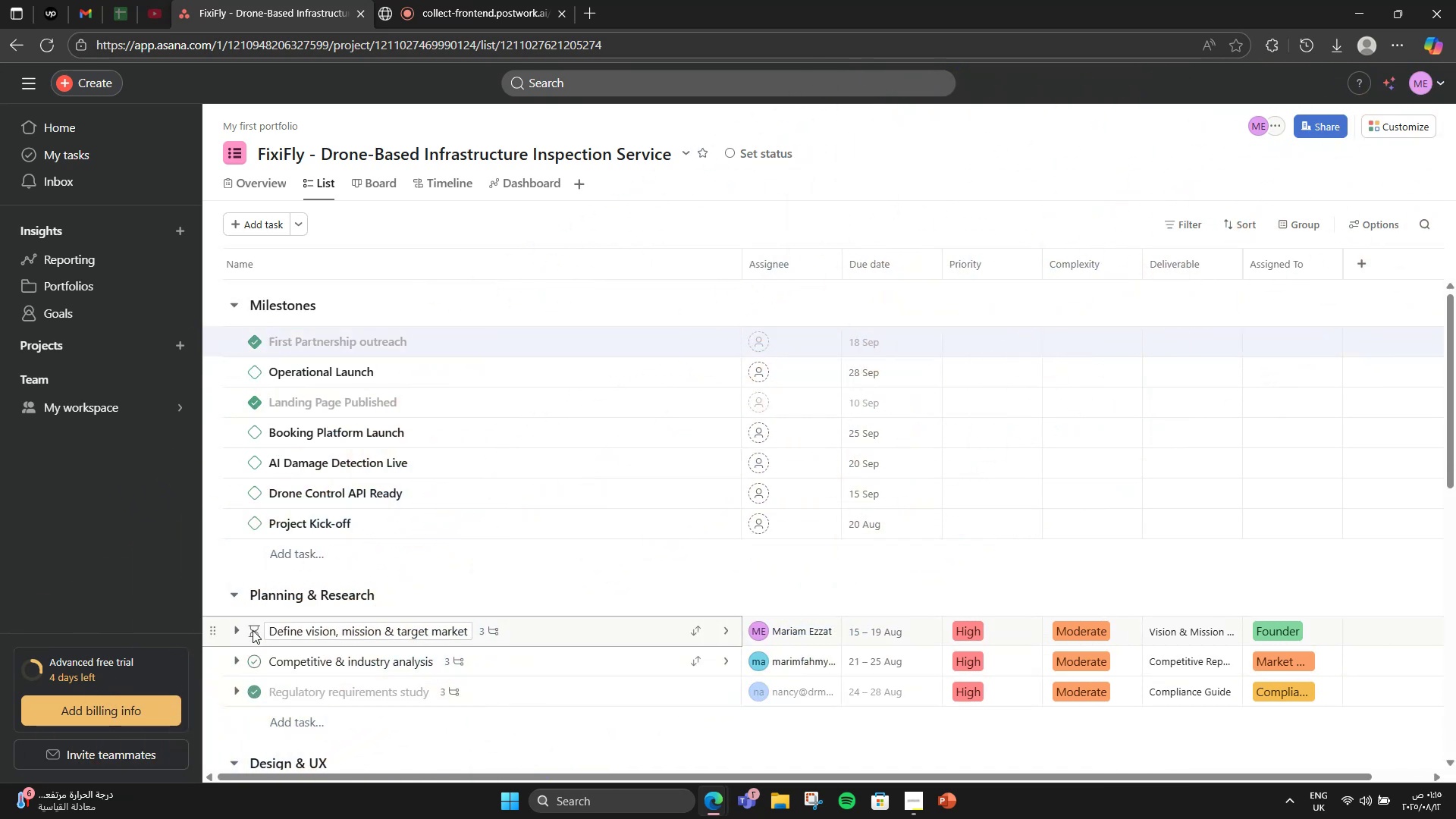 
left_click([253, 630])
 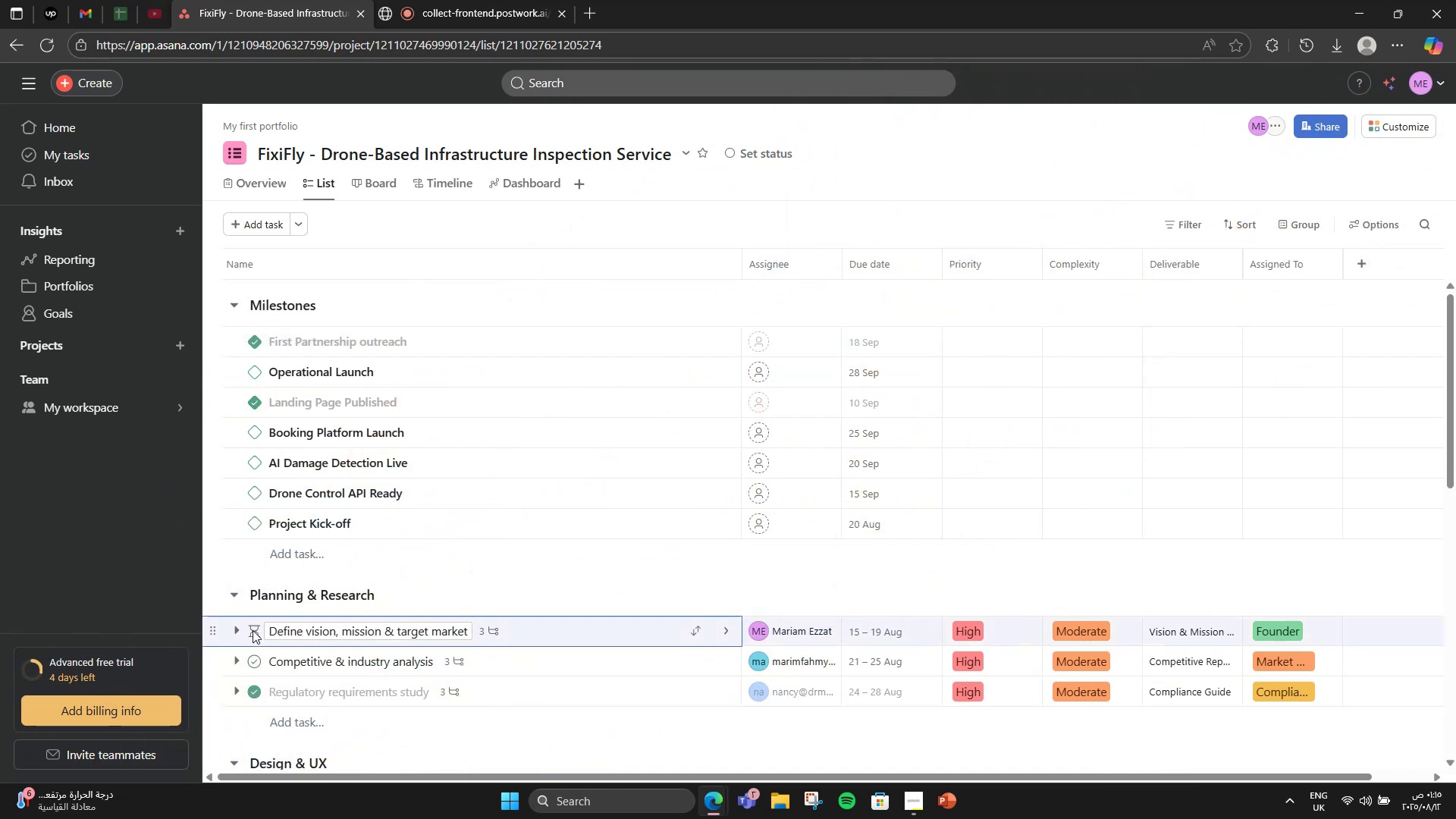 
left_click([253, 630])
 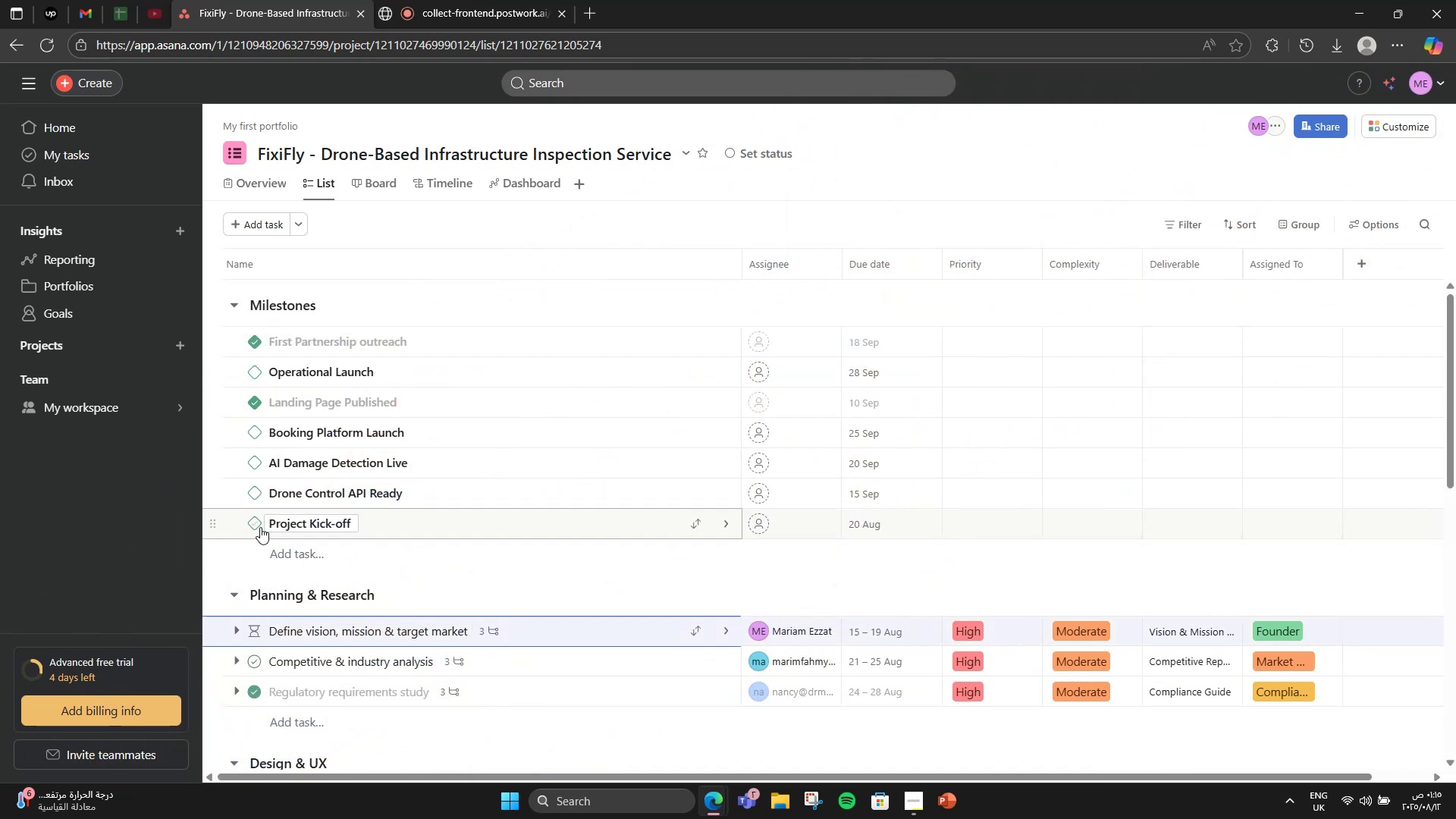 
mouse_move([259, 398])
 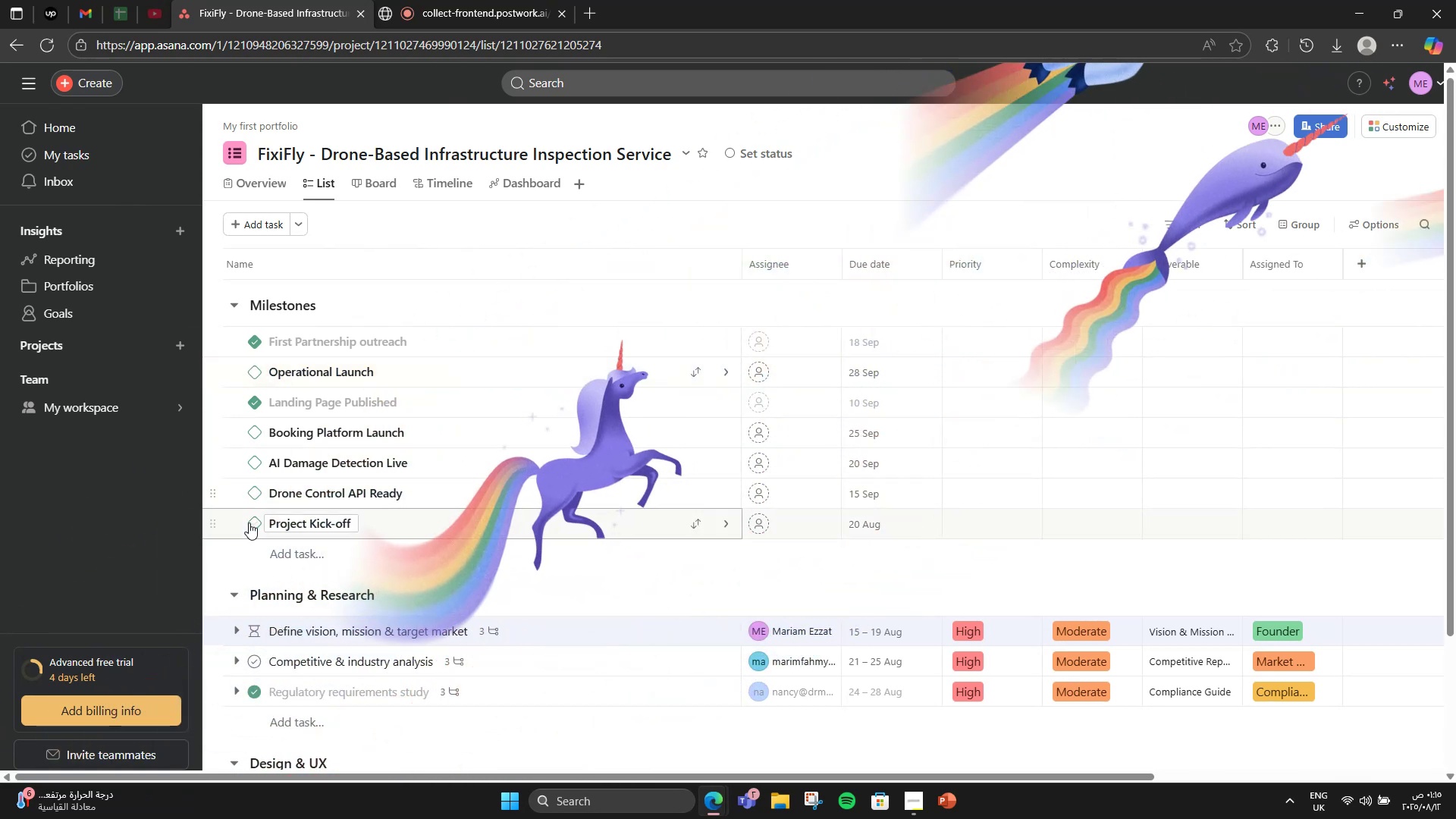 
left_click([249, 522])
 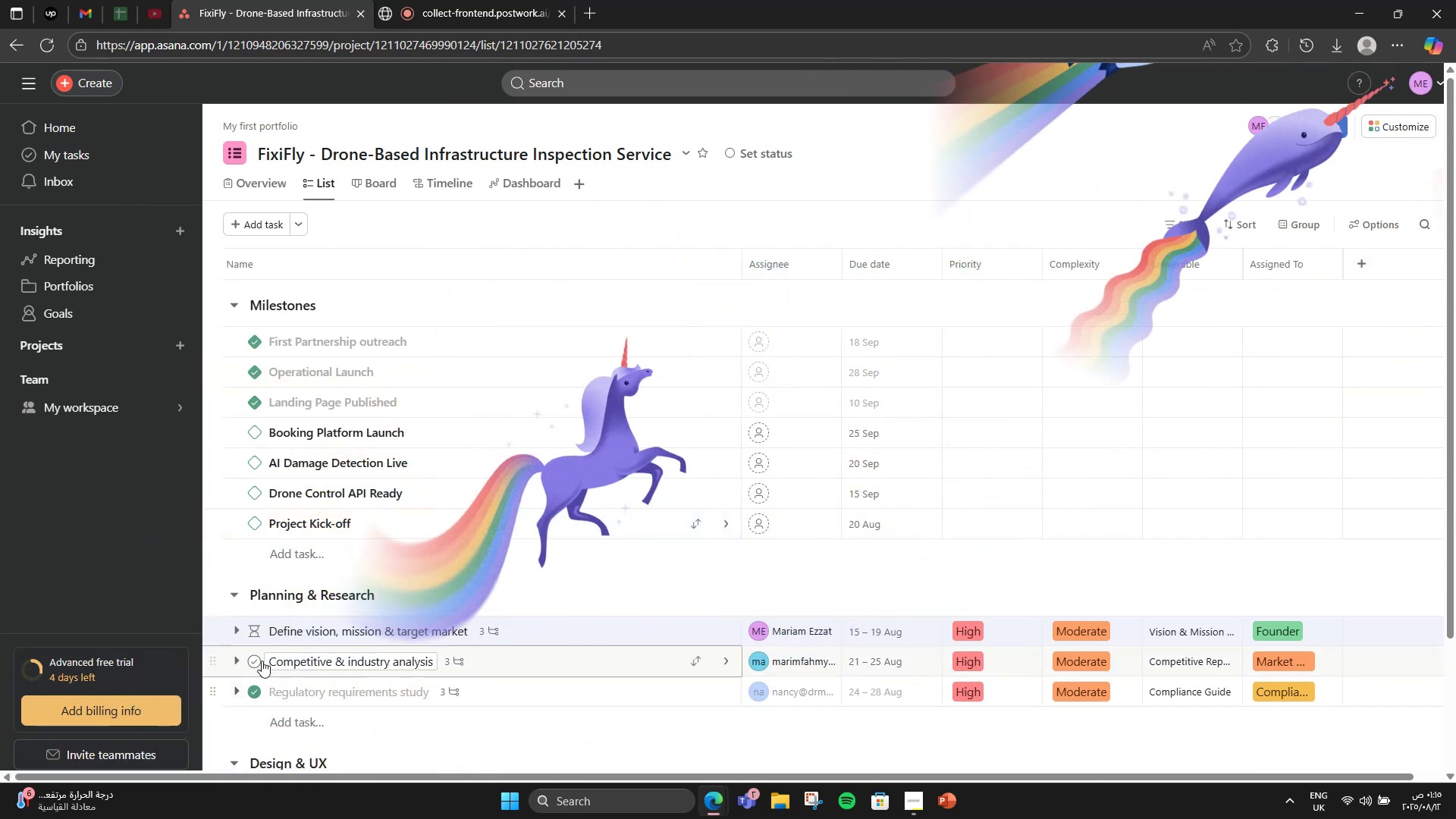 
left_click([261, 660])
 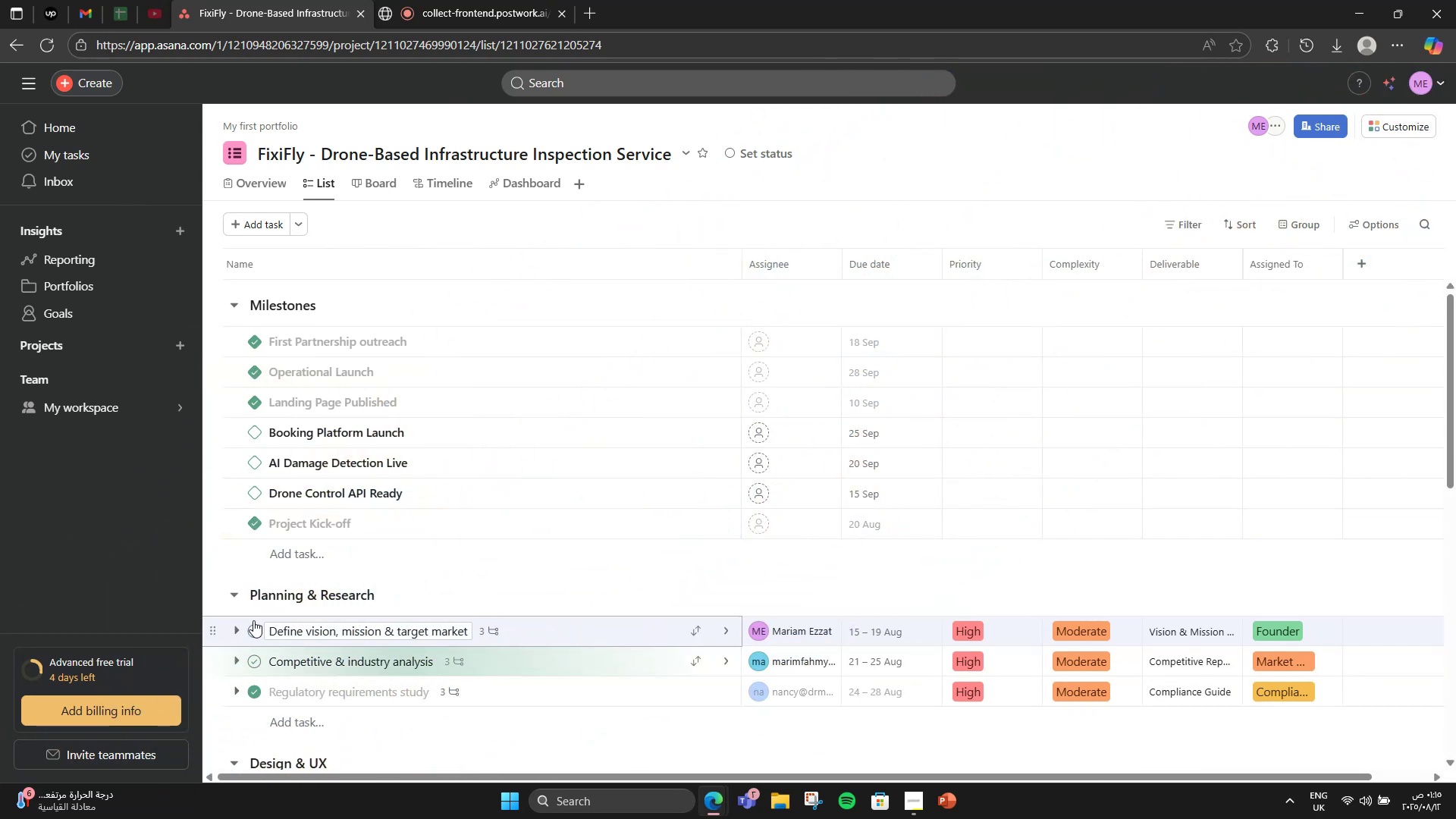 
left_click([249, 627])
 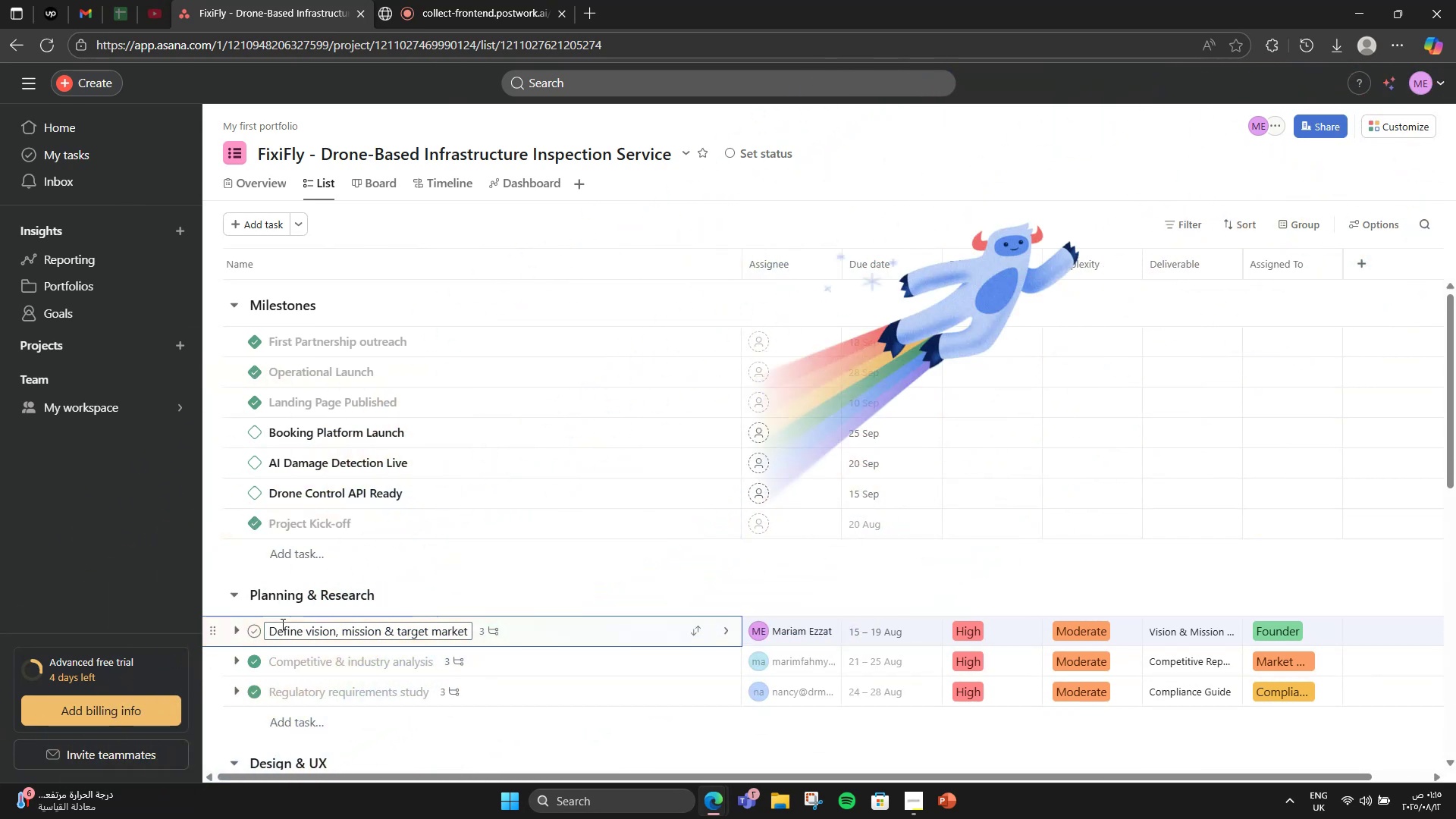 
scroll: coordinate [265, 626], scroll_direction: down, amount: 3.0
 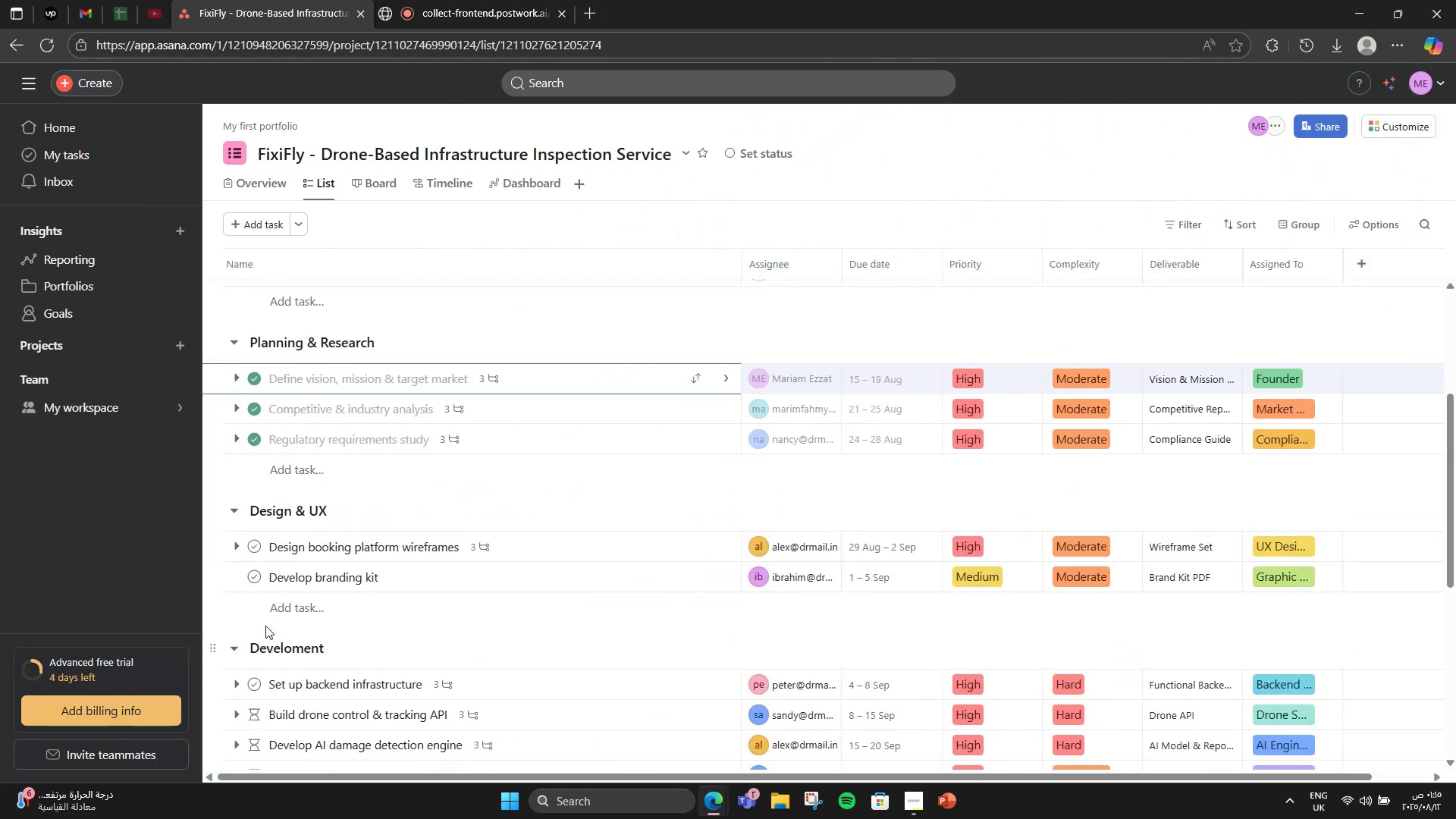 
scroll: coordinate [265, 626], scroll_direction: up, amount: 3.0
 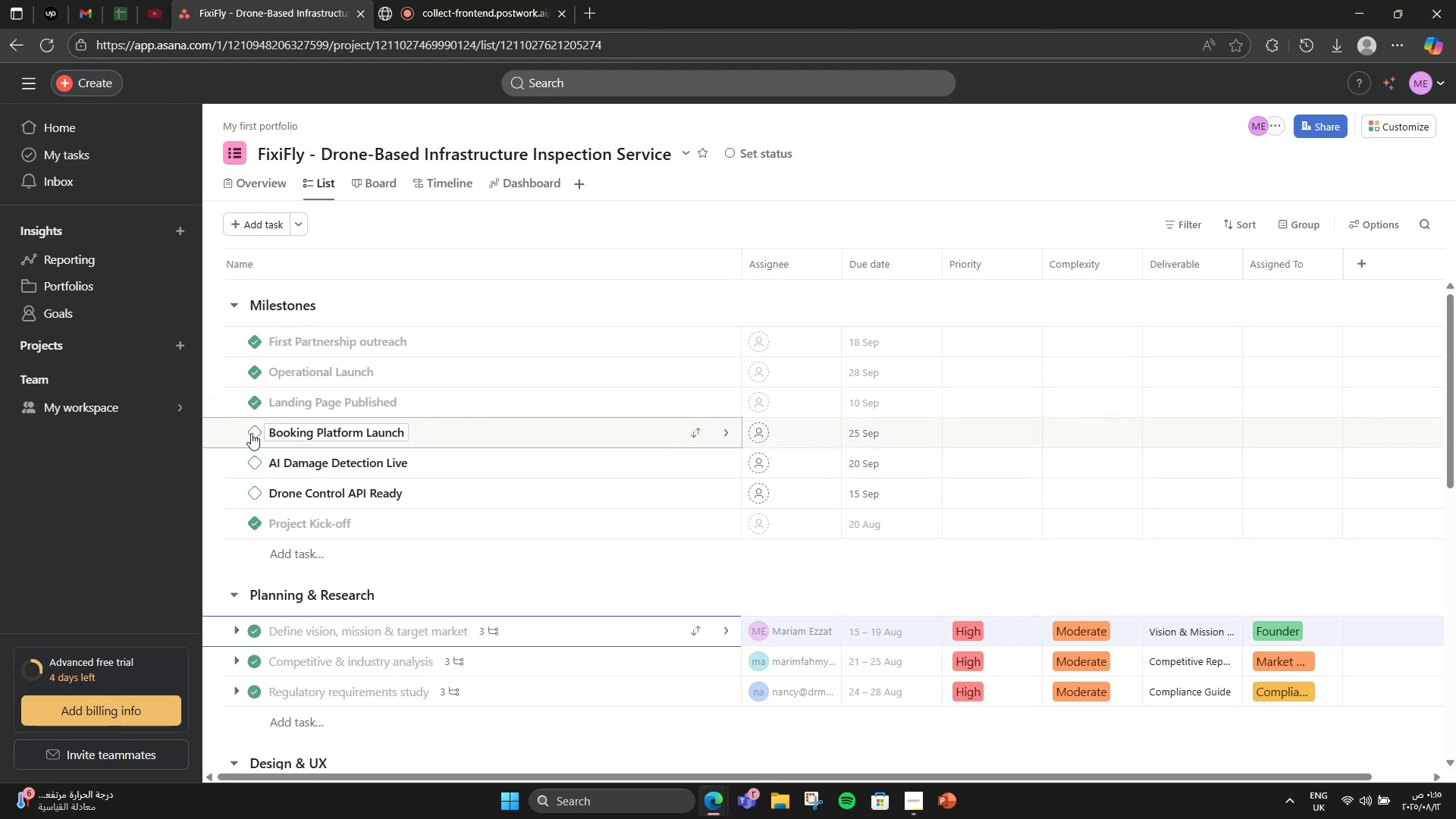 
left_click([256, 529])
 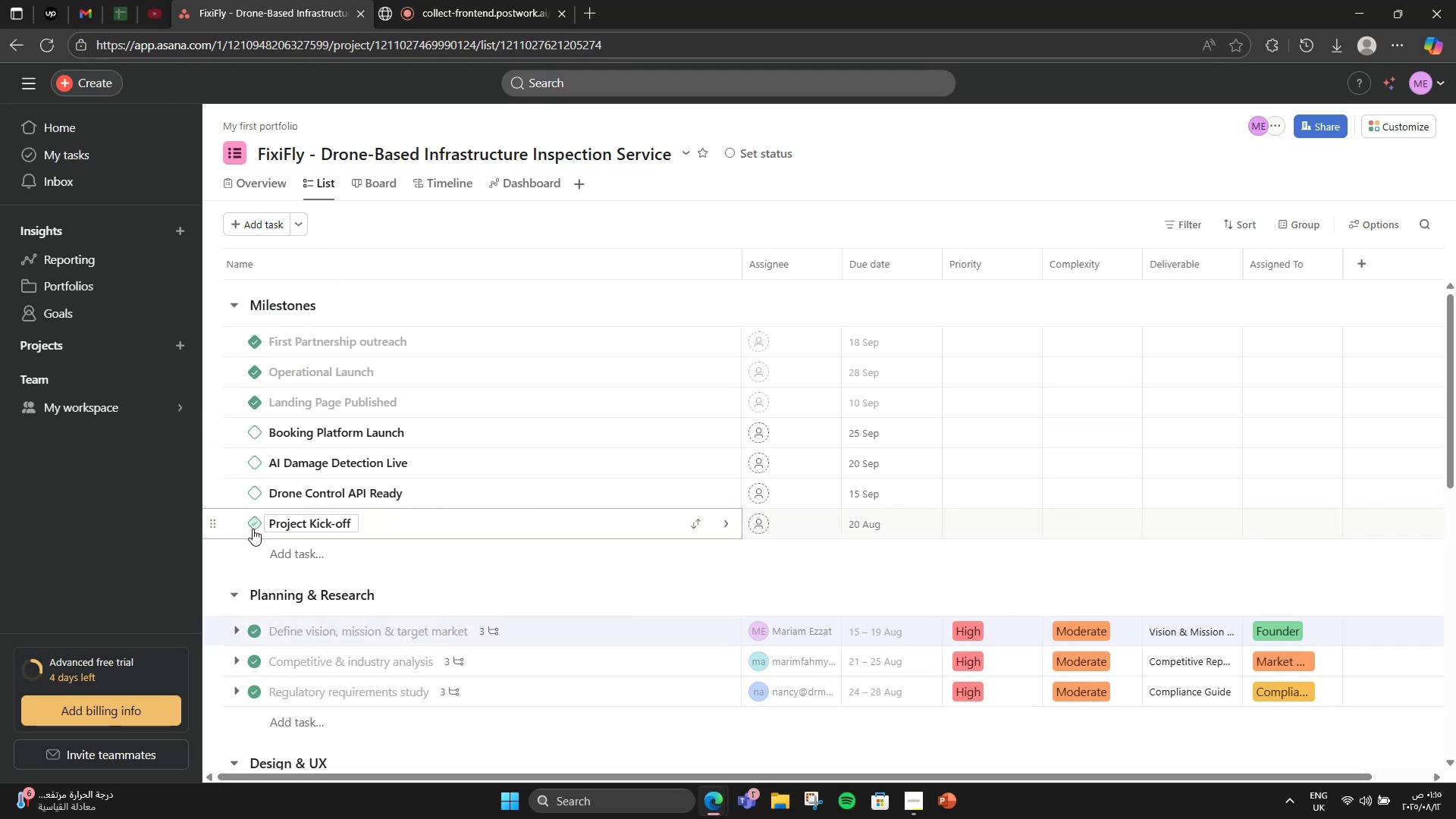 
left_click([253, 529])
 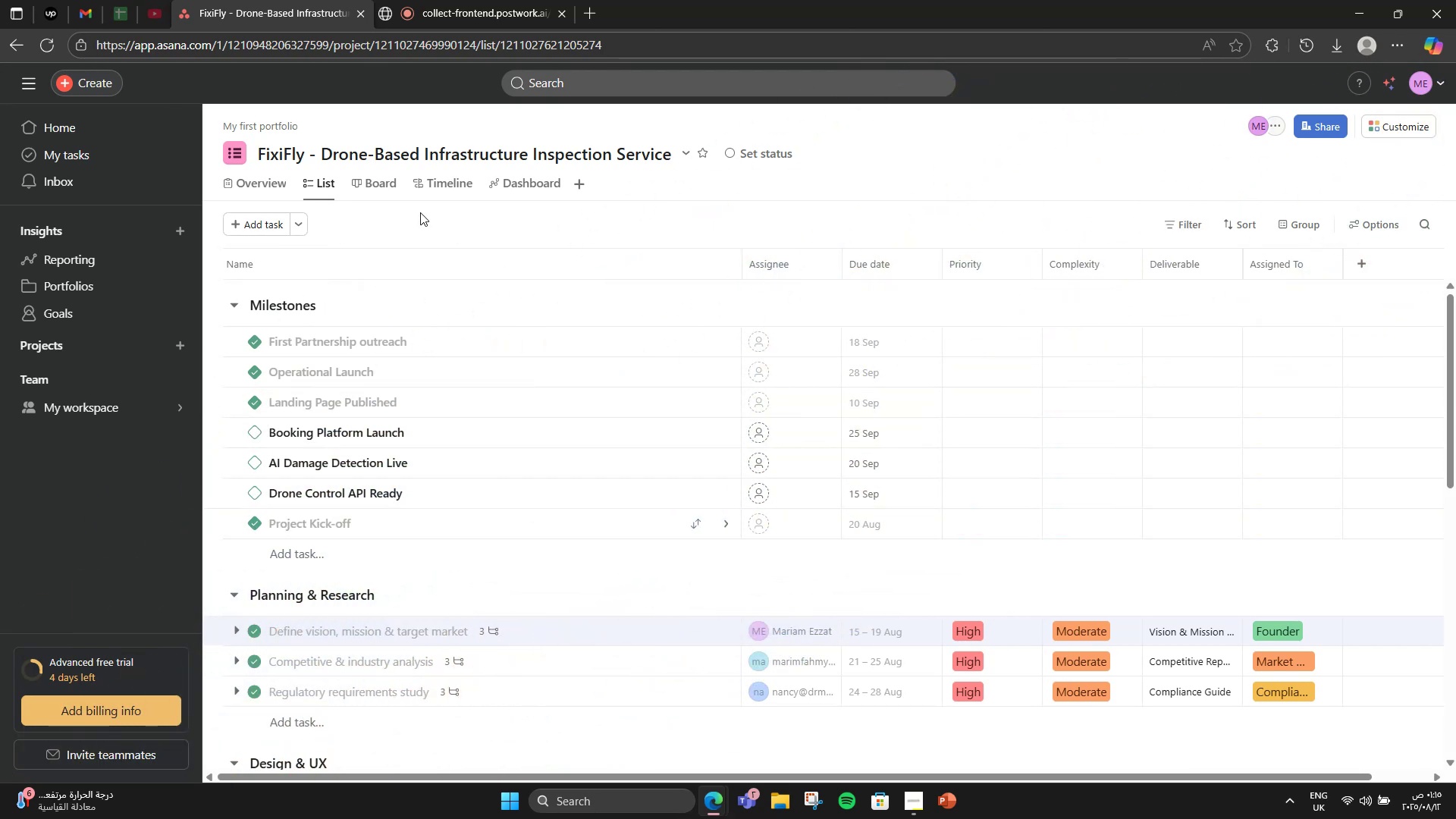 
wait(6.17)
 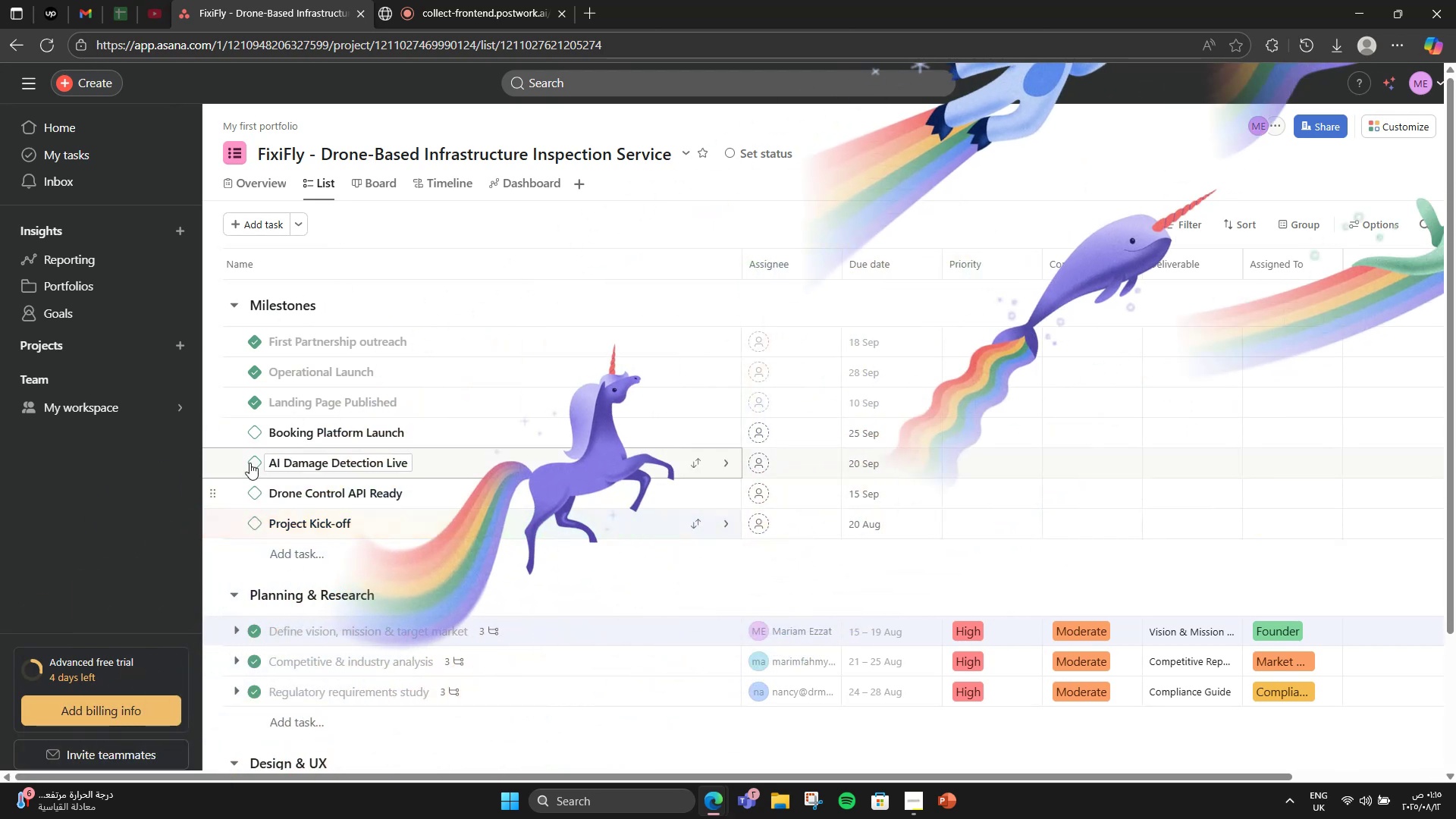 
left_click([500, 187])
 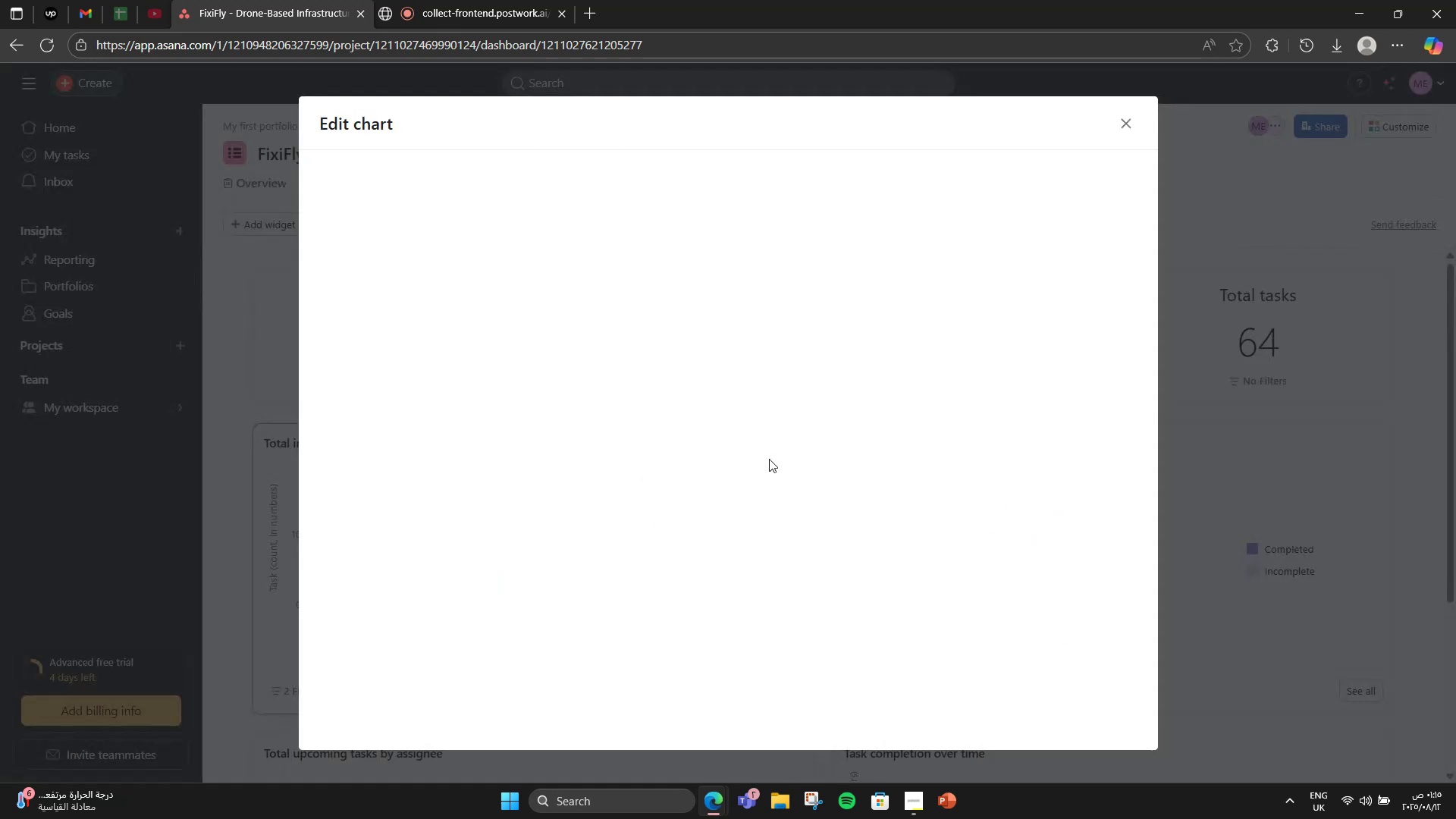 
wait(5.16)
 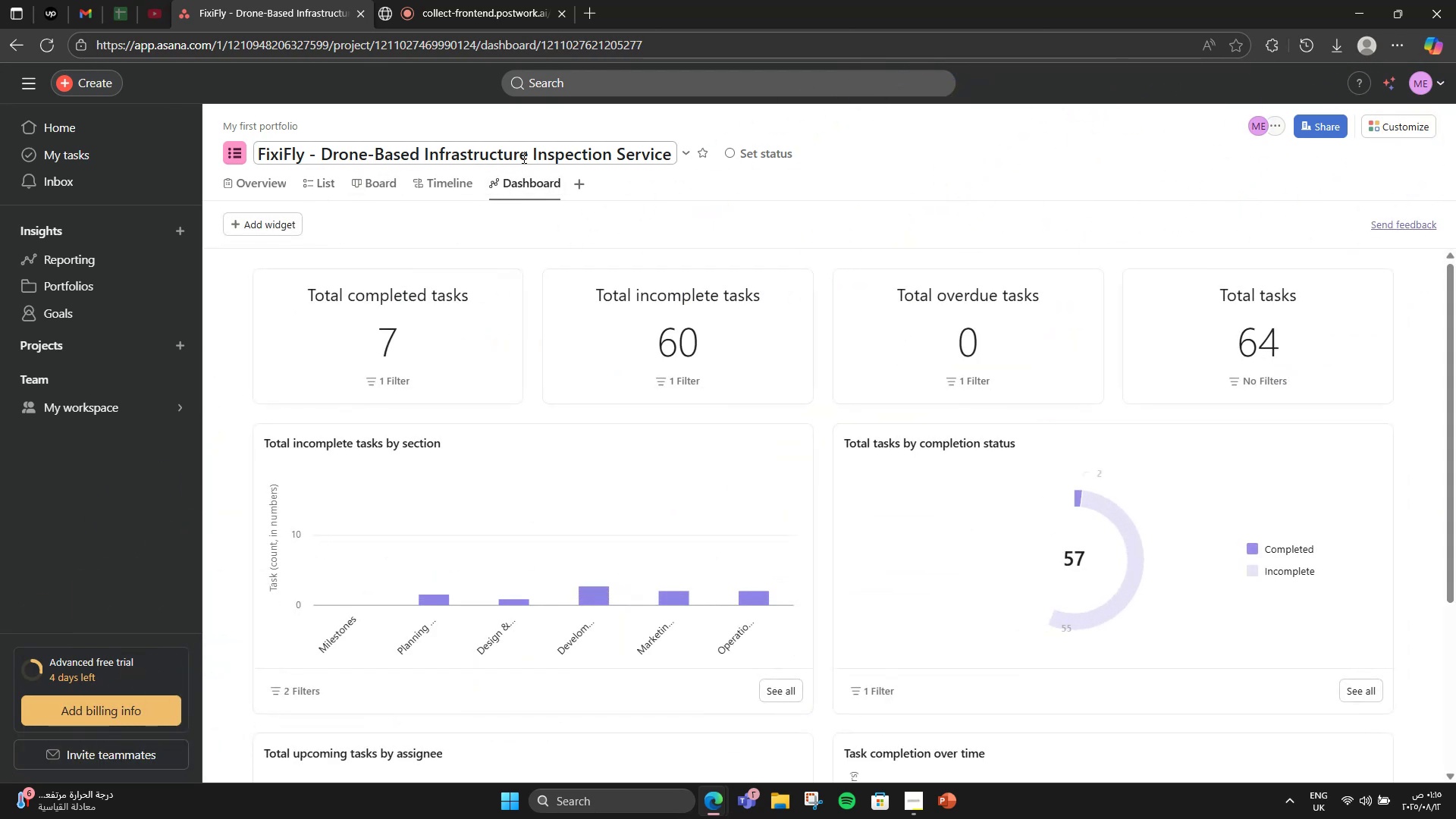 
left_click([964, 259])
 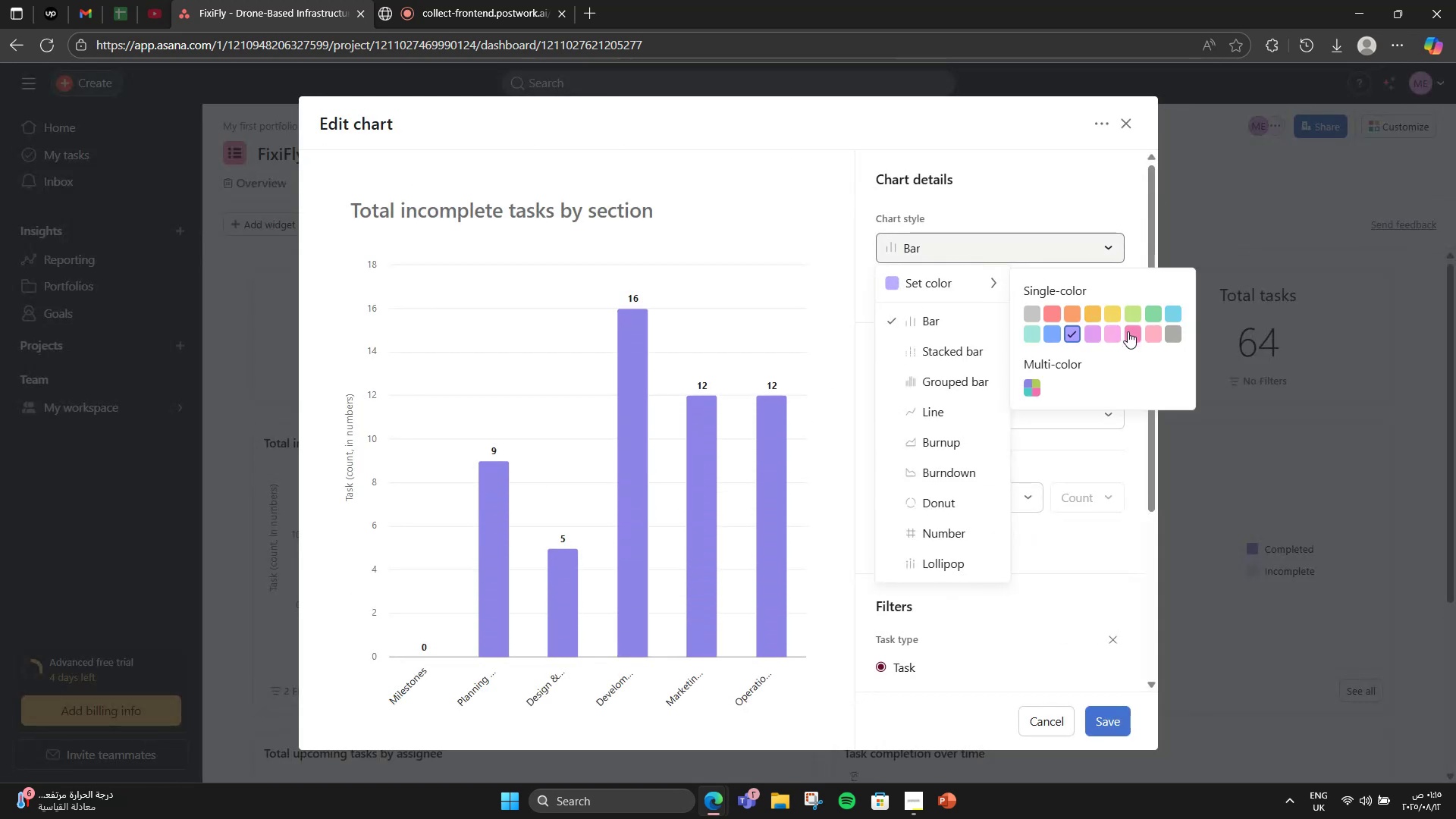 
left_click([1132, 339])
 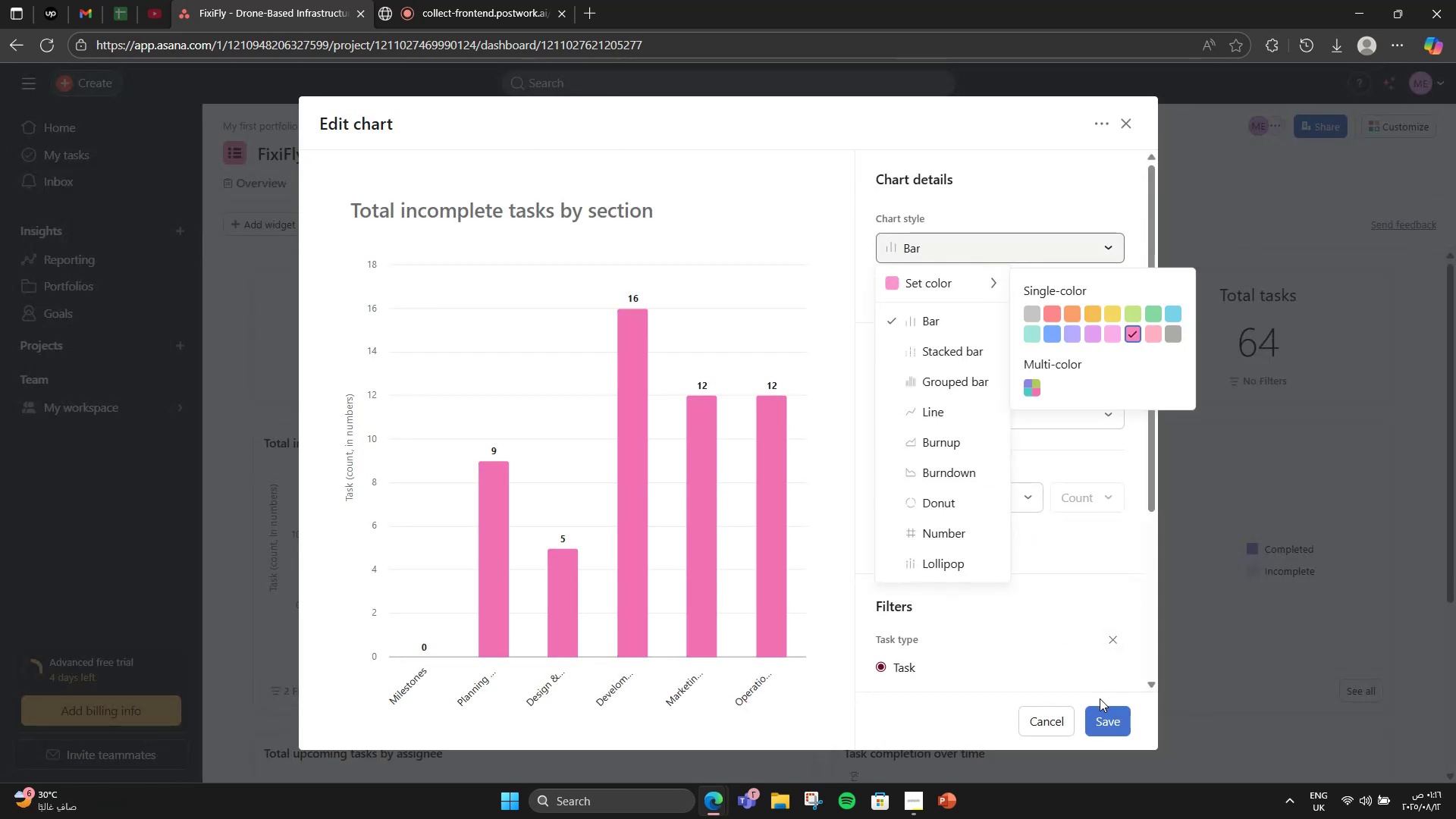 
left_click([1094, 717])
 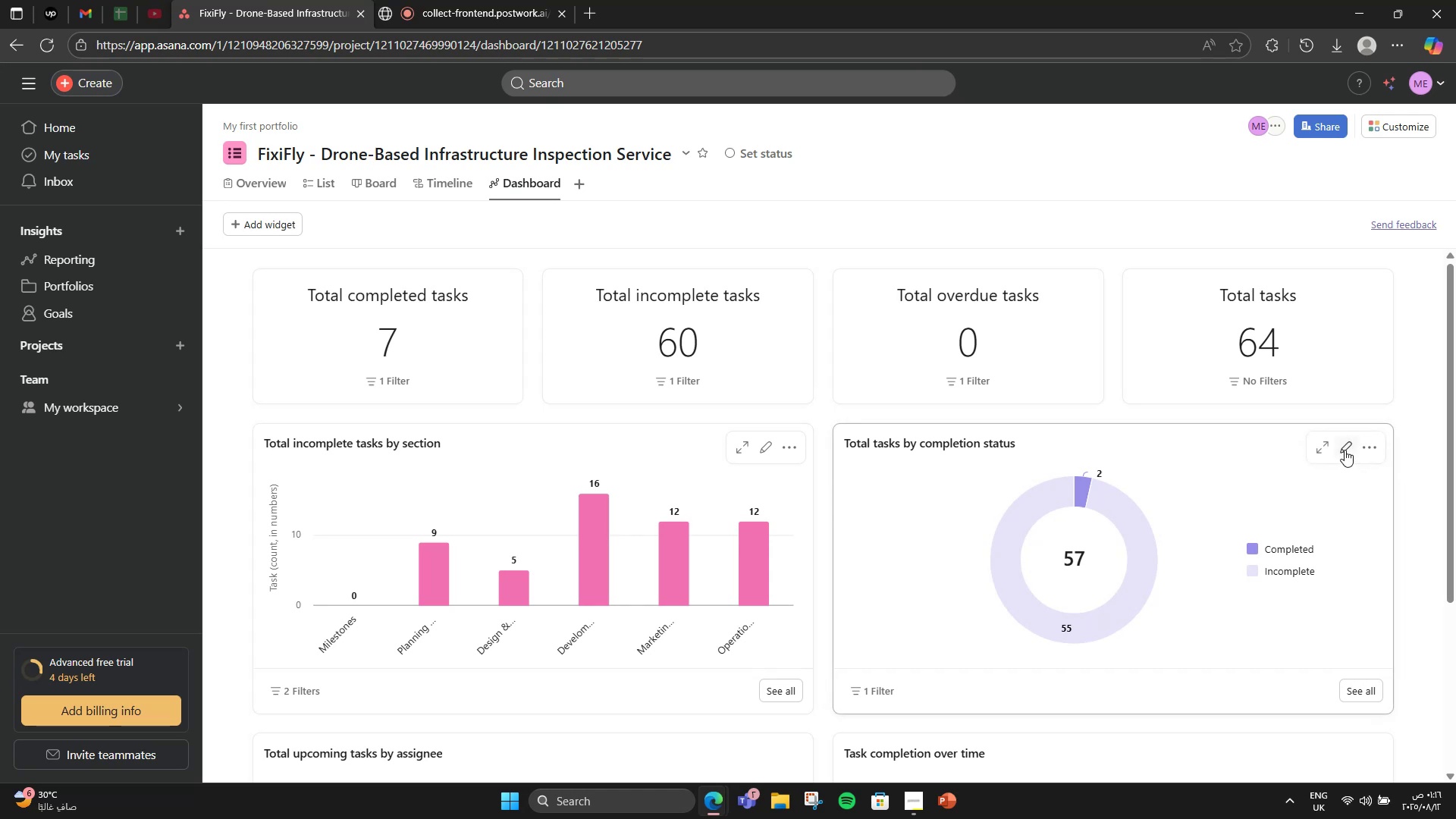 
left_click([1347, 442])
 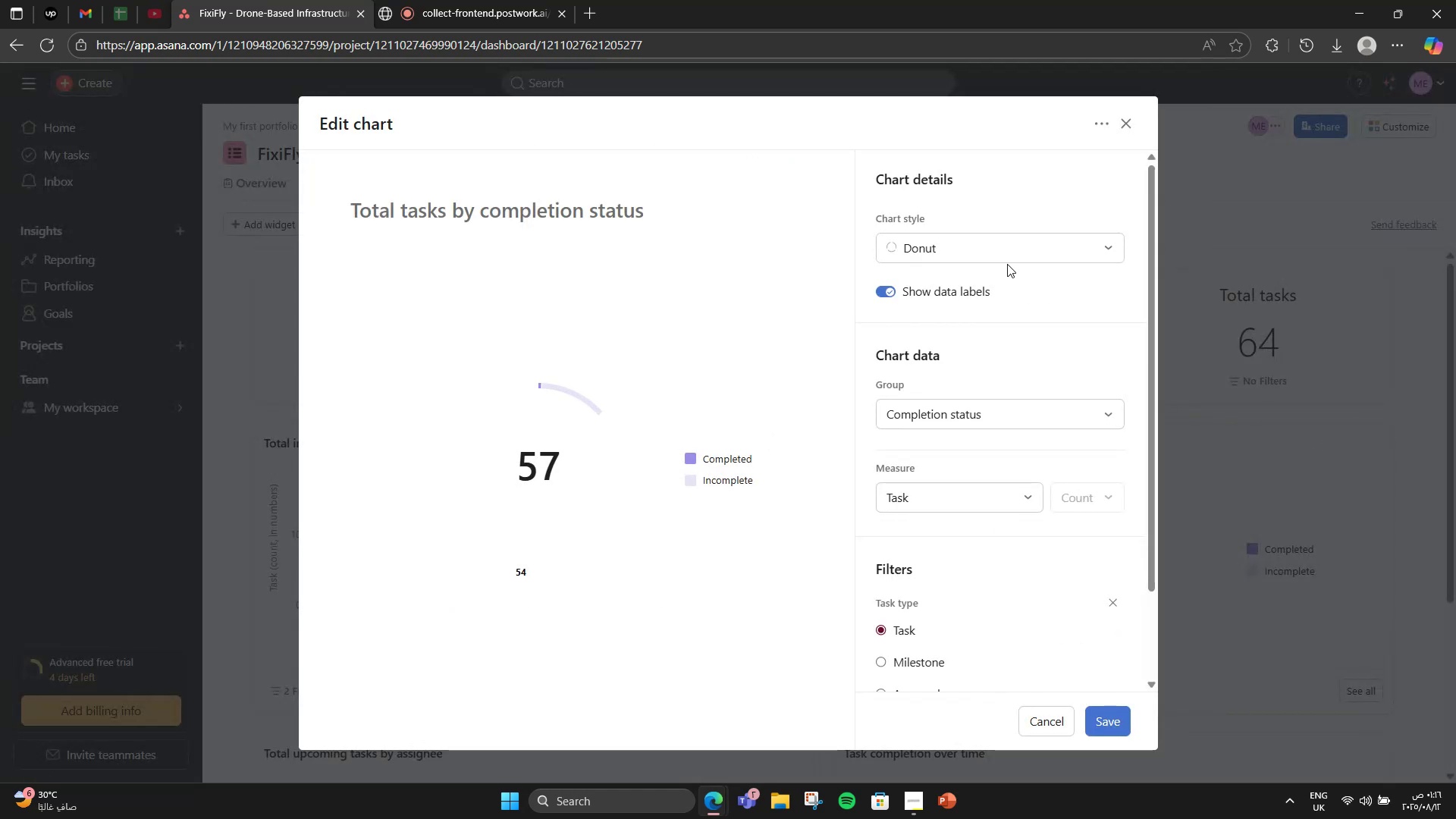 
left_click([985, 252])
 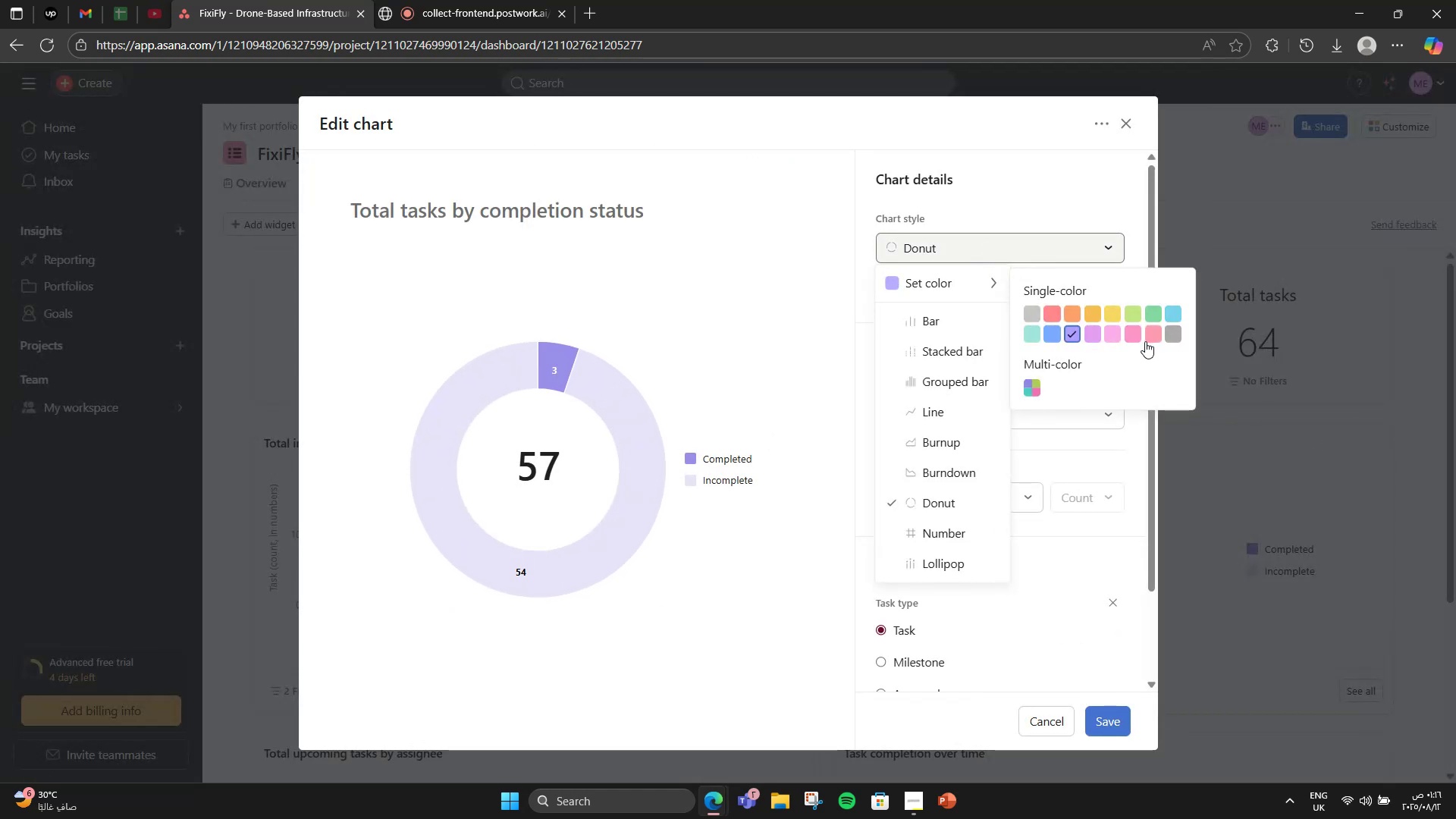 
left_click([1139, 341])
 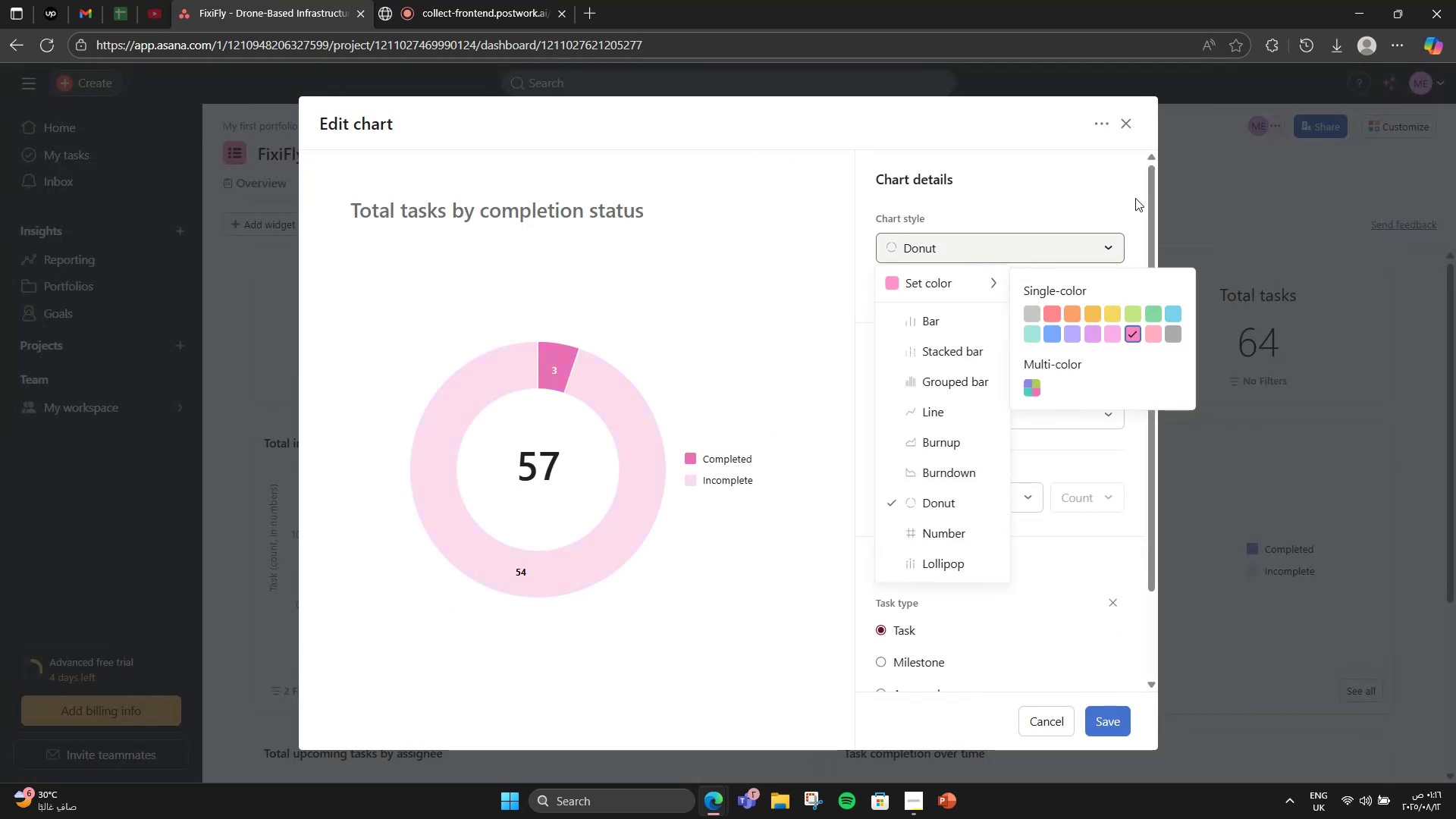 
left_click([1108, 200])
 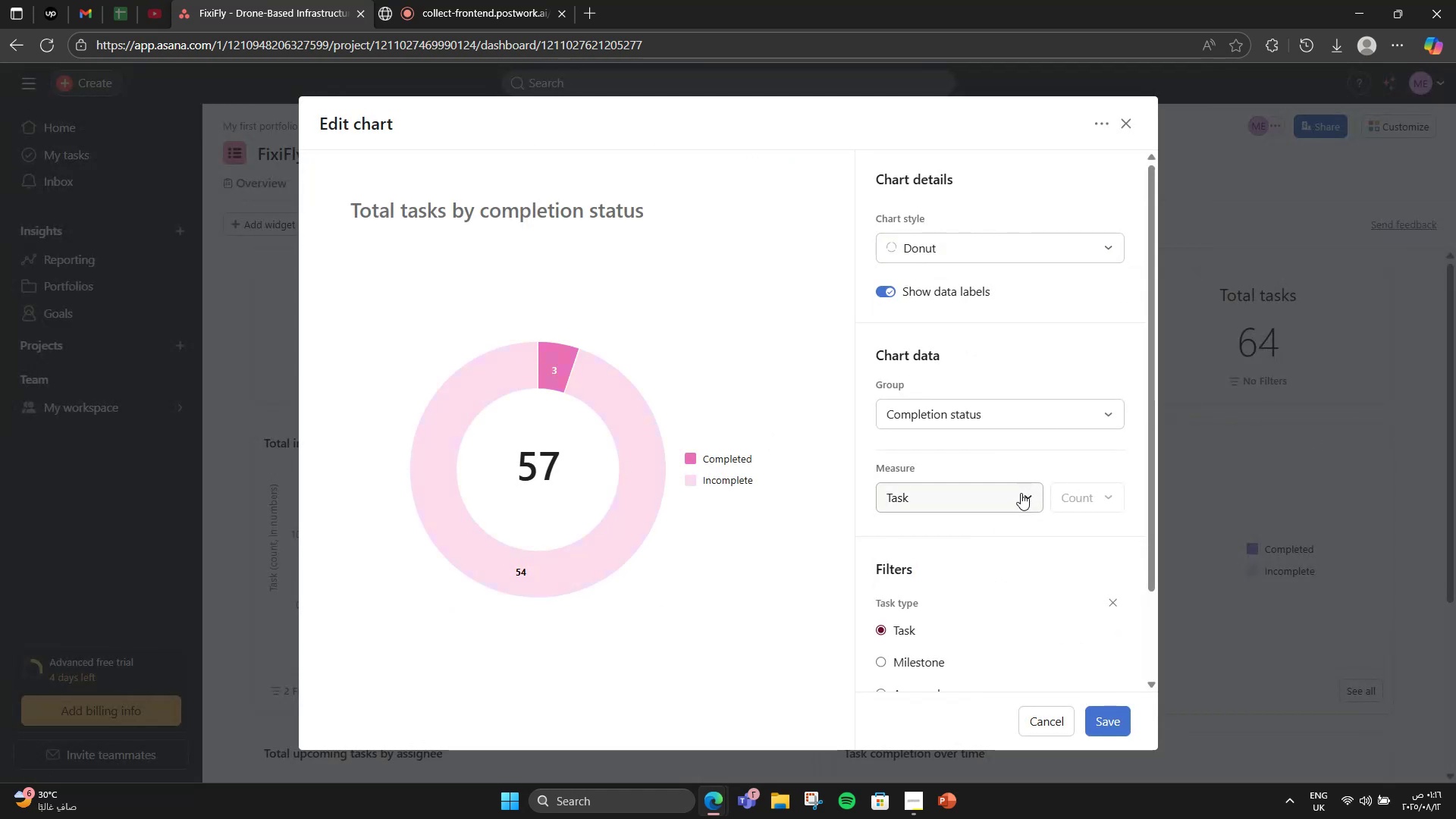 
left_click([1127, 723])
 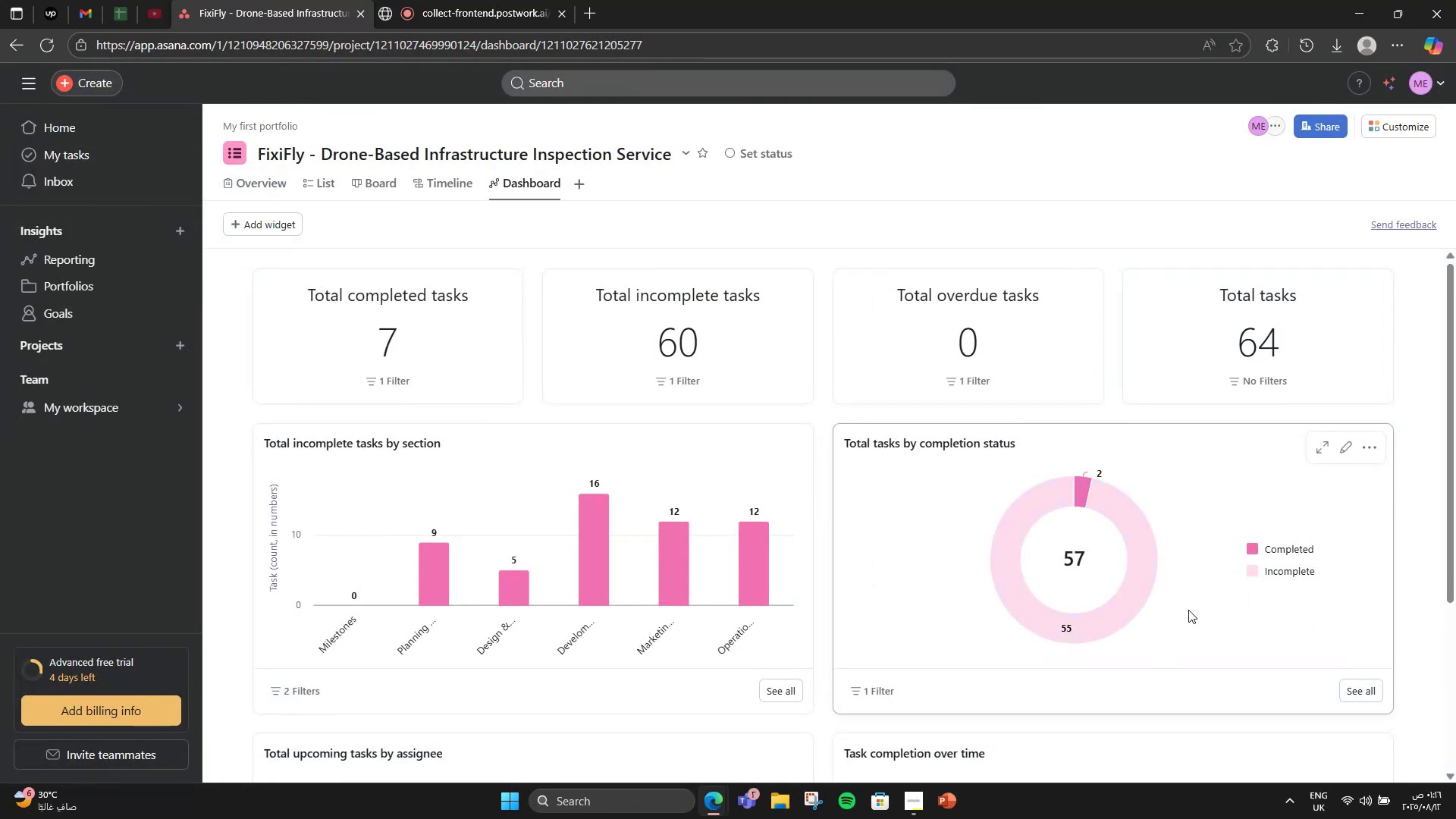 
scroll: coordinate [1188, 610], scroll_direction: down, amount: 2.0
 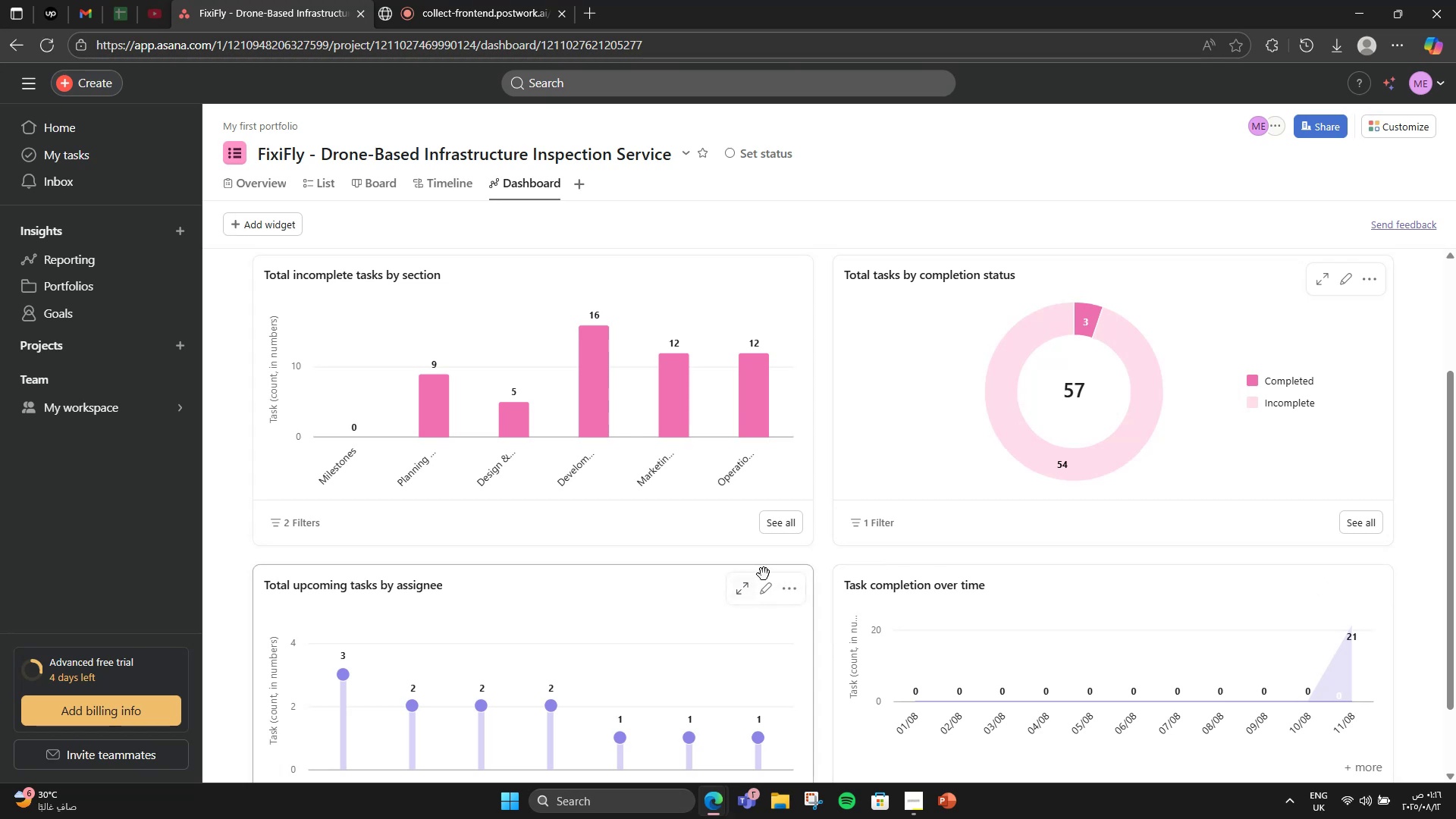 
left_click([756, 589])
 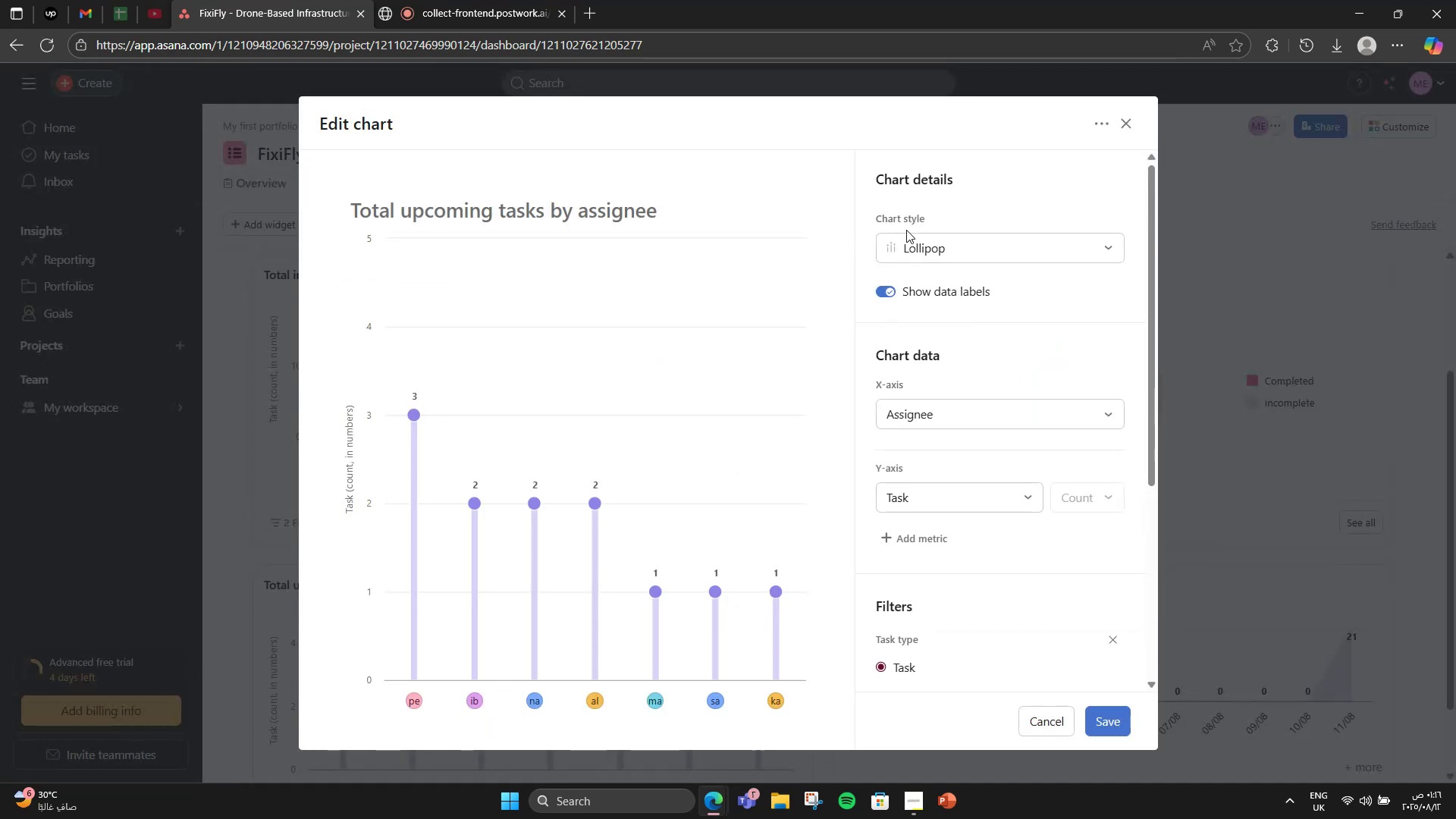 
double_click([909, 236])
 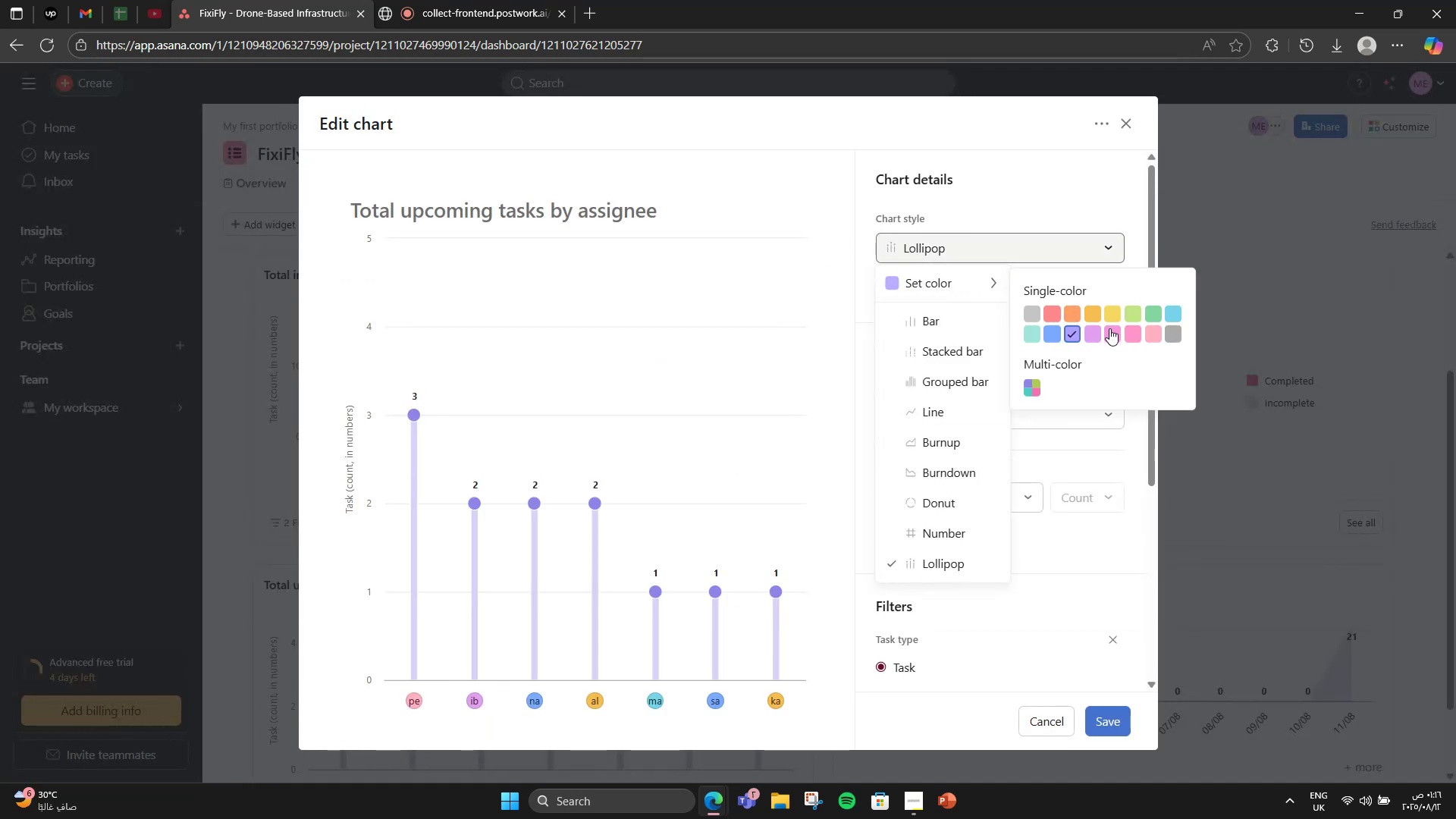 
left_click([1132, 331])
 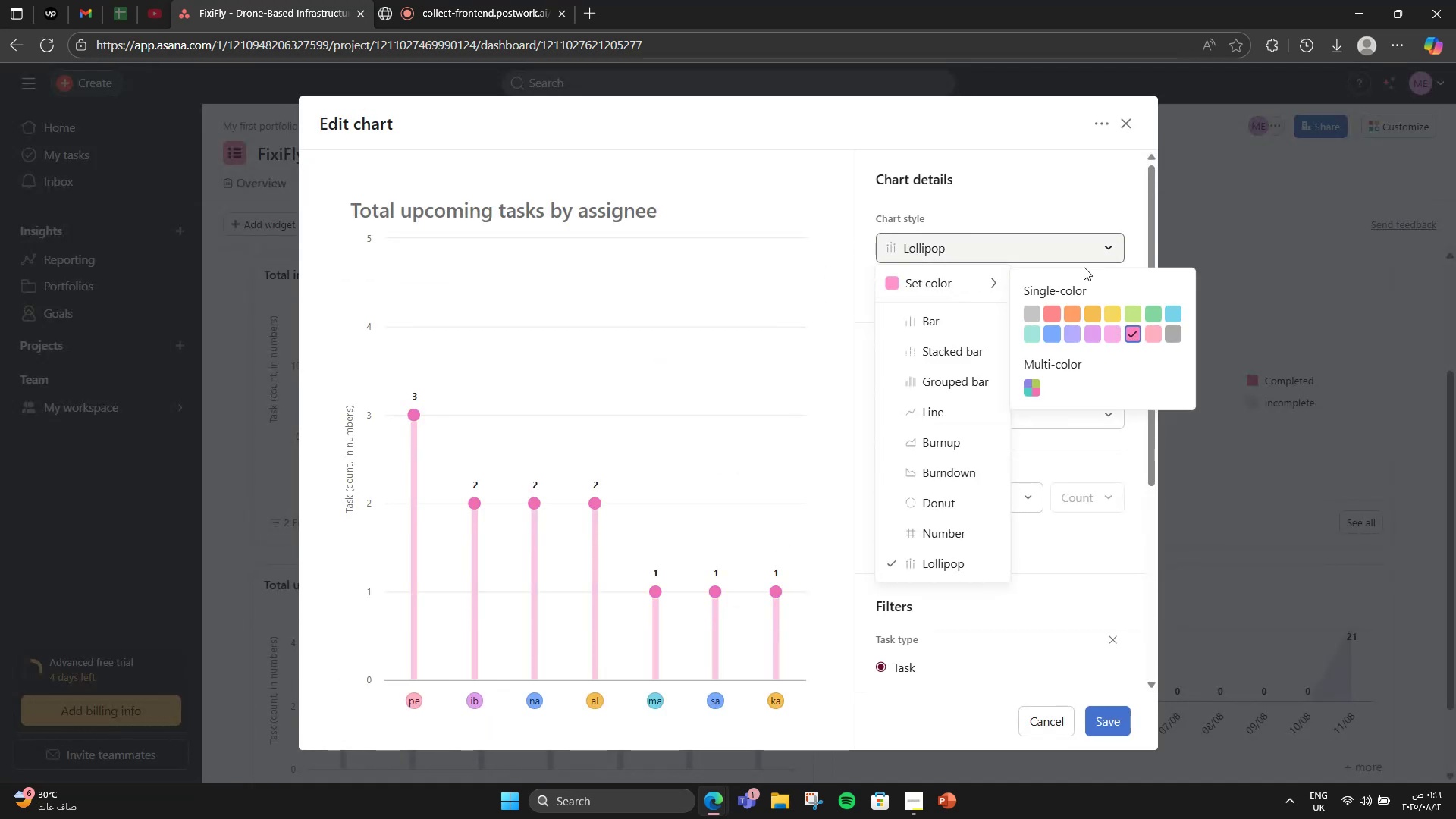 
left_click([1043, 208])
 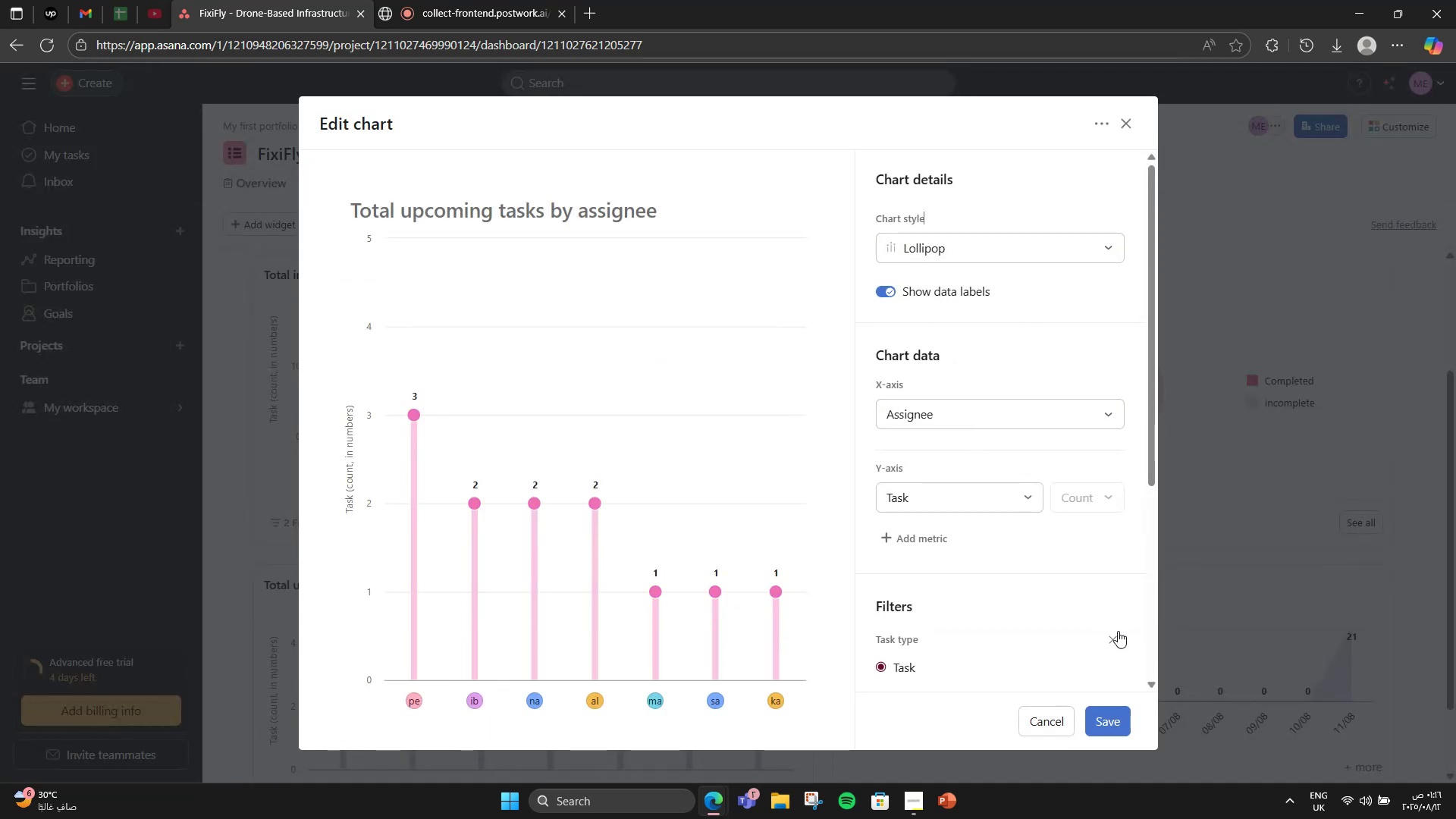 
left_click([1117, 707])
 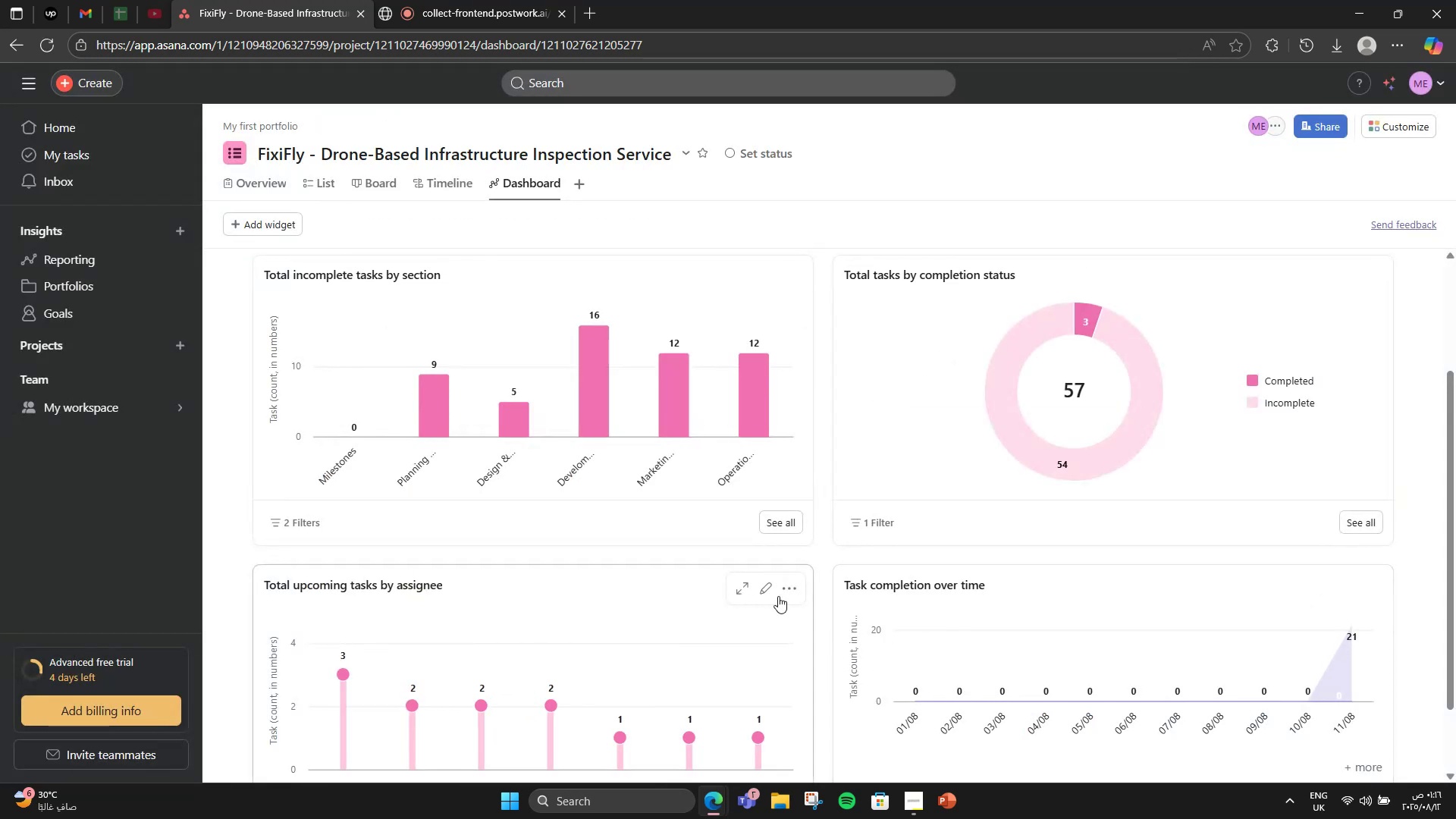 
left_click([781, 591])
 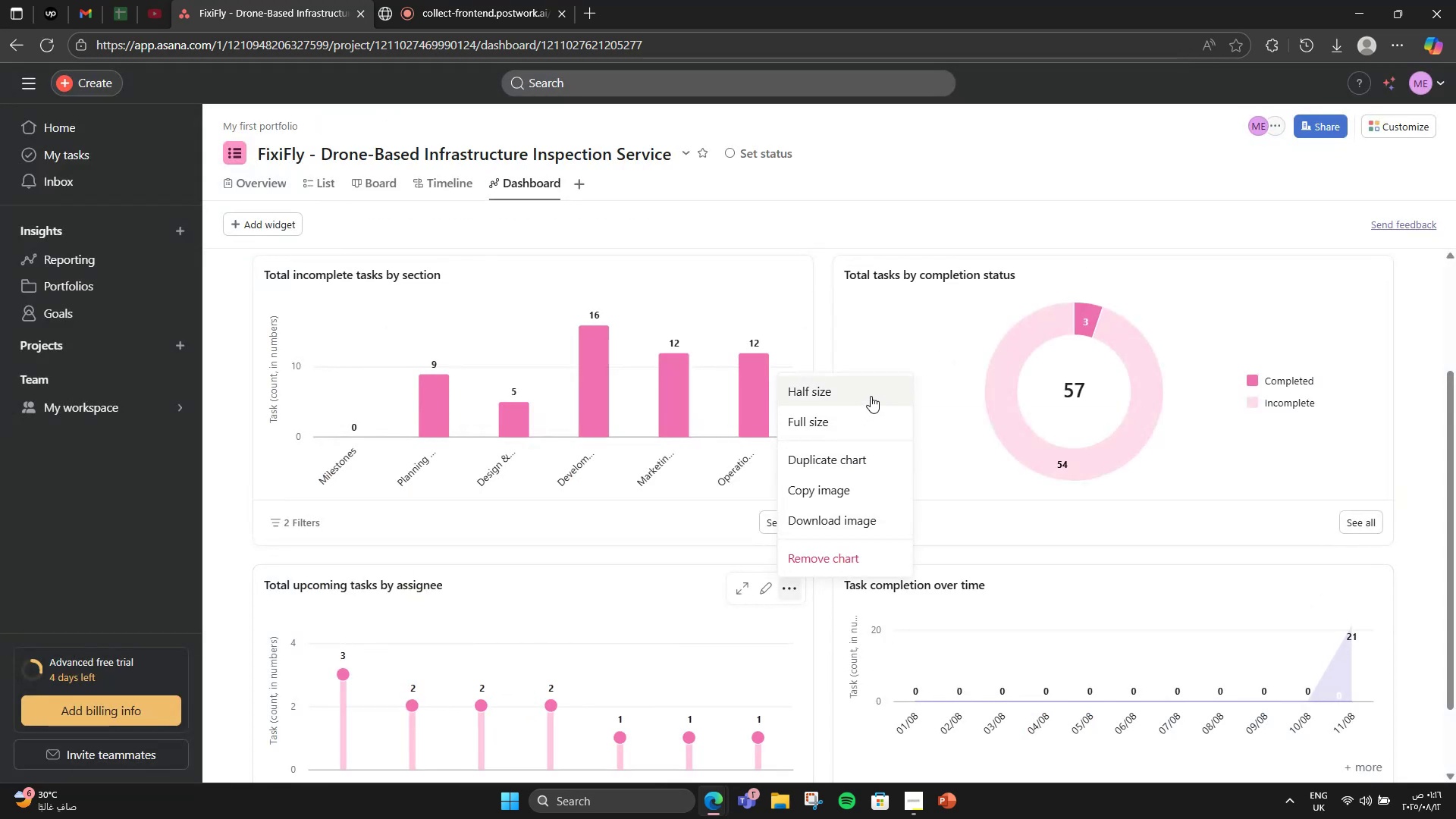 
left_click([857, 418])
 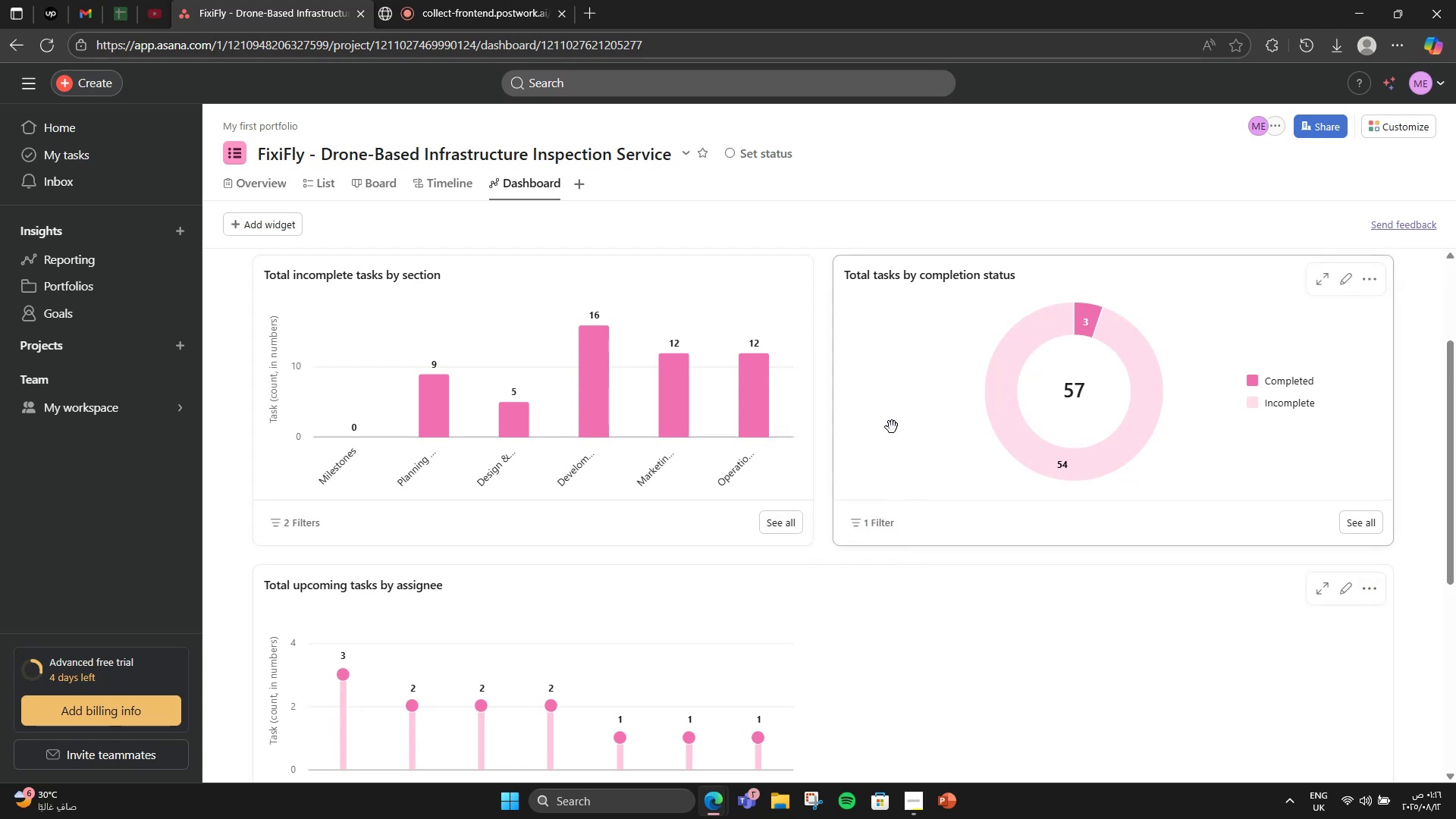 
scroll: coordinate [892, 427], scroll_direction: down, amount: 5.0
 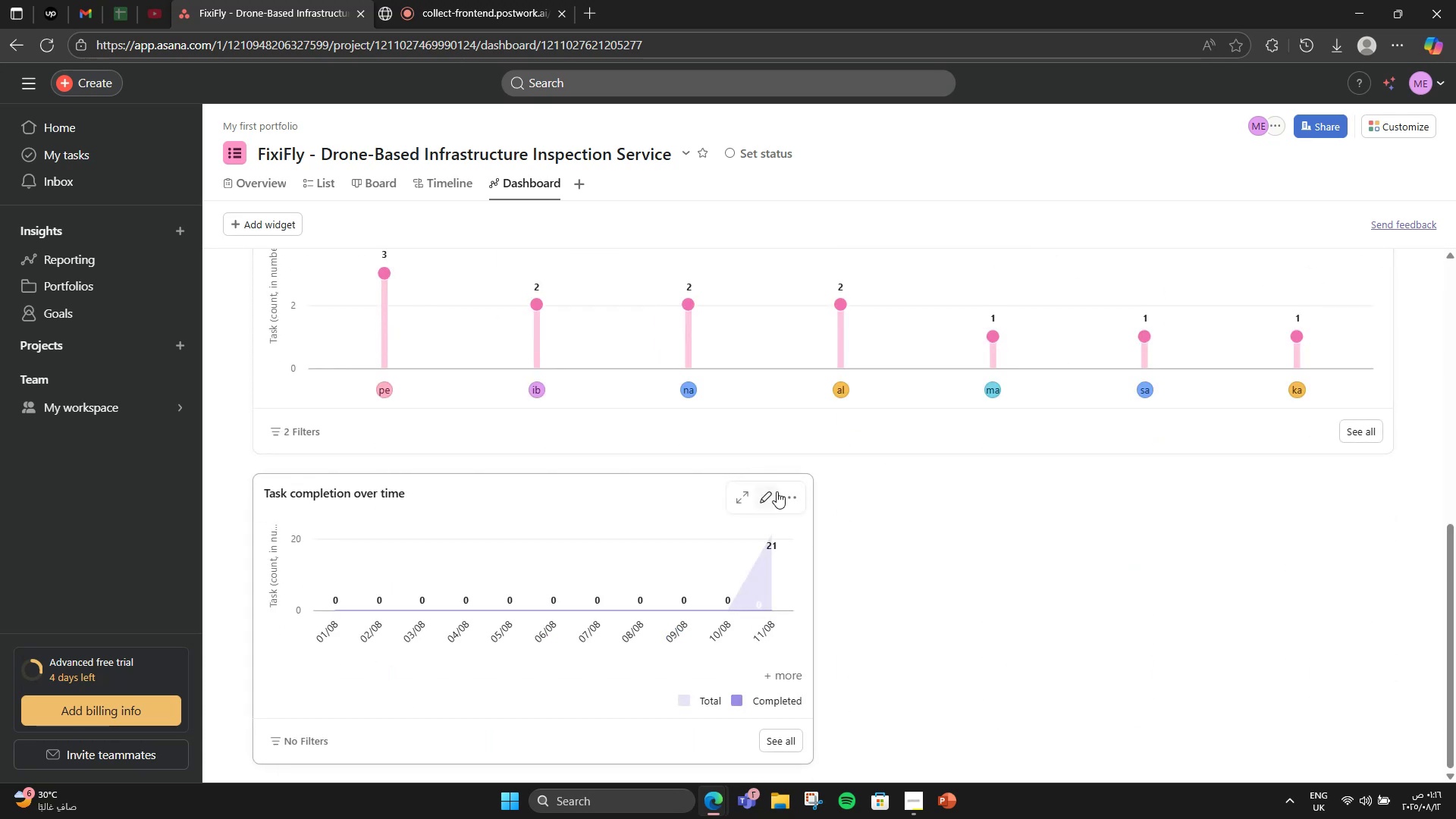 
scroll: coordinate [801, 484], scroll_direction: up, amount: 5.0
 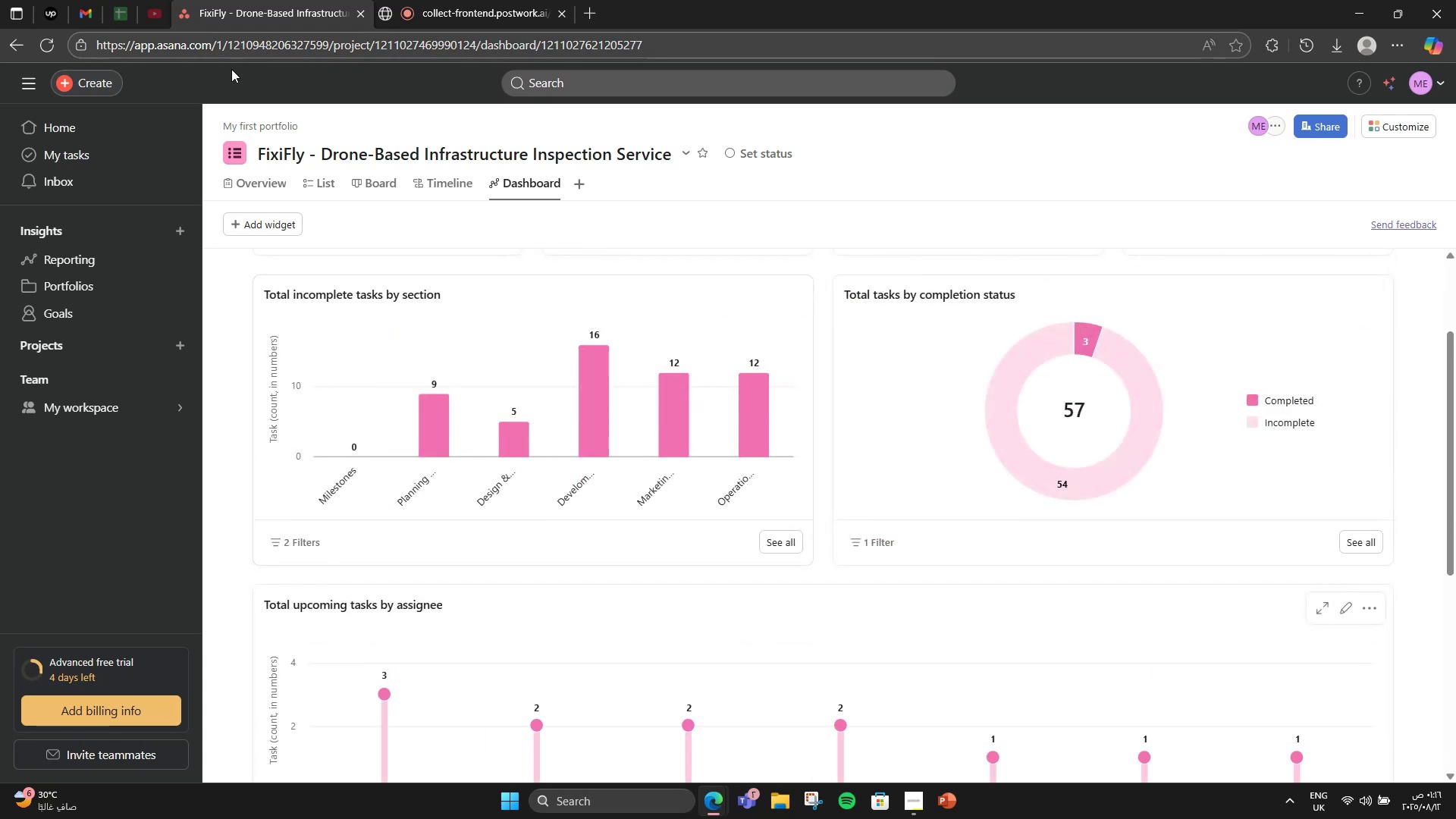 
scroll: coordinate [477, 529], scroll_direction: down, amount: 4.0
 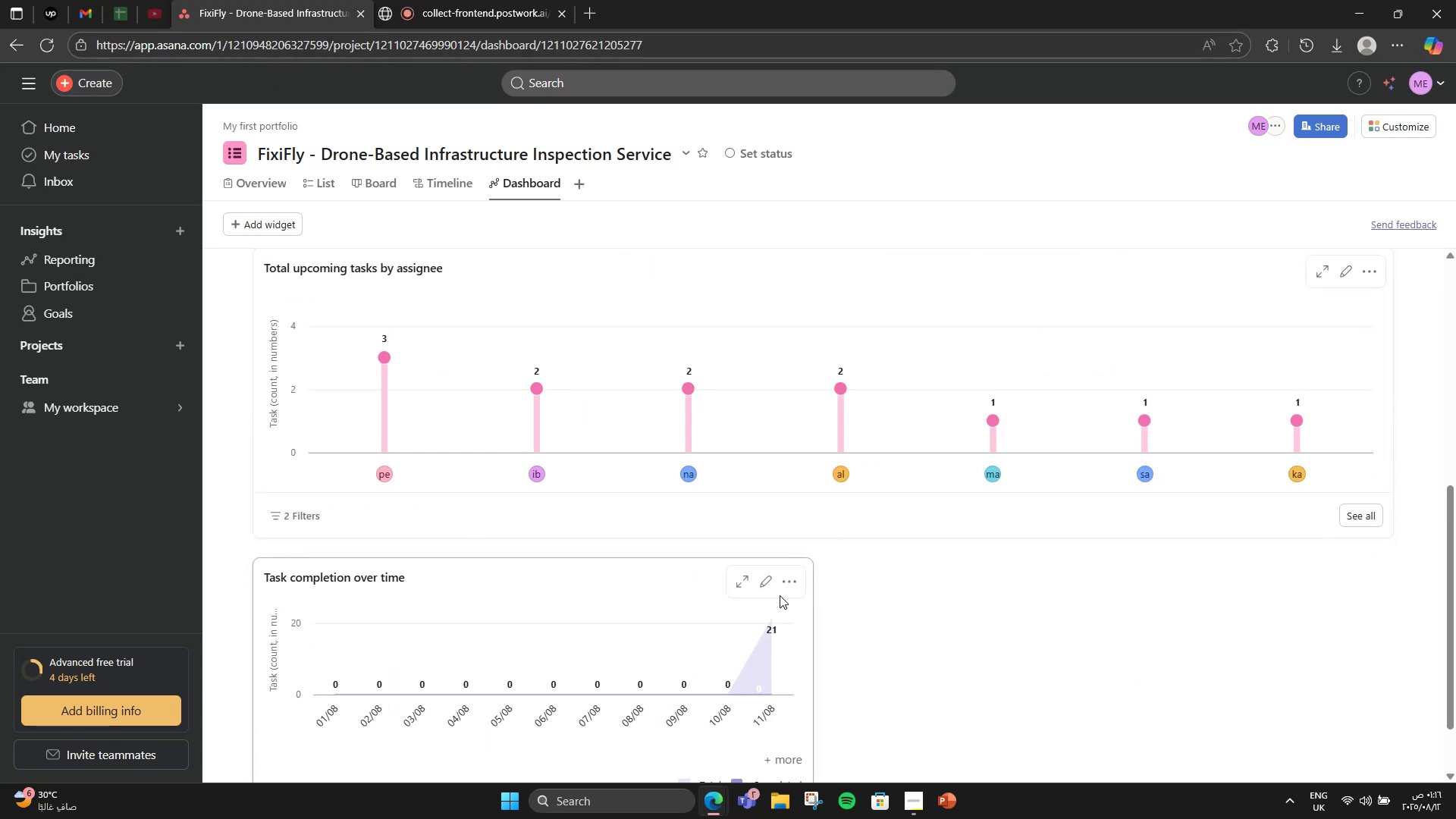 
left_click([768, 585])
 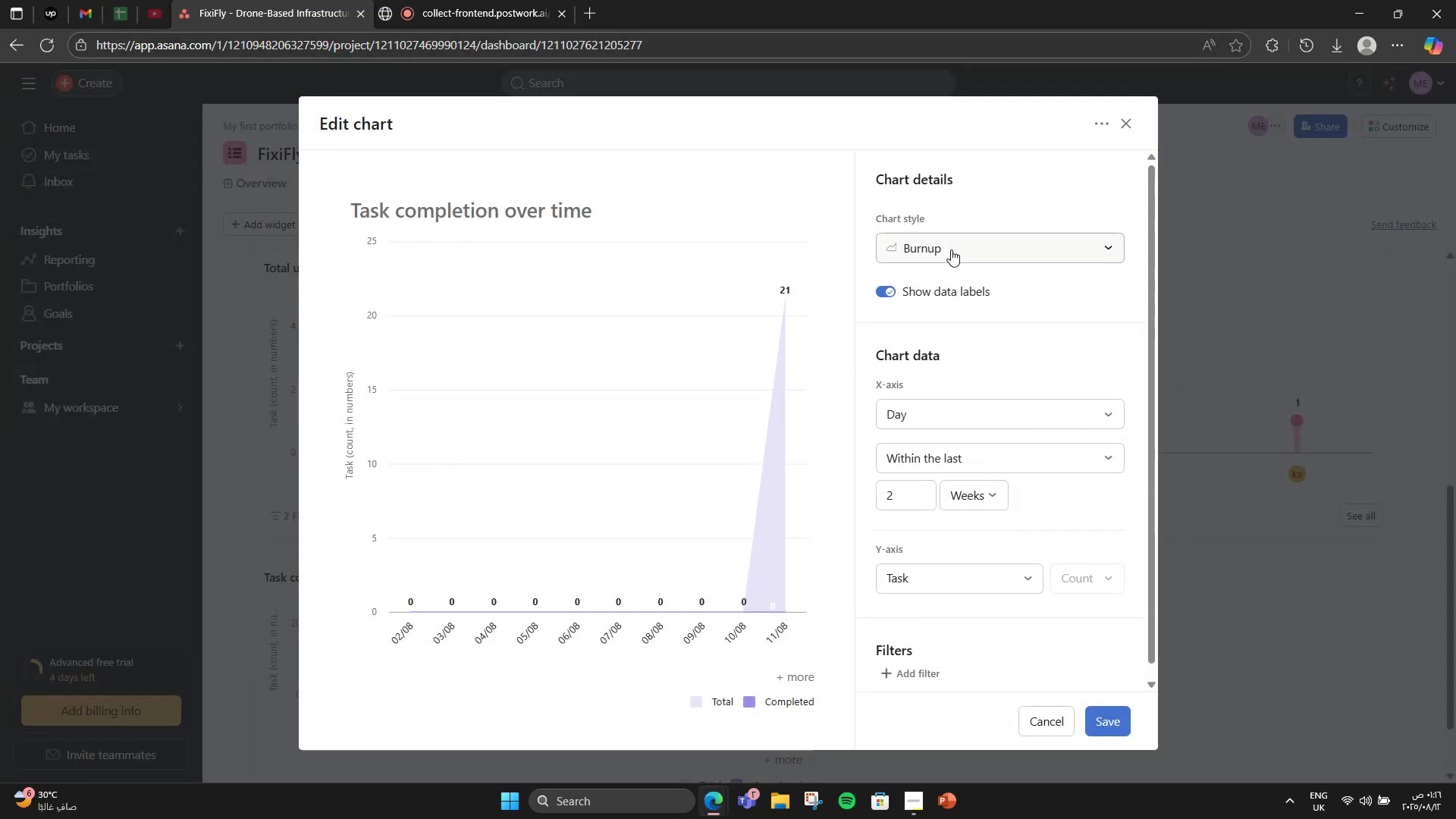 
wait(5.21)
 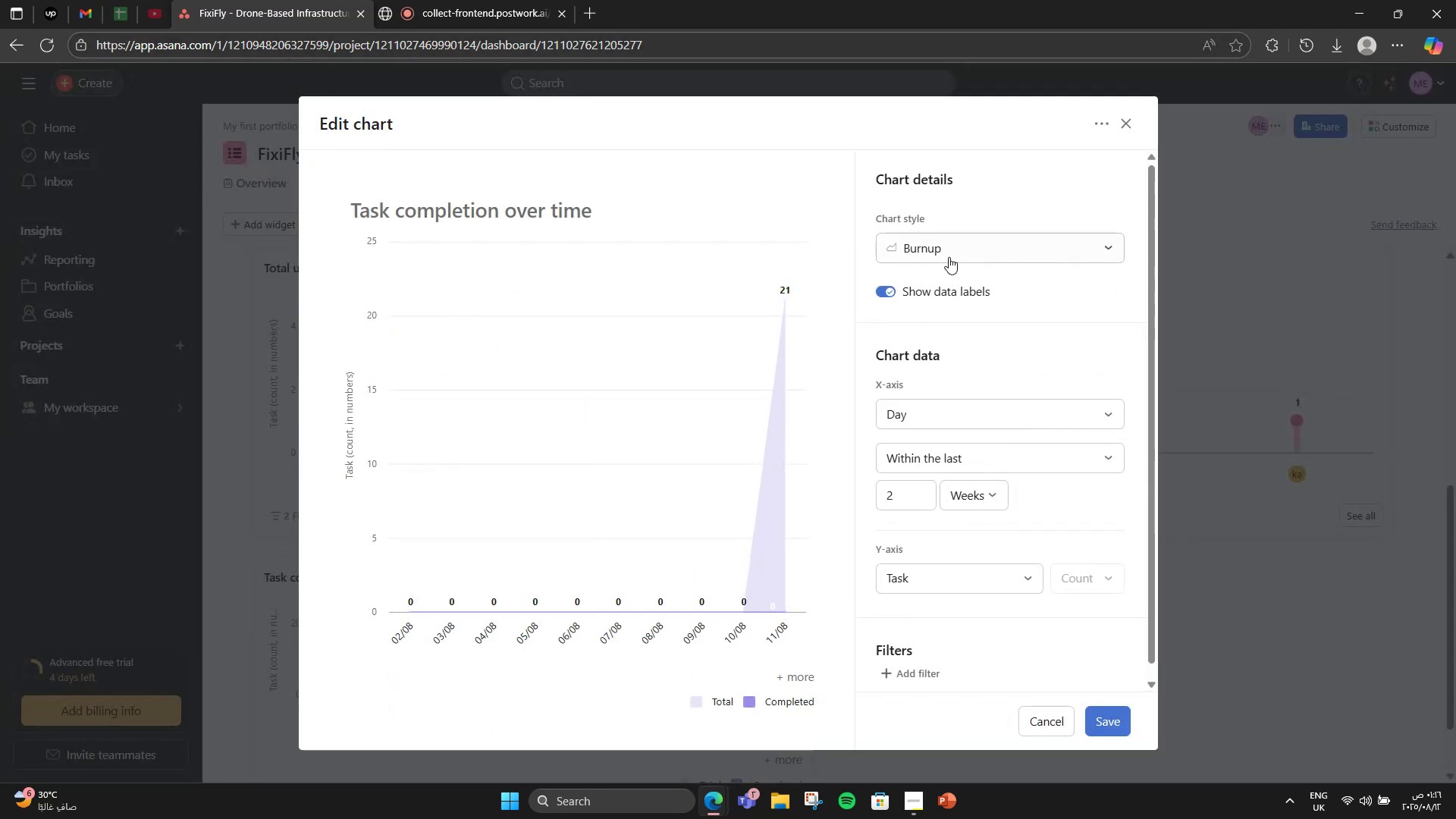 
left_click([896, 261])
 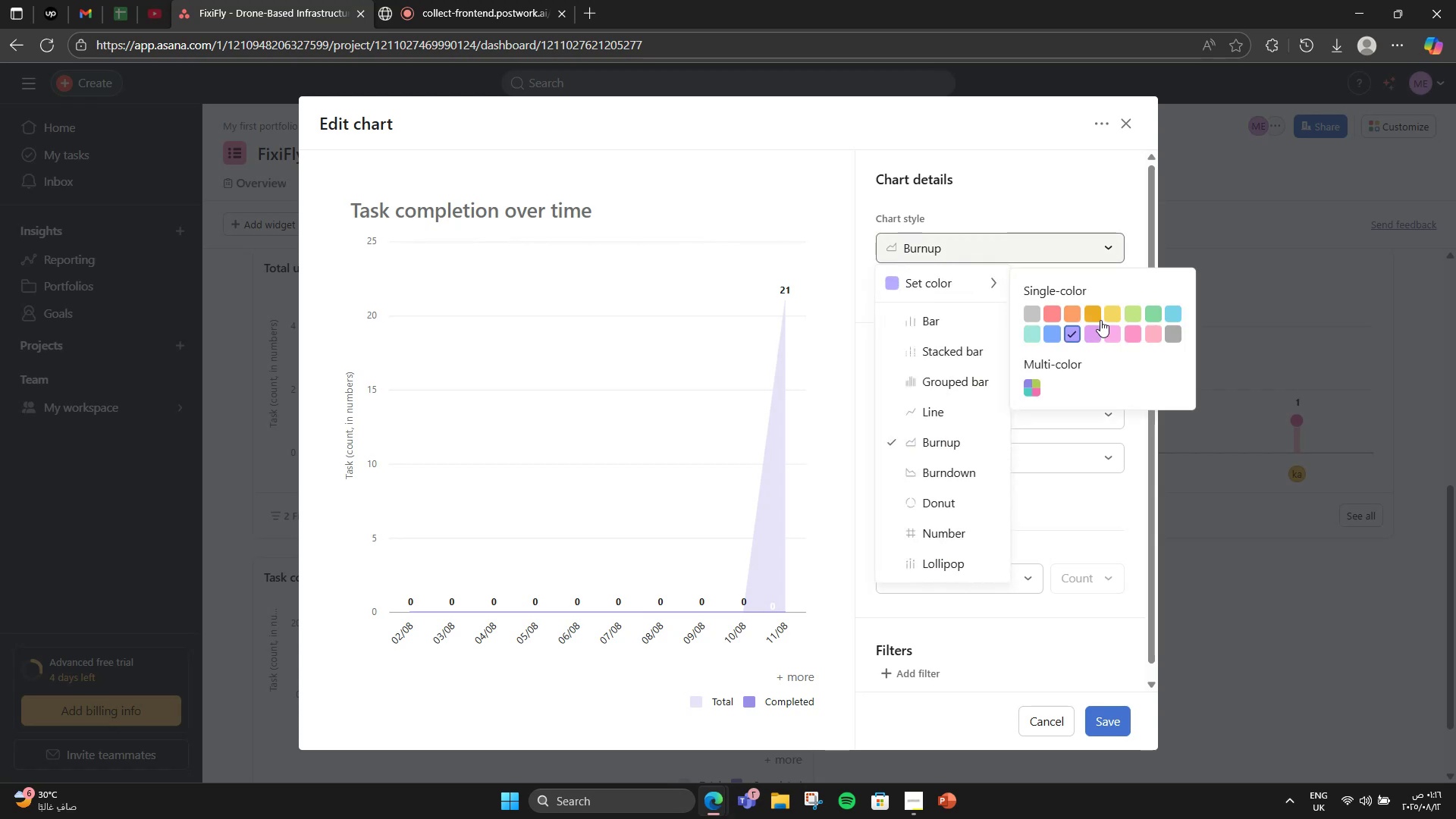 
left_click([1138, 338])
 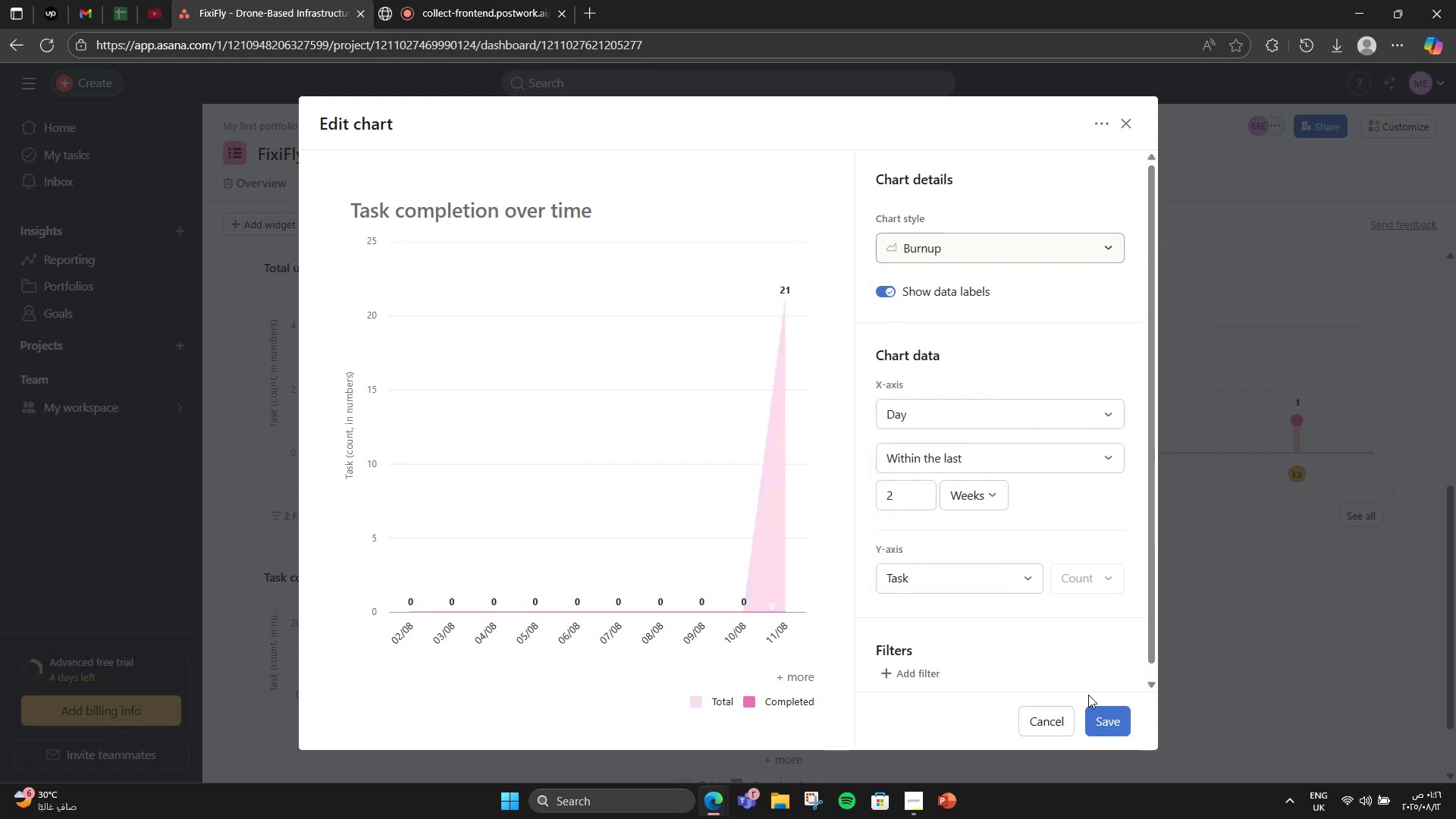 
double_click([1097, 706])
 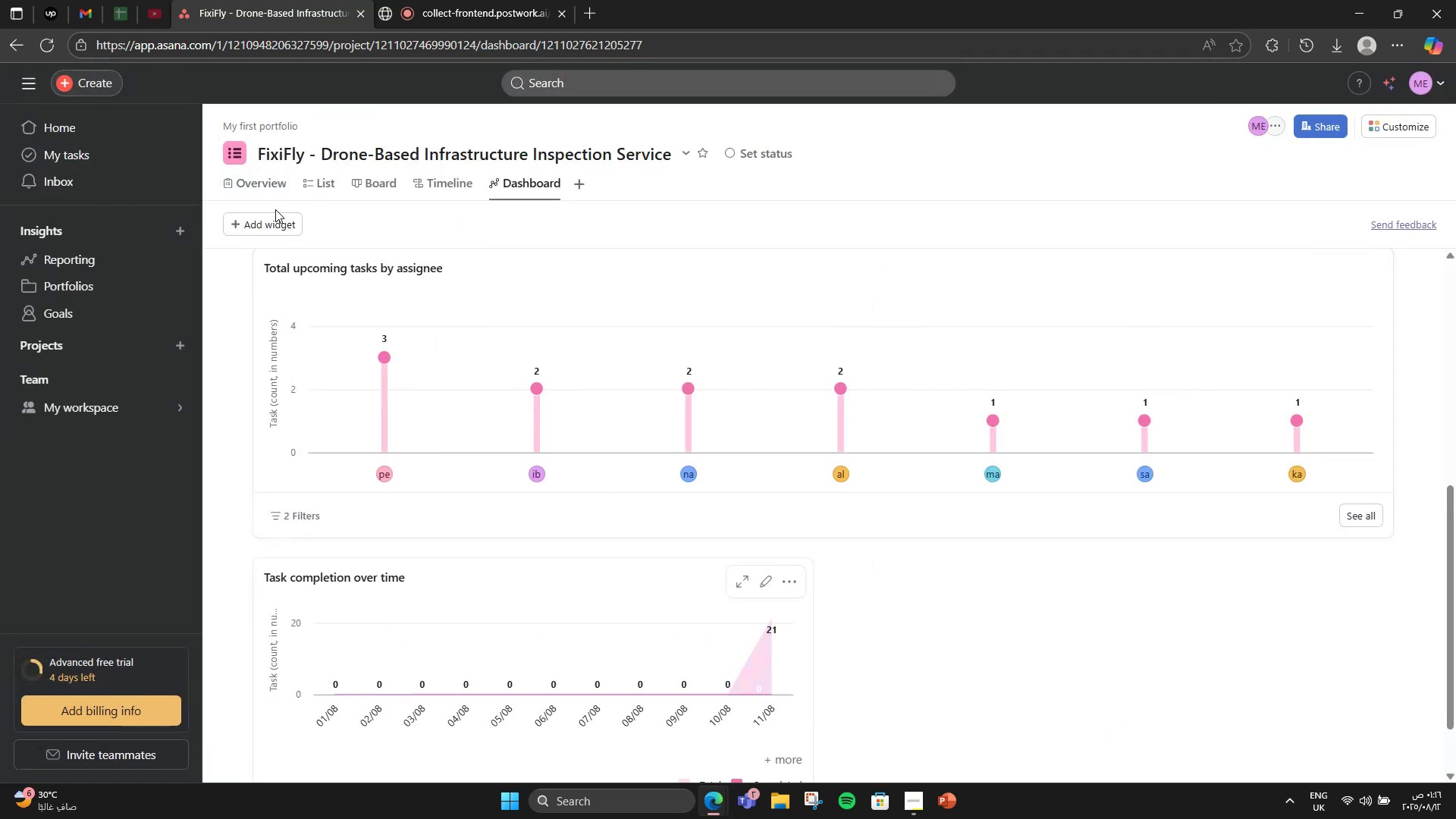 
left_click([271, 215])
 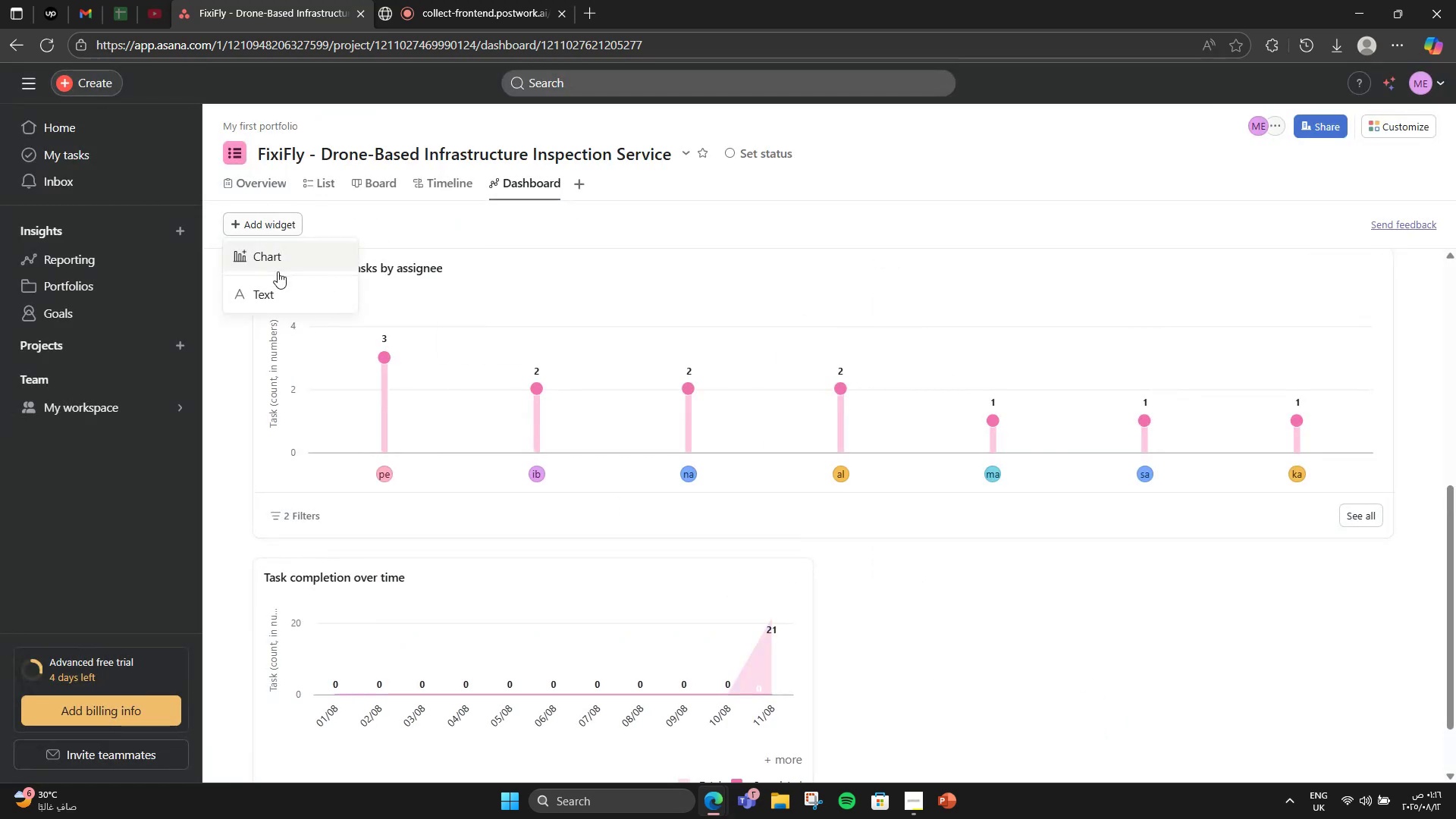 
left_click_drag(start_coordinate=[278, 271], to_coordinate=[284, 268])
 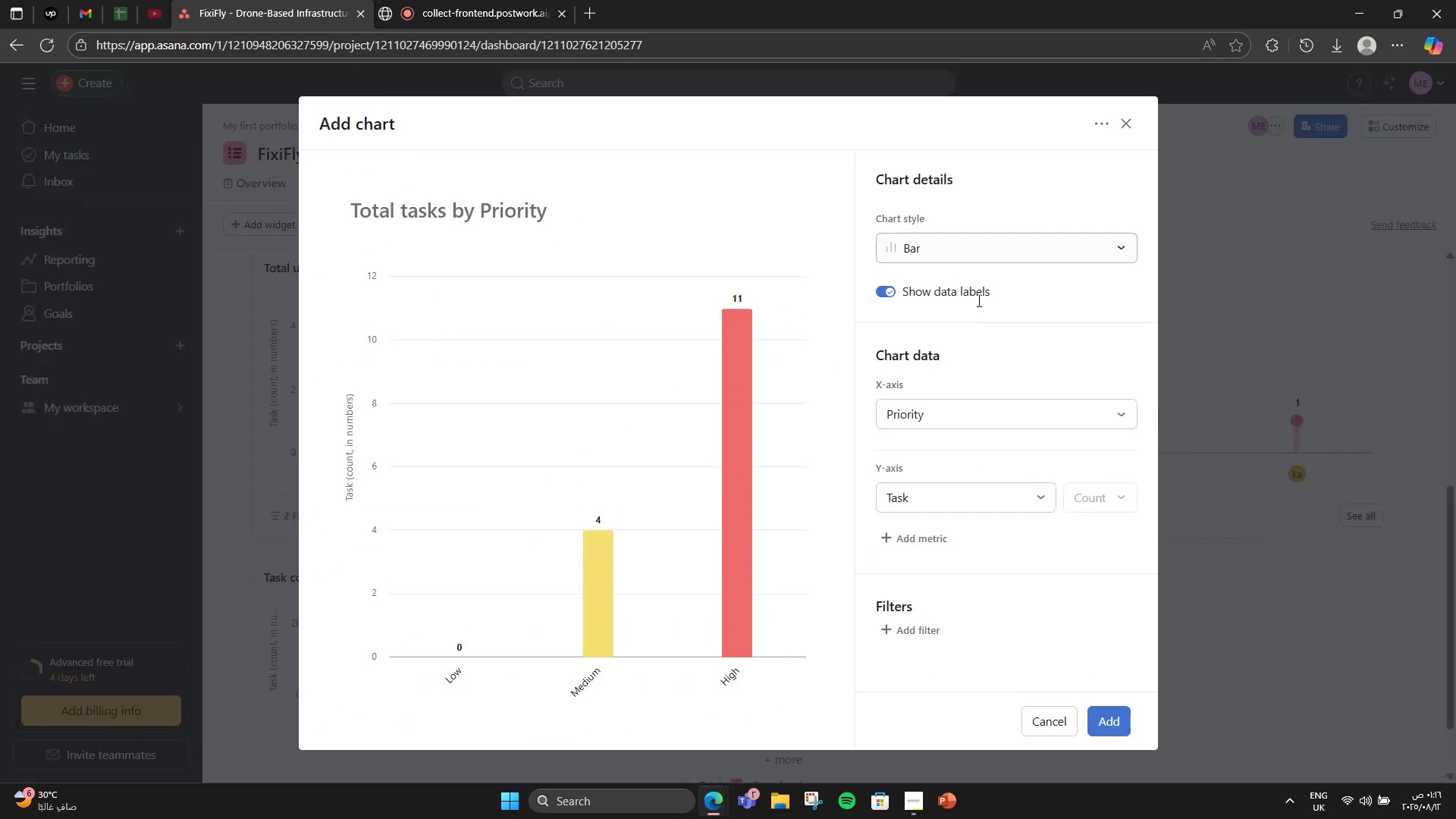 
left_click([956, 404])
 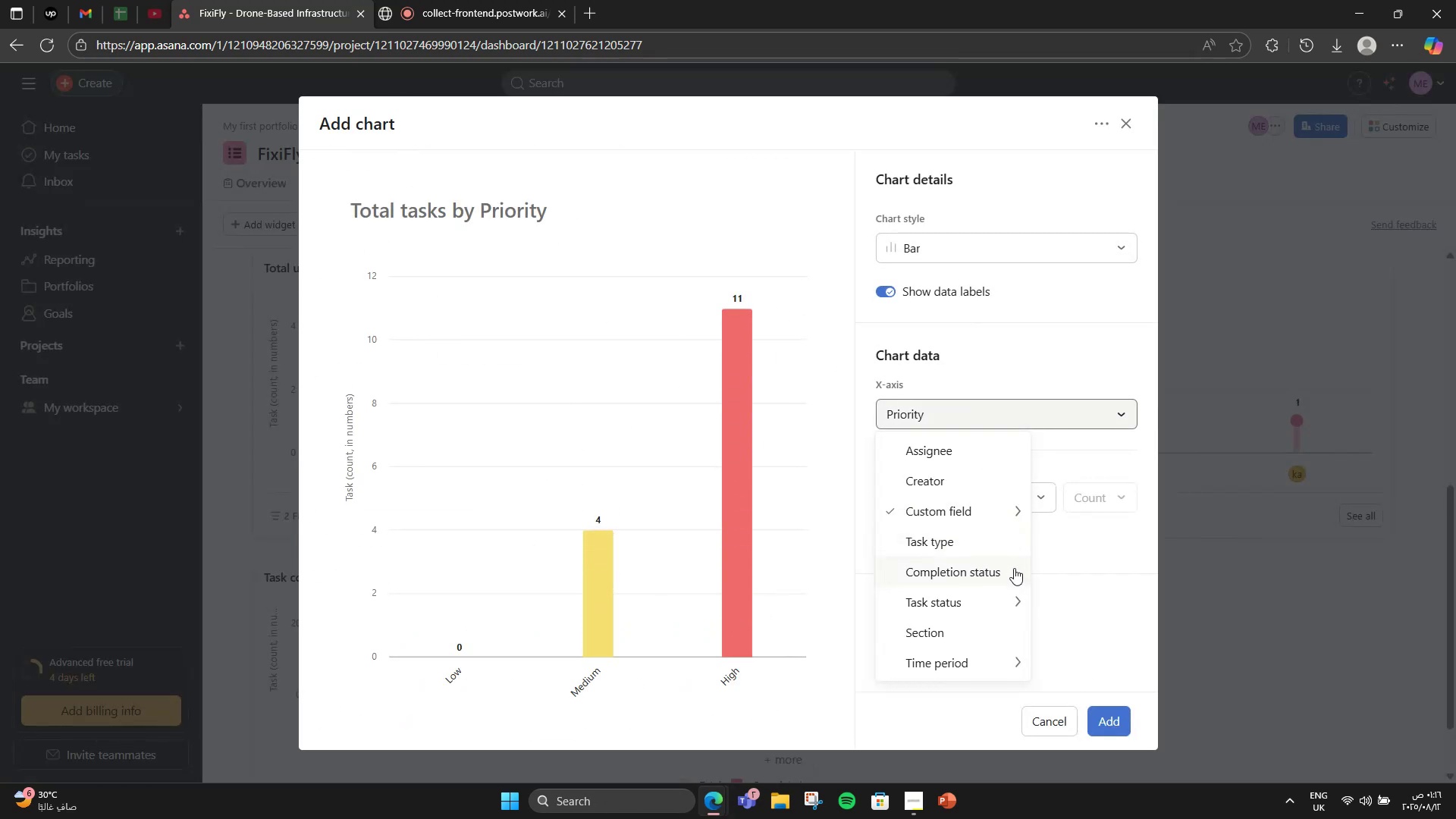 
left_click([1043, 463])
 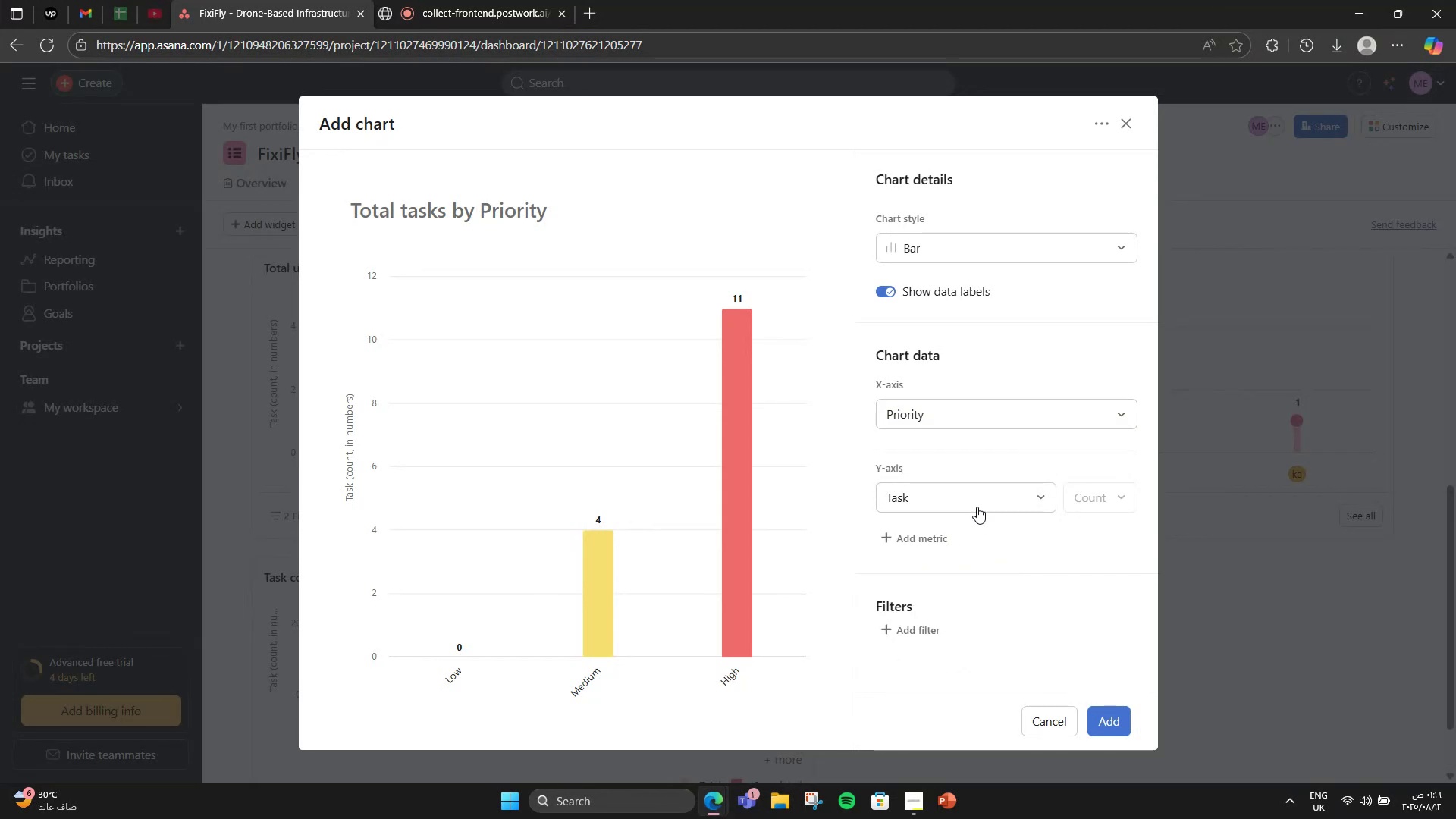 
left_click([971, 497])
 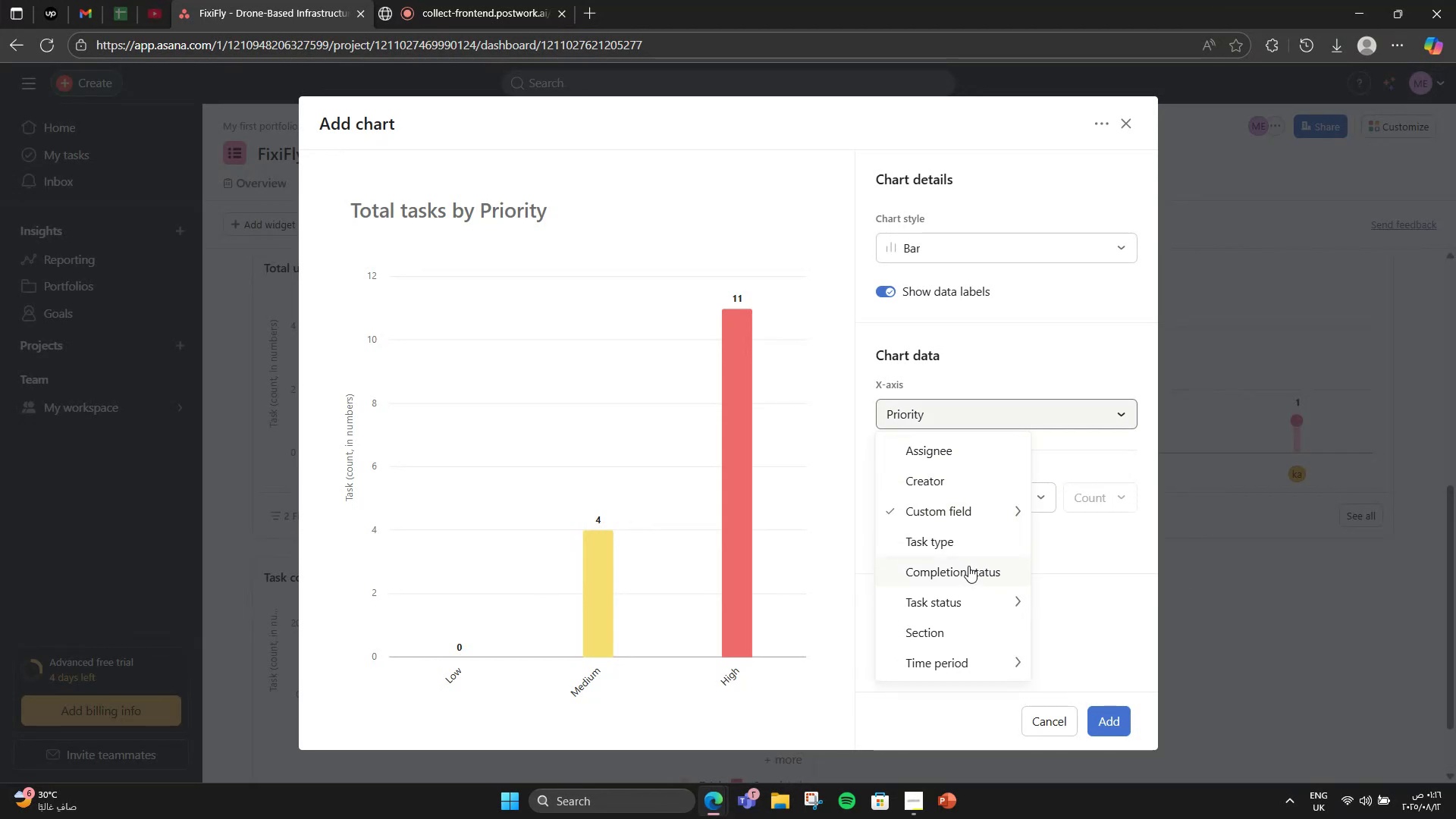 
left_click([965, 617])
 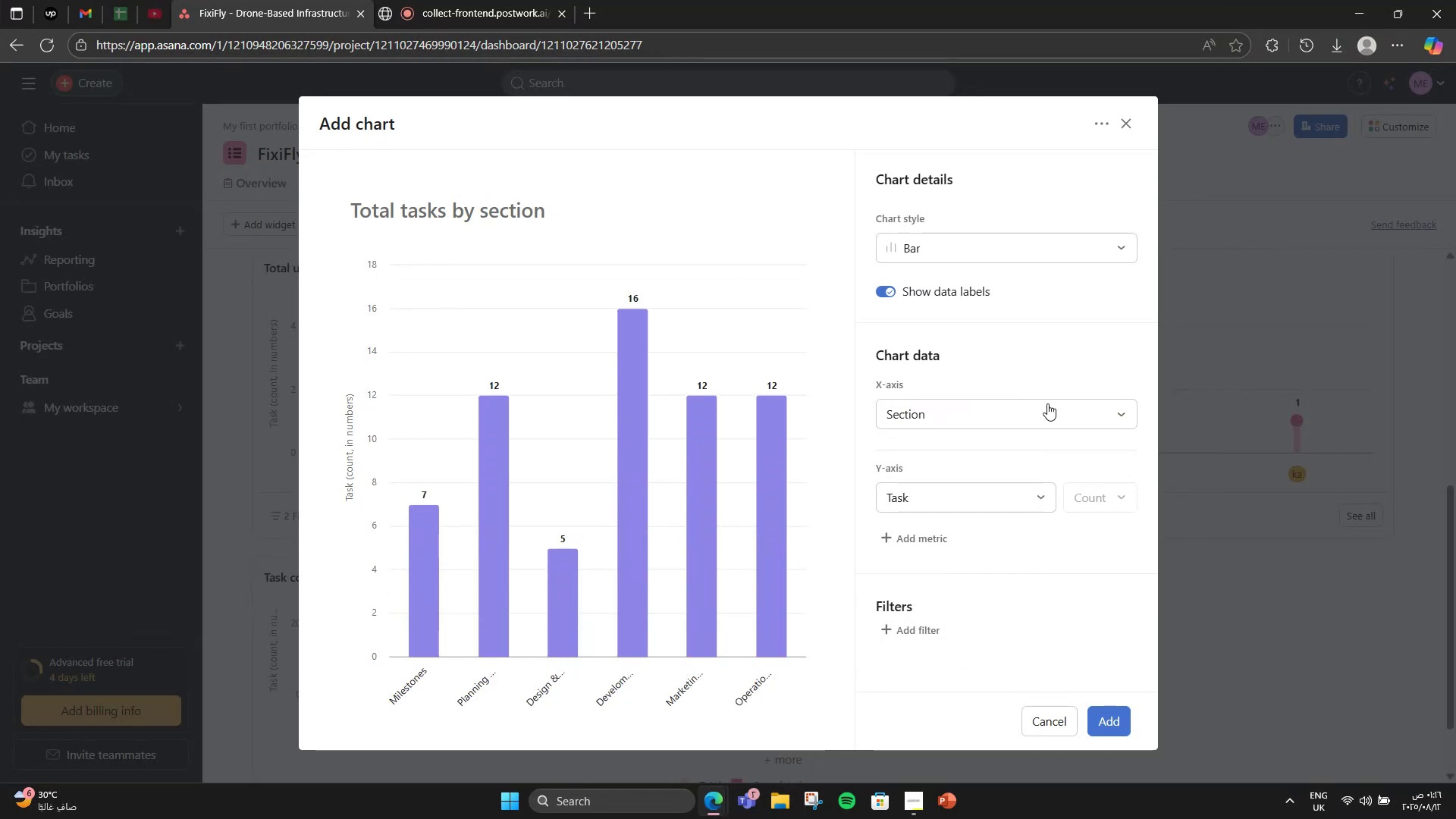 
left_click([919, 490])
 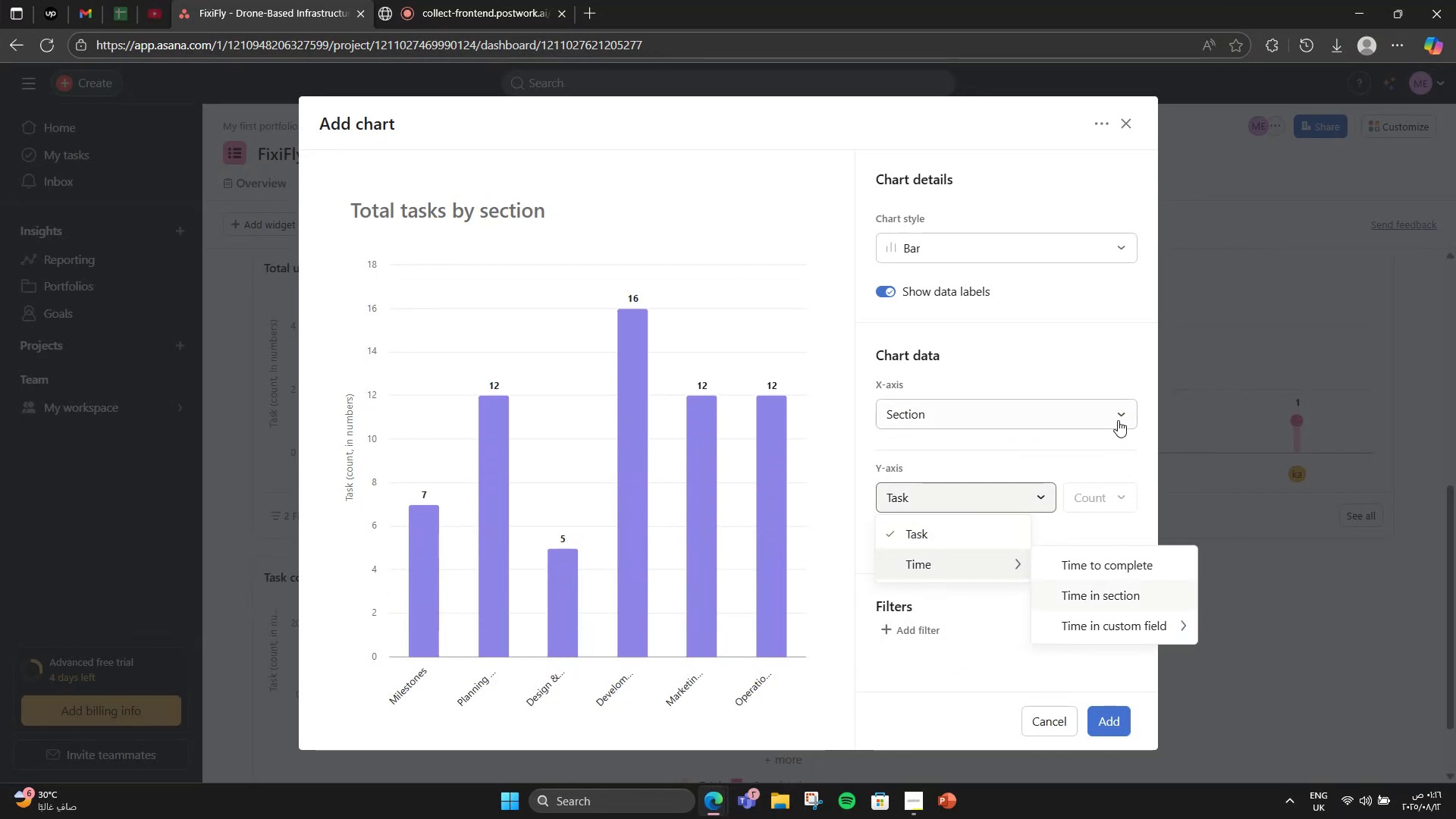 
double_click([1110, 594])
 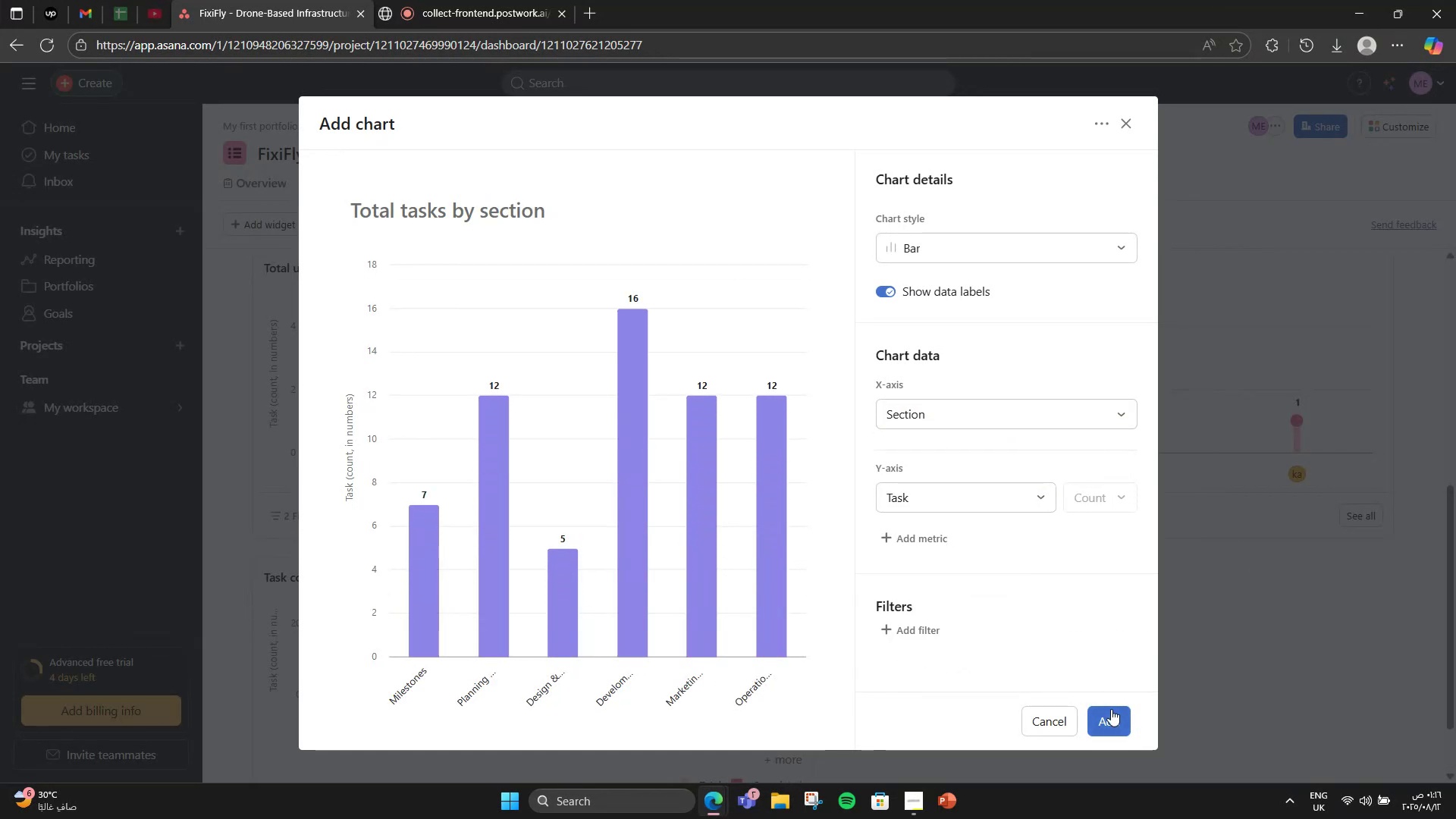 
left_click([1106, 711])
 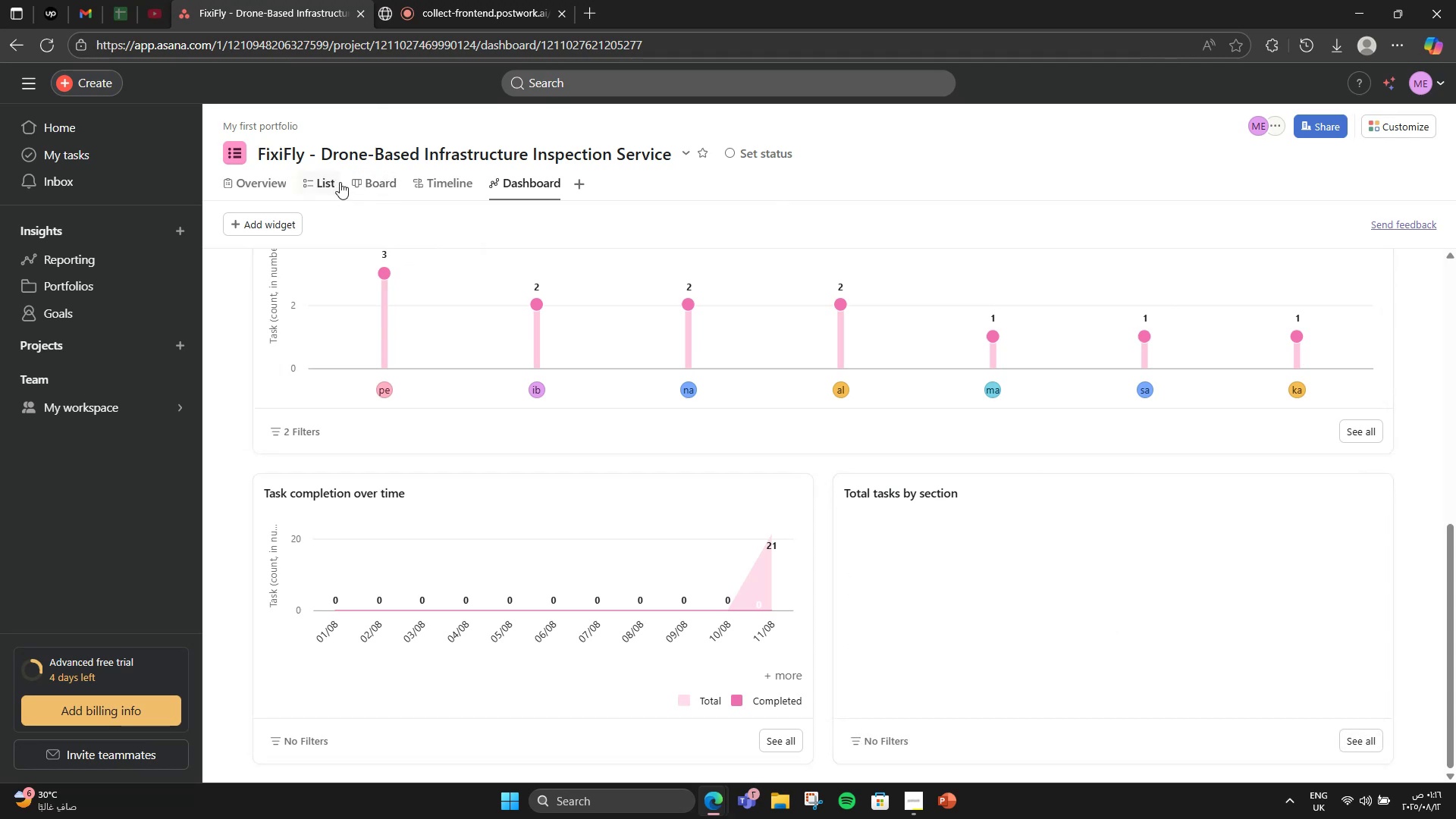 
left_click([326, 180])
 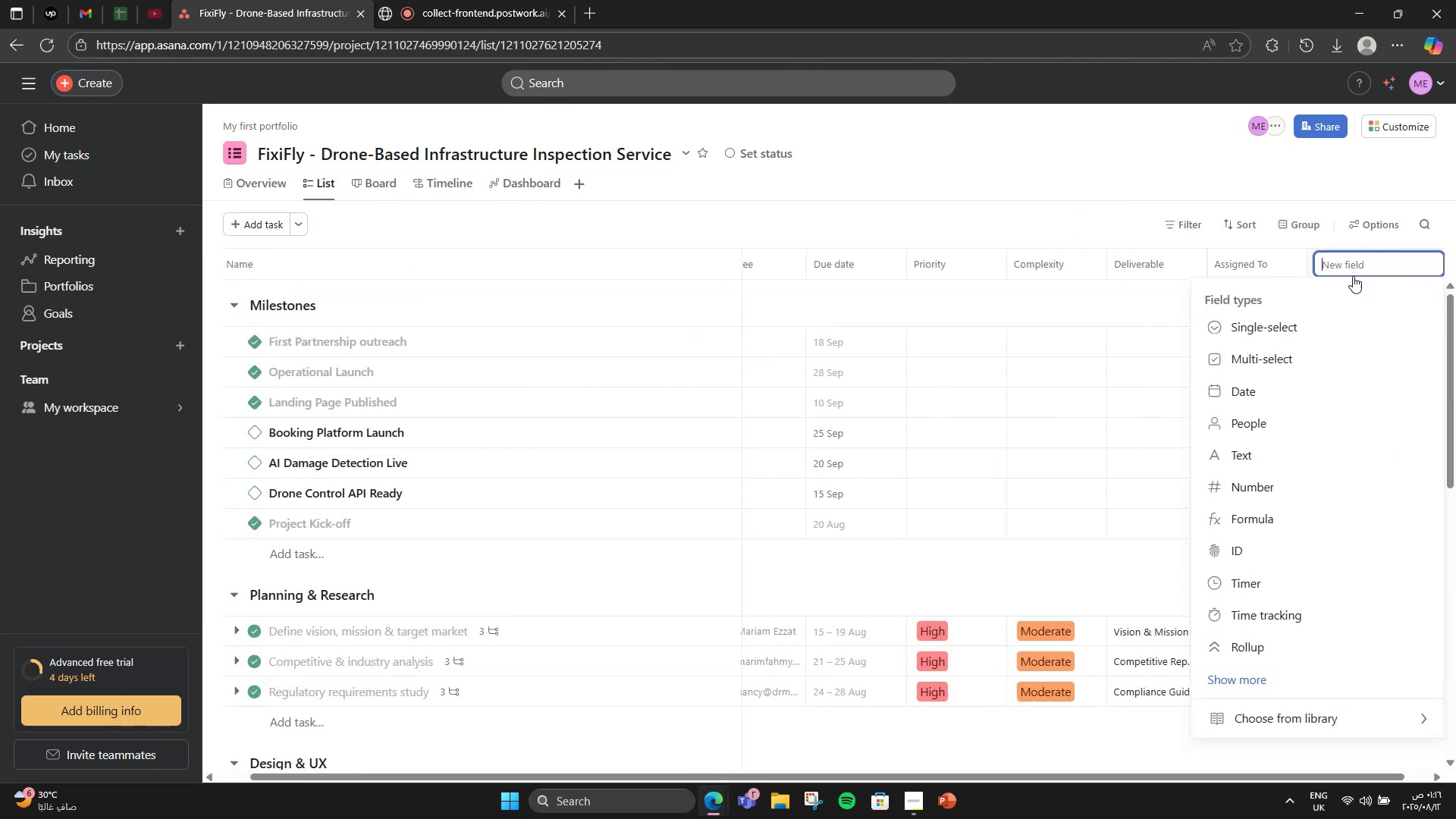 
left_click([1247, 734])
 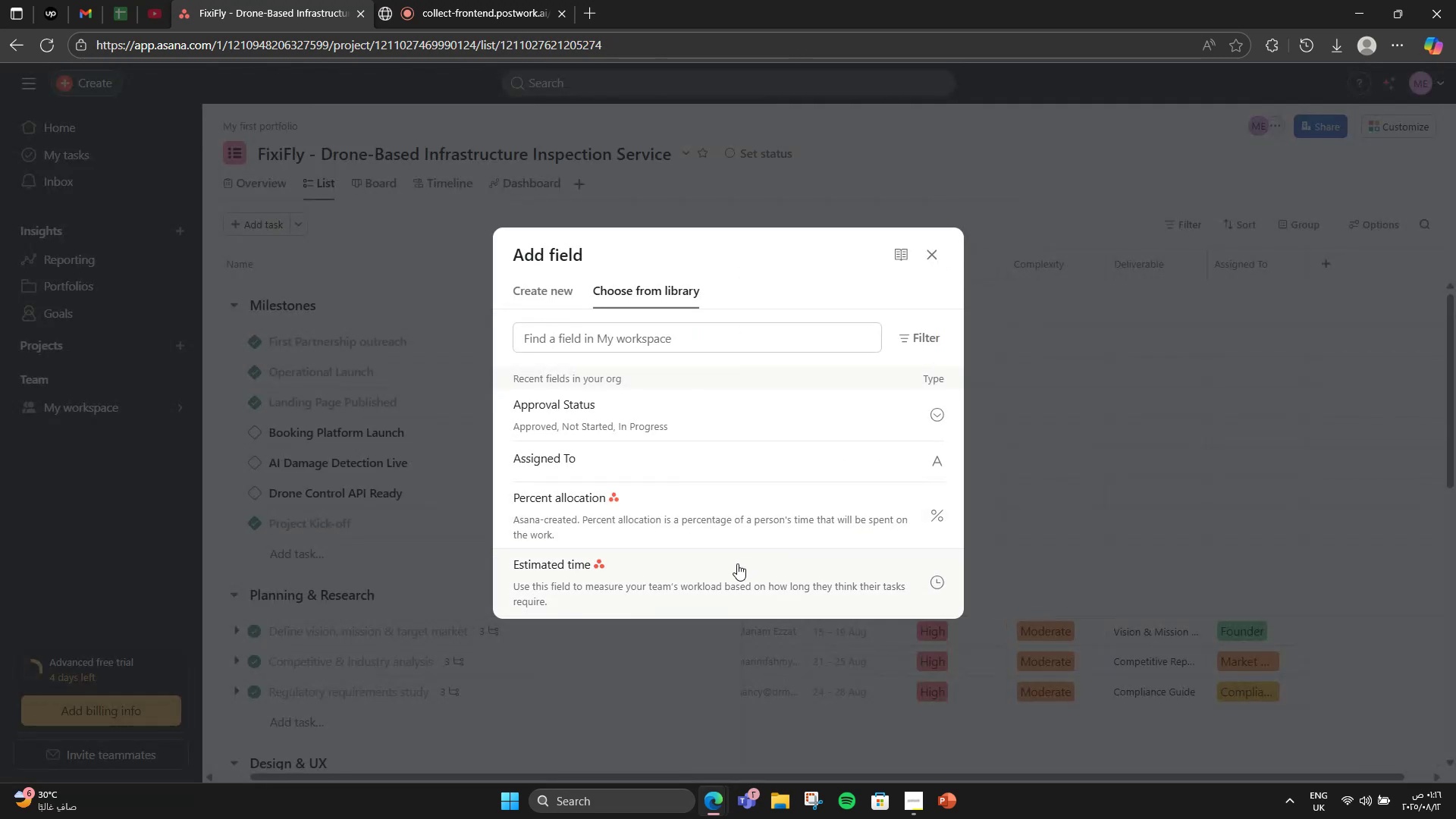 
left_click([737, 563])
 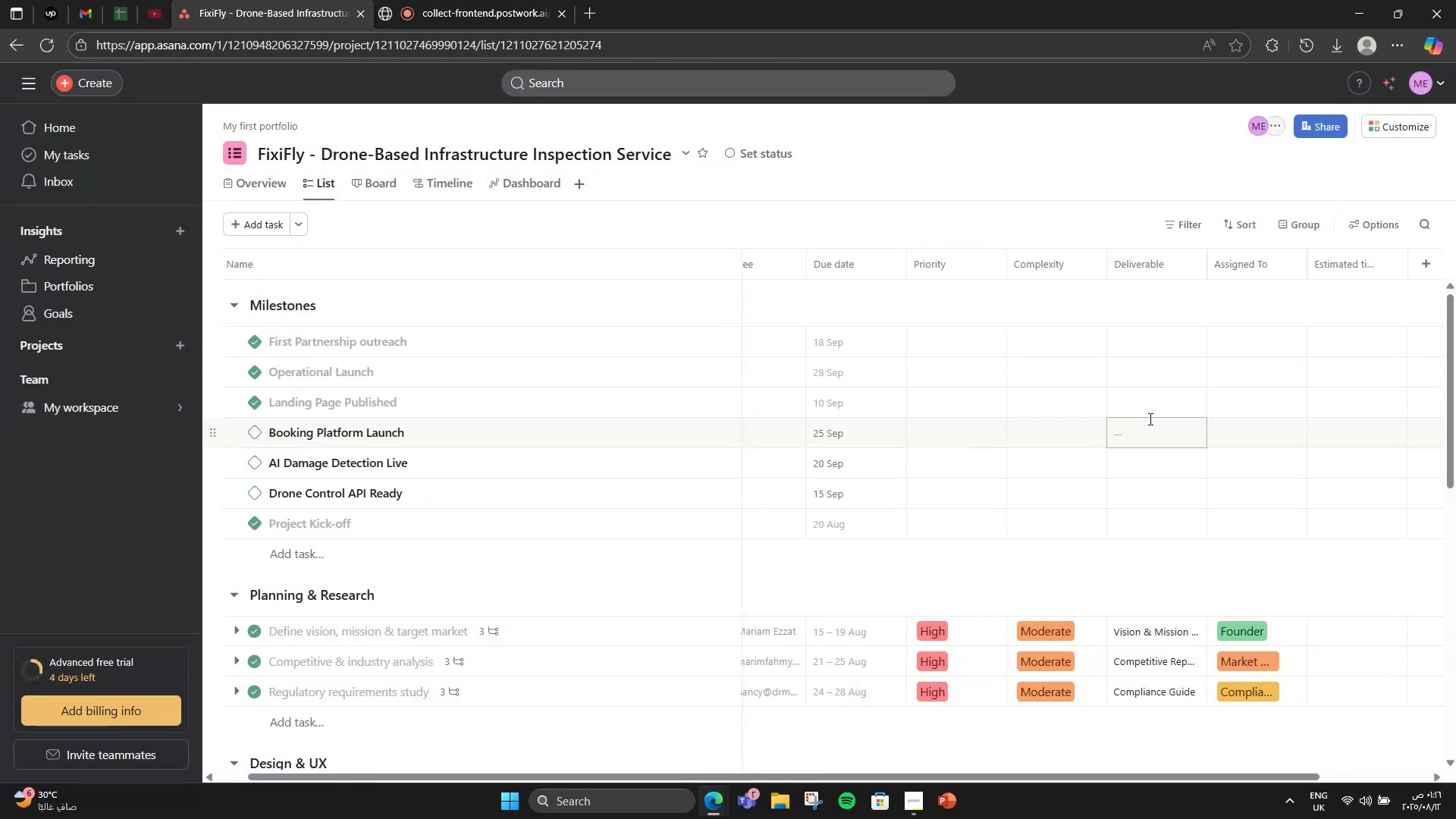 
scroll: coordinate [1425, 507], scroll_direction: down, amount: 3.0
 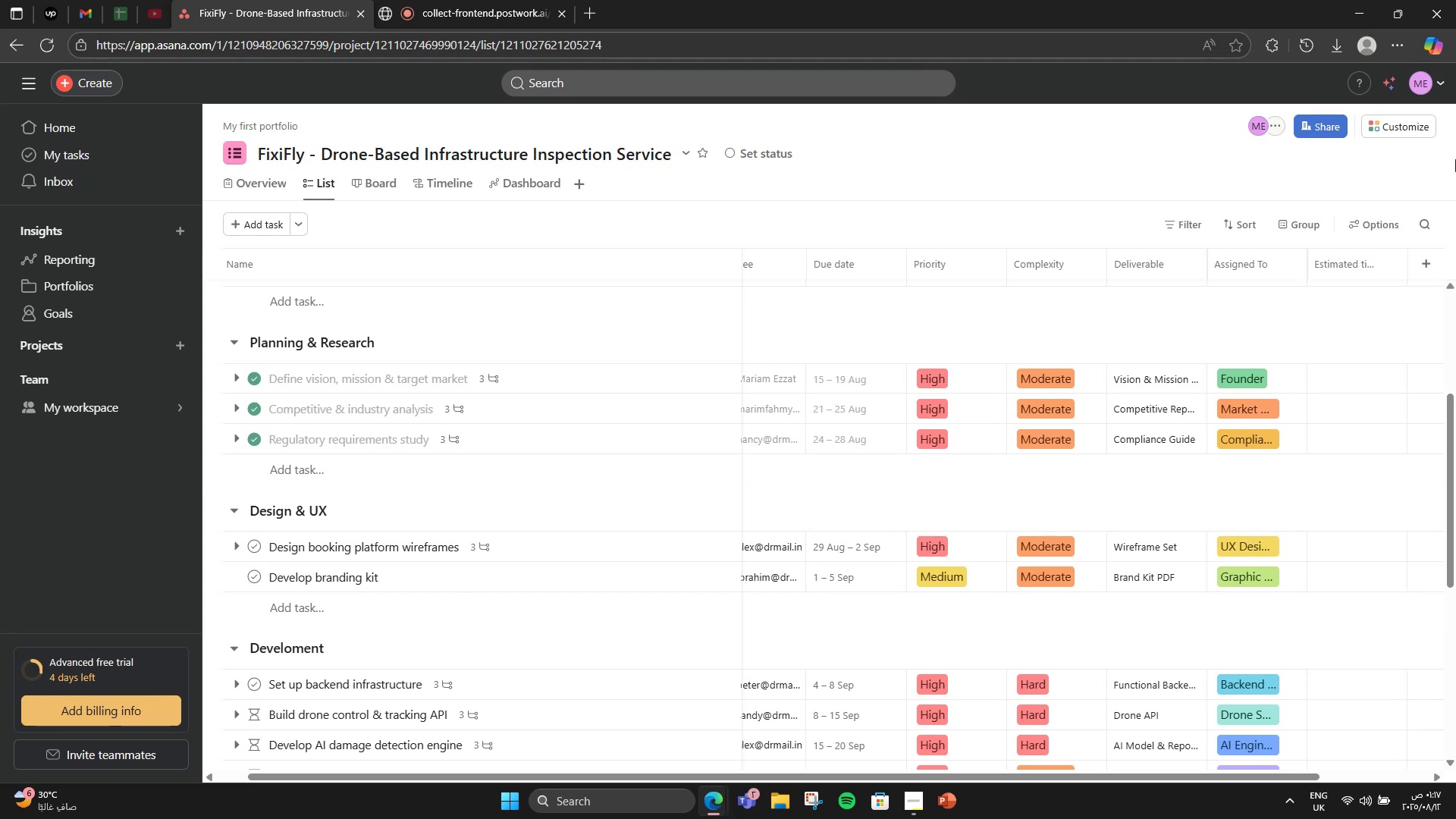 
wait(52.0)
 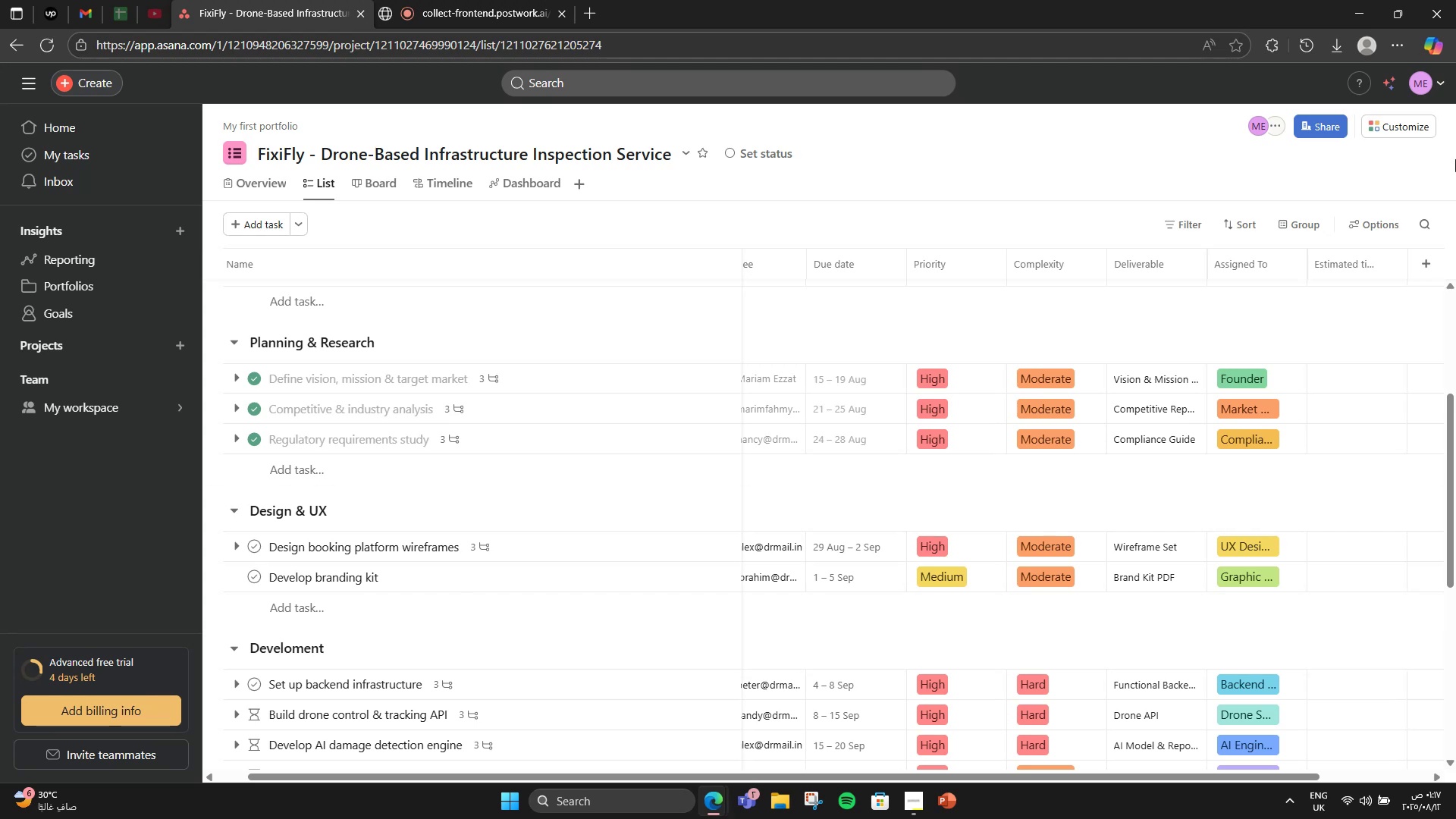 
scroll: coordinate [800, 473], scroll_direction: down, amount: 3.0
 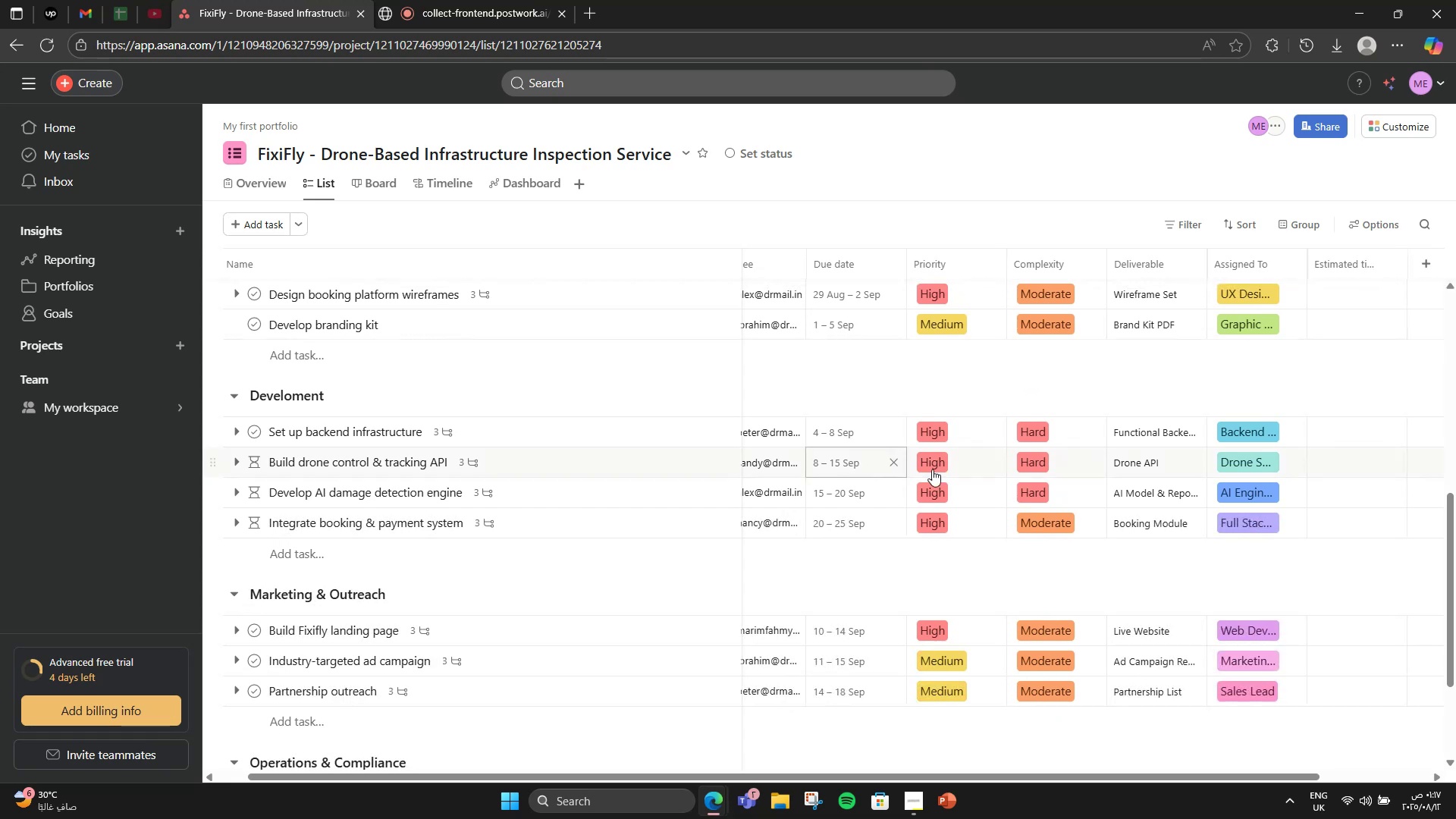 
scroll: coordinate [1197, 512], scroll_direction: up, amount: 3.0
 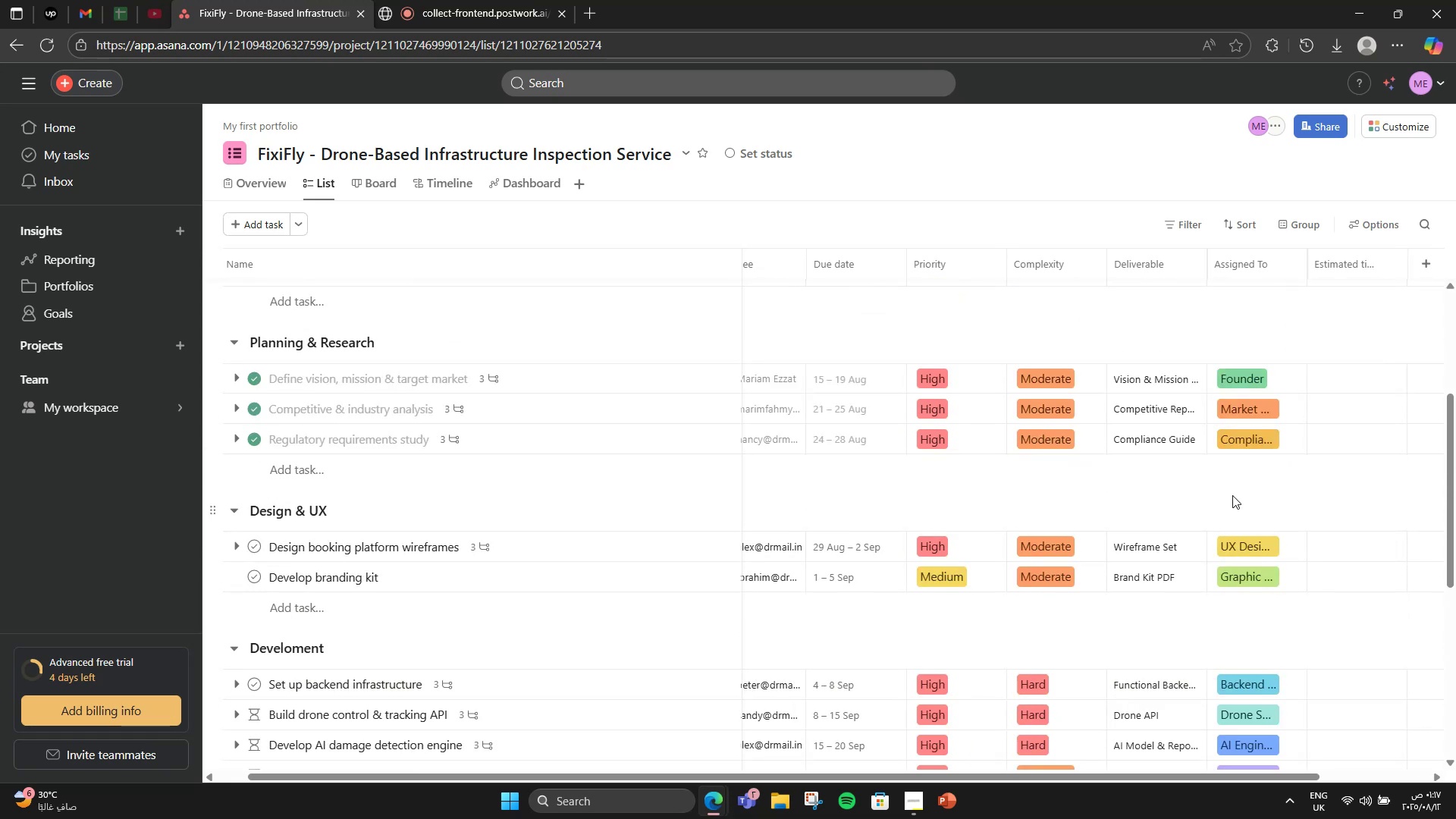 
left_click([536, 177])
 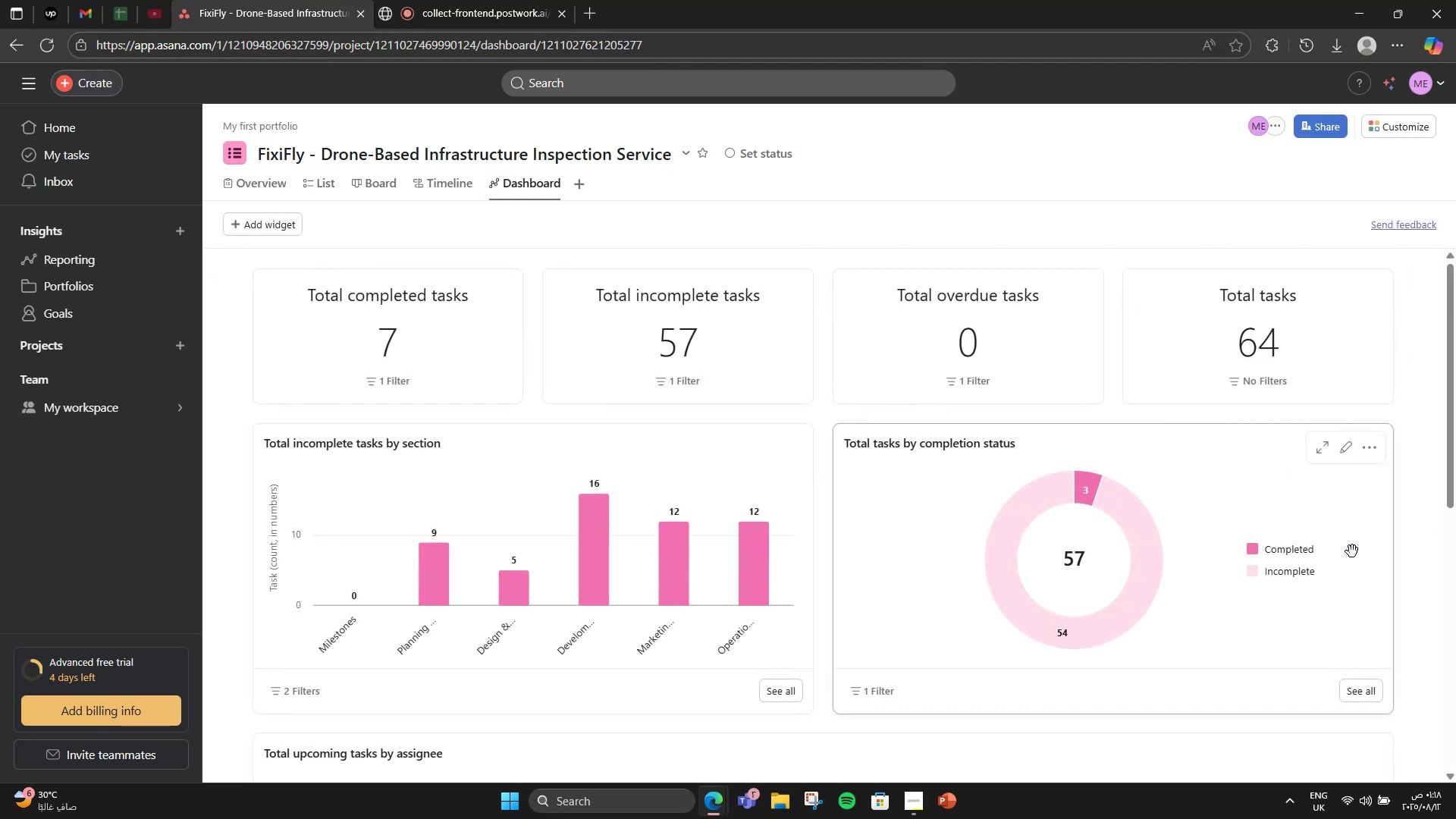 
scroll: coordinate [990, 561], scroll_direction: down, amount: 7.0
 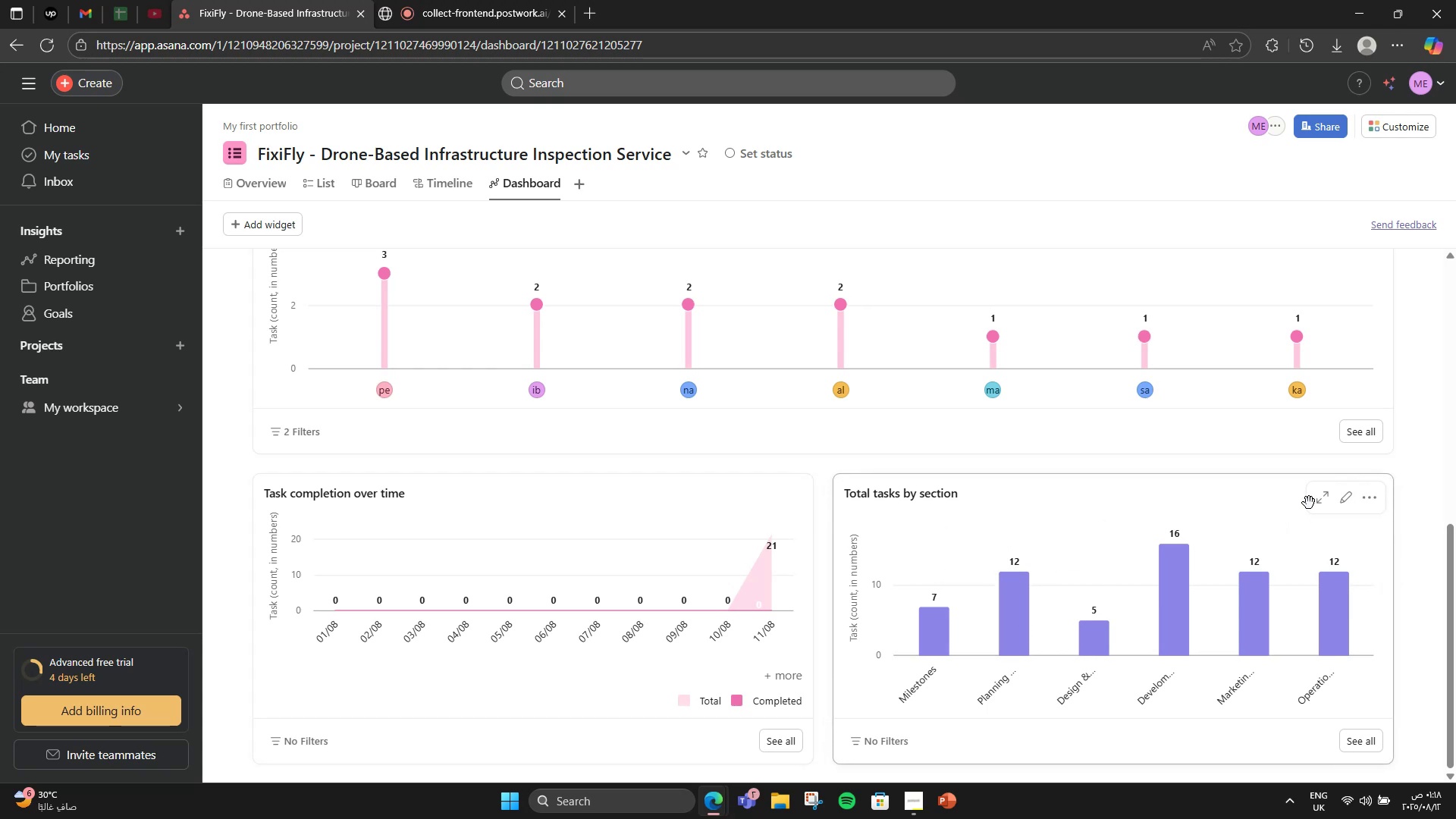 
left_click([1351, 501])
 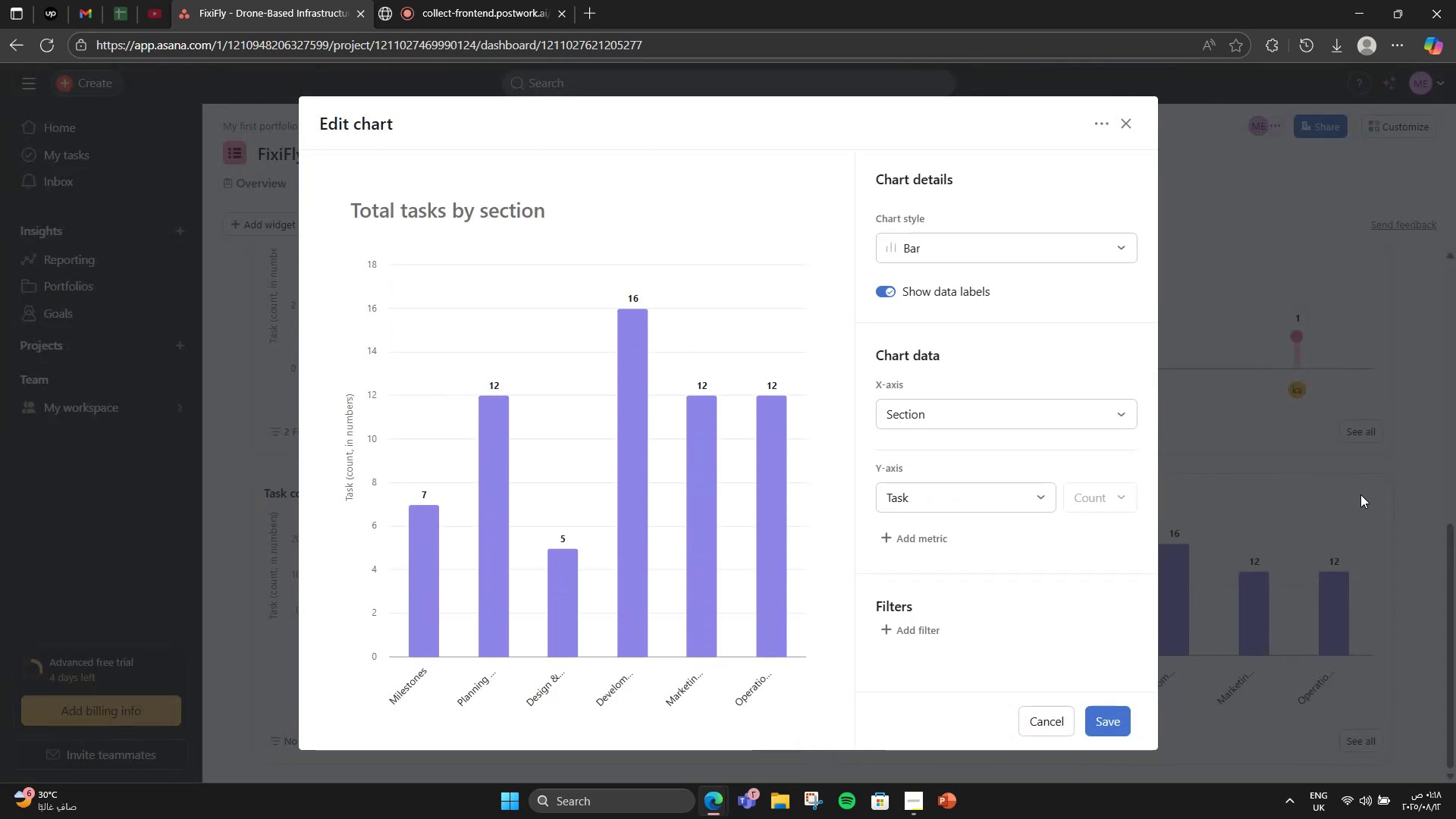 
double_click([1001, 243])
 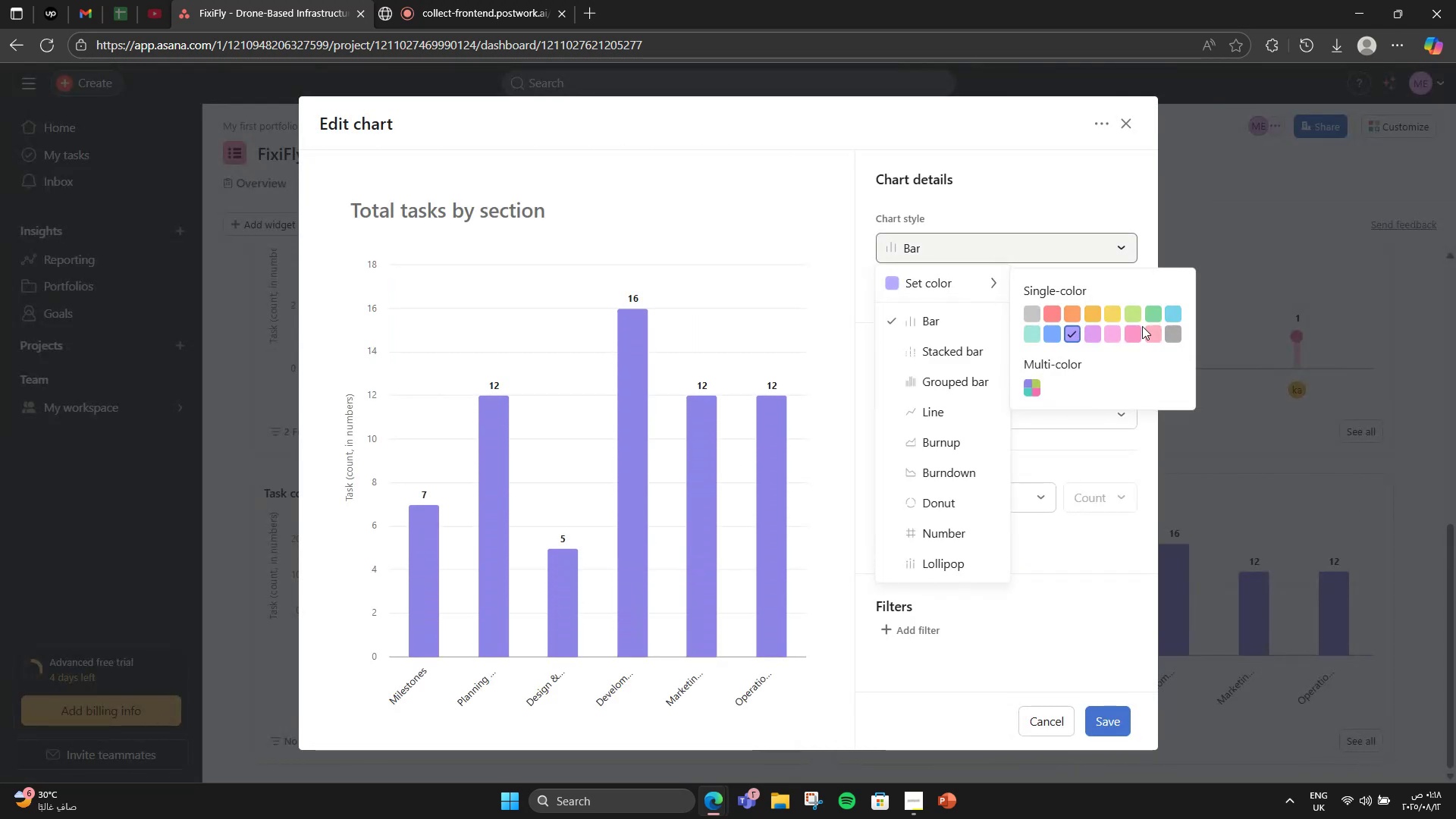 
left_click([1132, 326])
 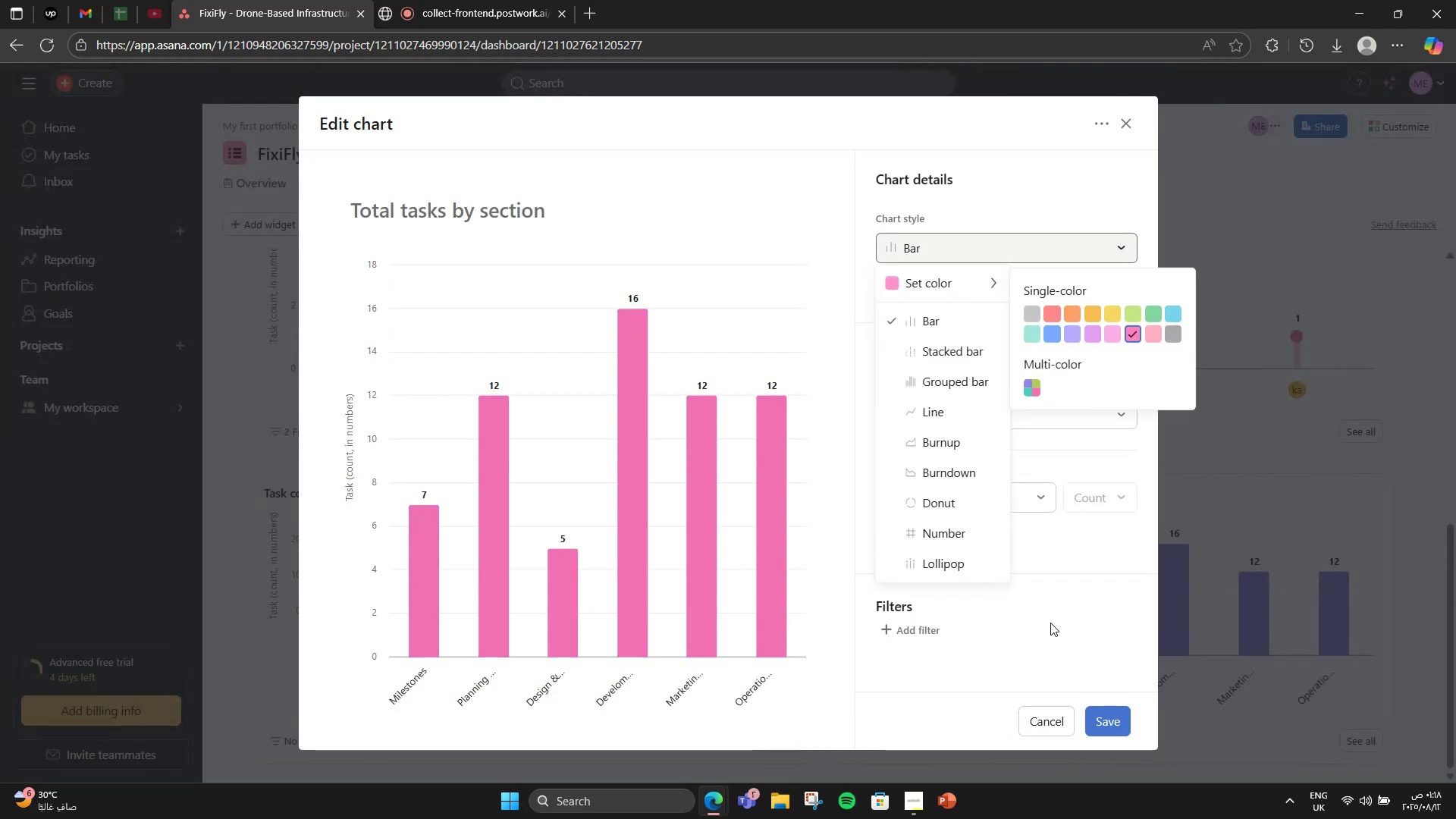 
left_click([1050, 623])
 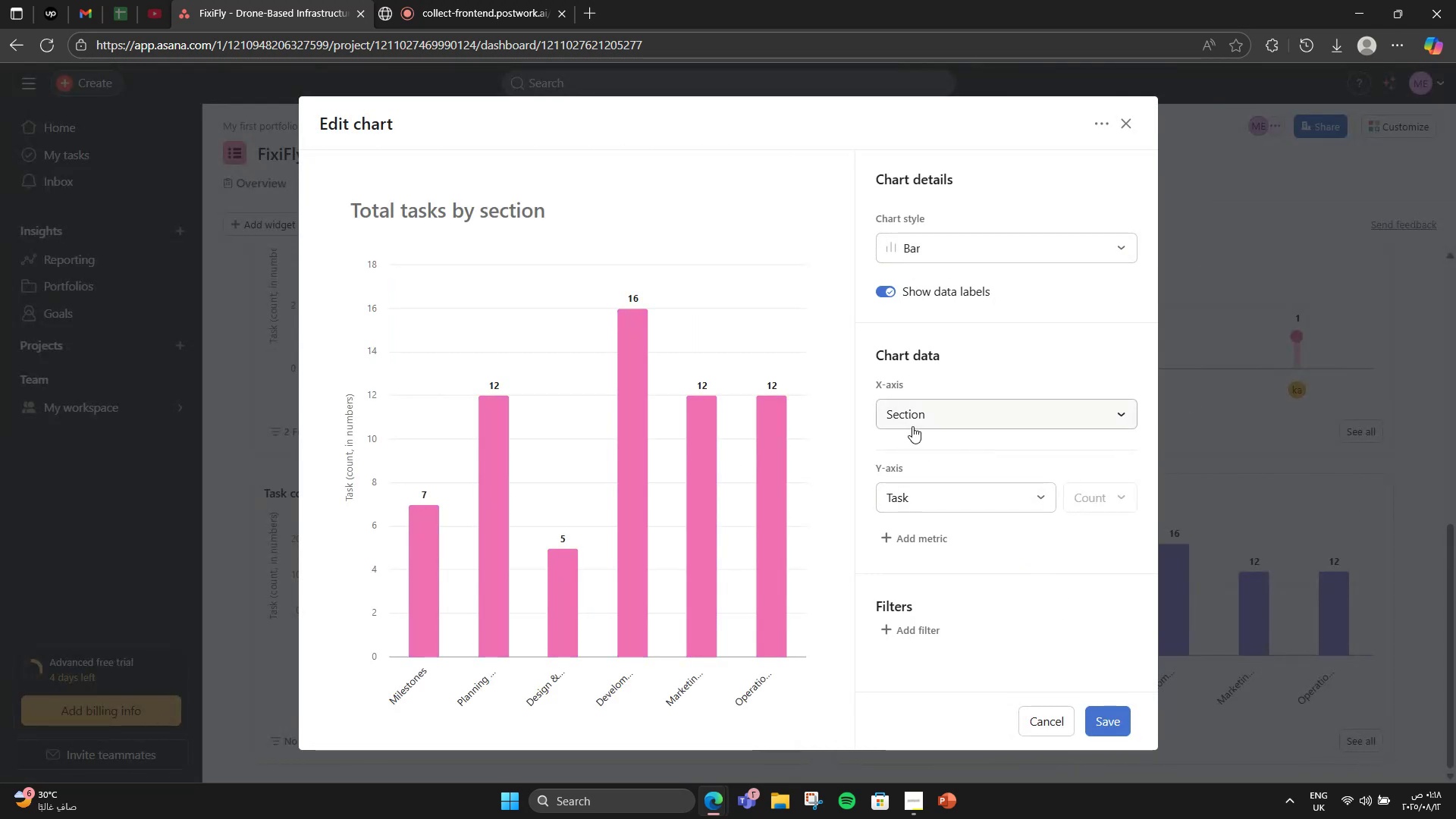 
left_click([936, 502])
 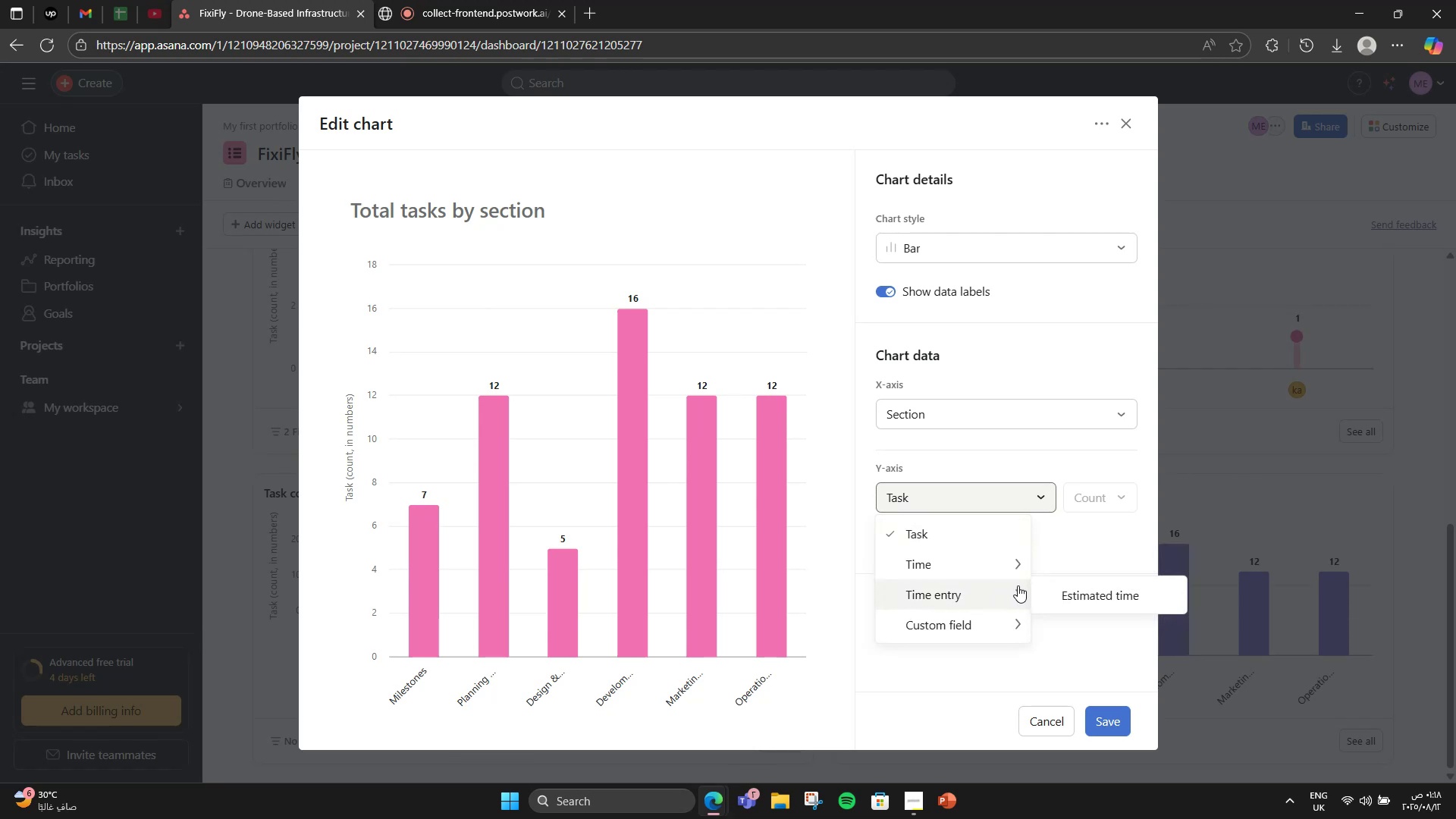 
left_click([1052, 595])
 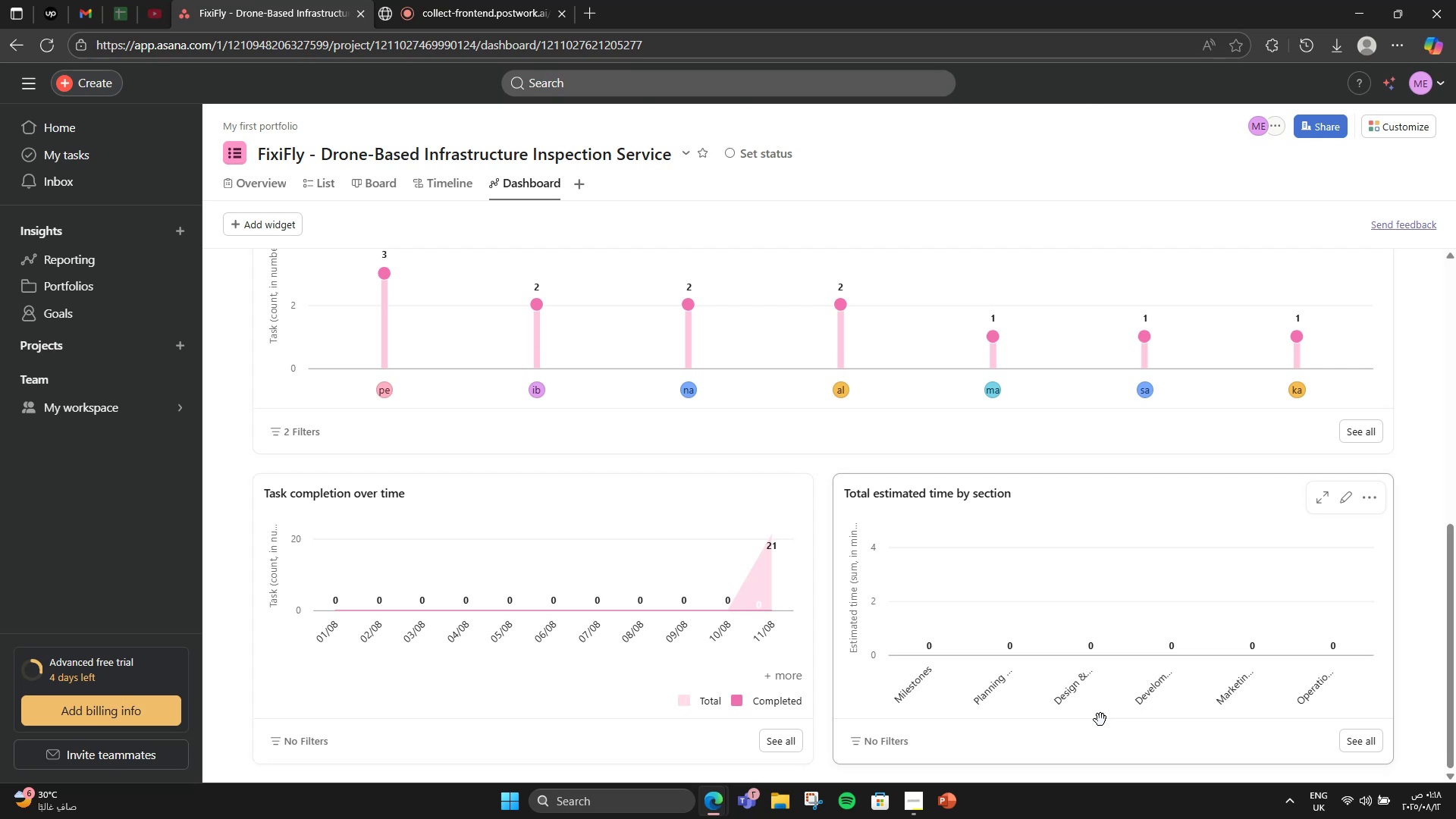 
wait(16.98)
 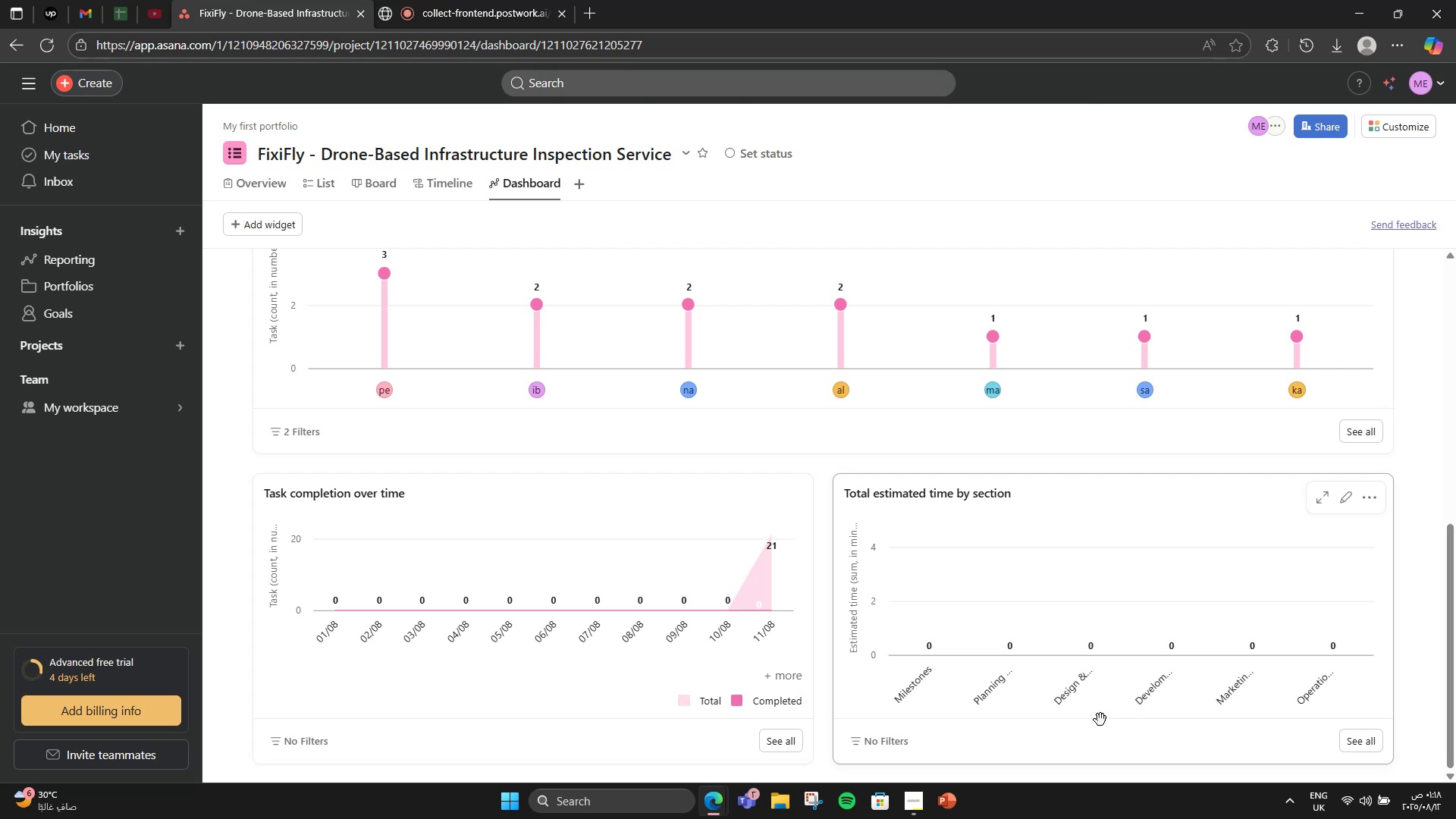 
left_click([321, 178])
 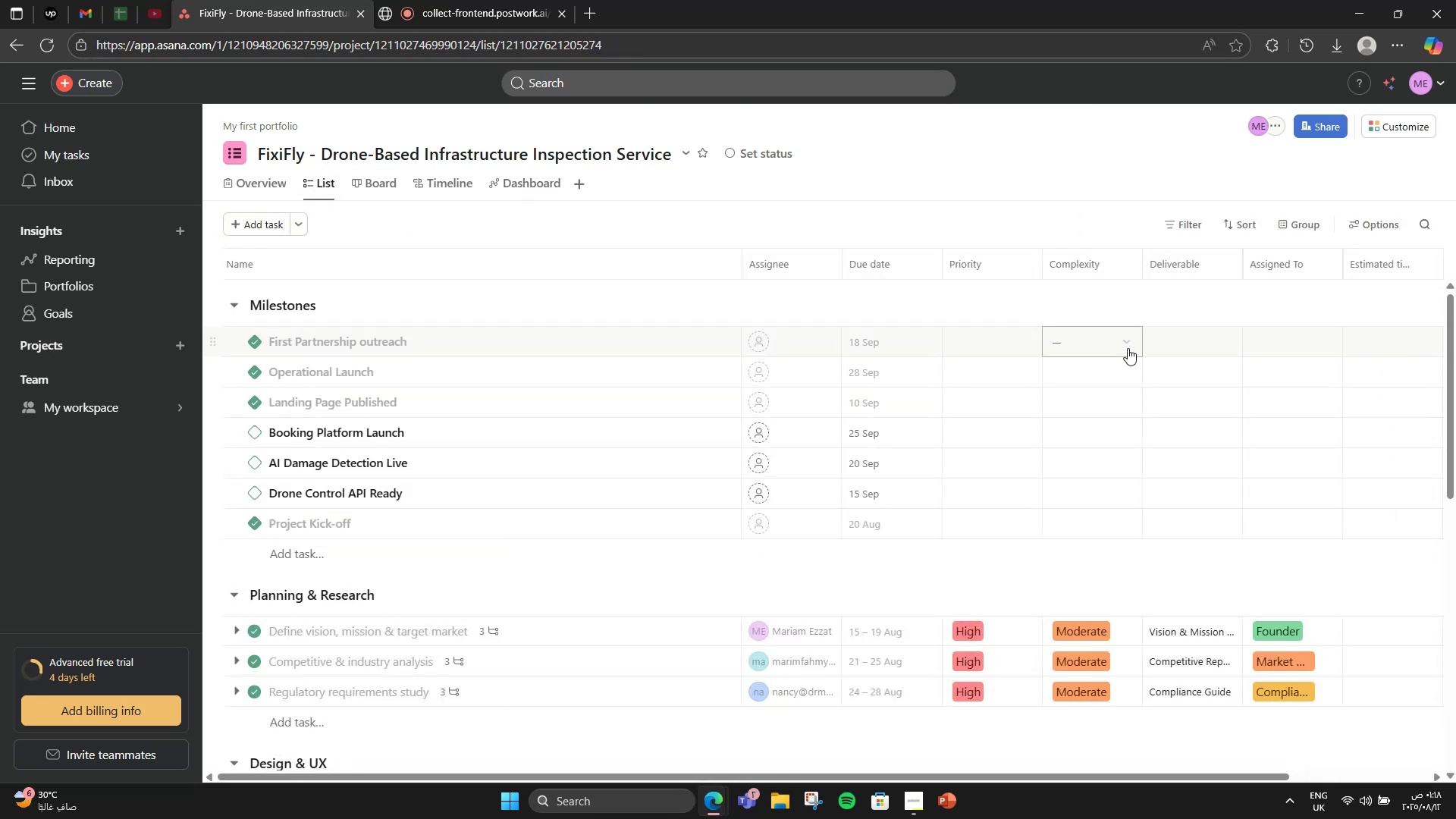 
scroll: coordinate [1317, 579], scroll_direction: down, amount: 2.0
 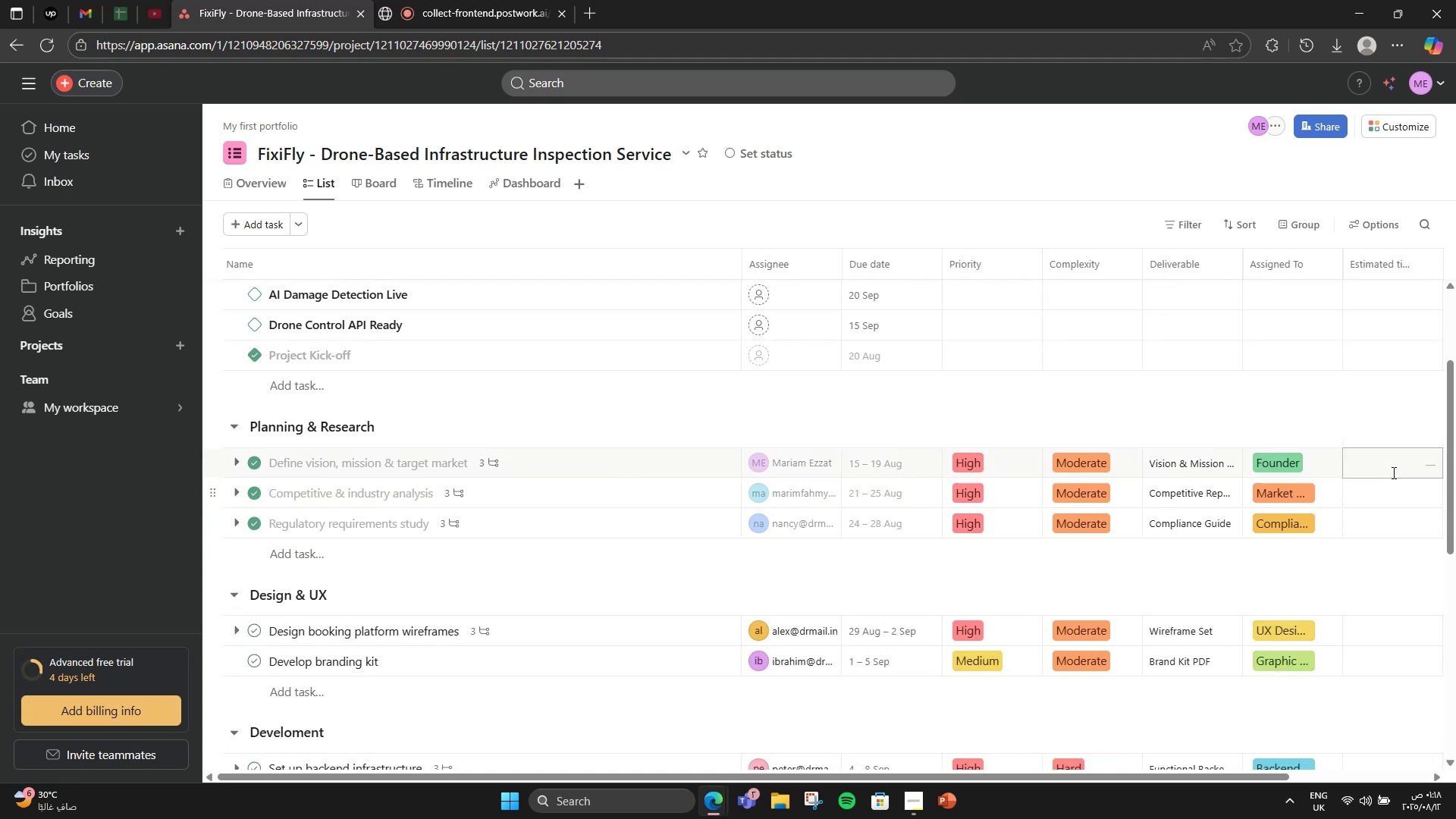 
left_click([1392, 459])
 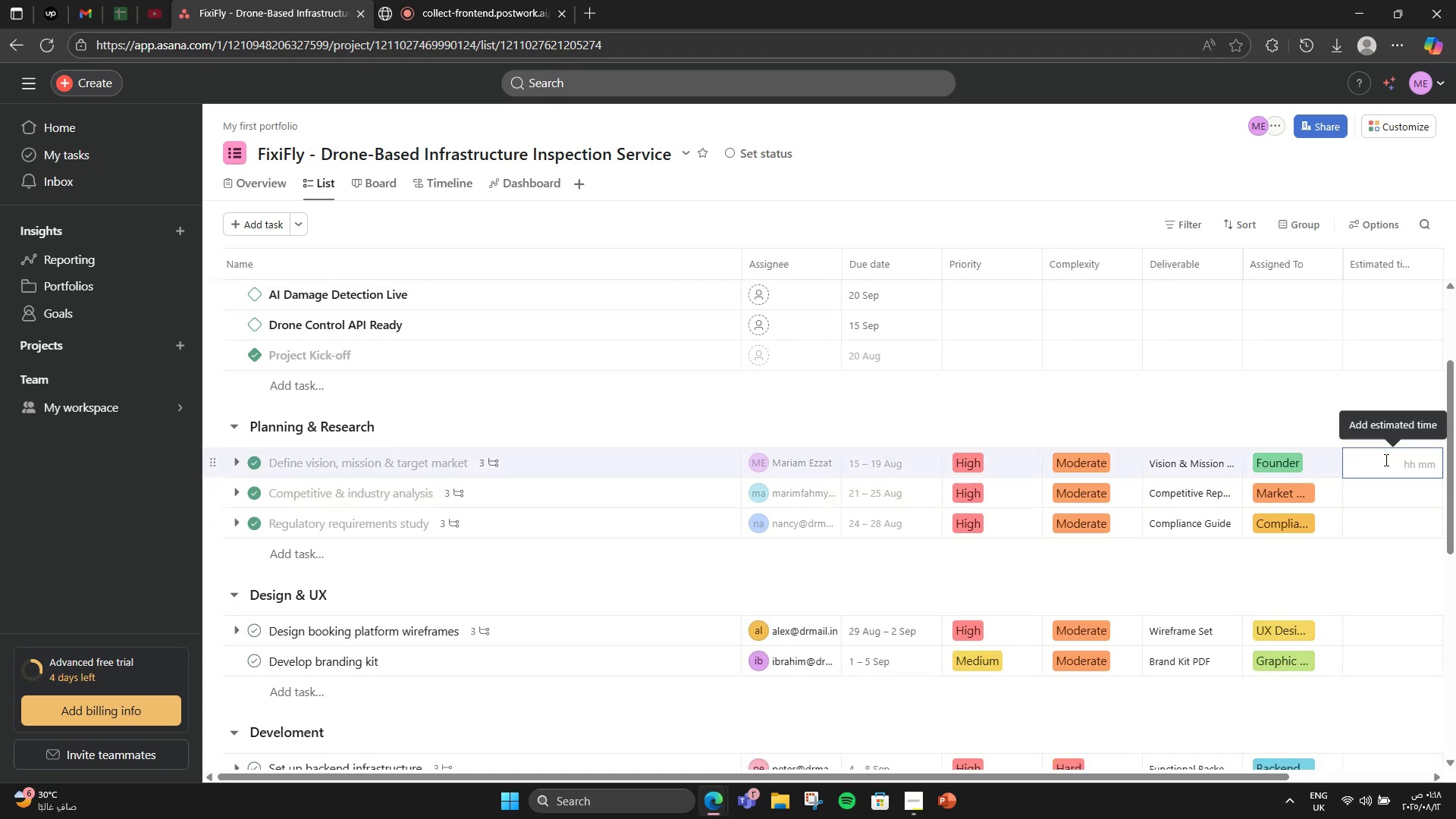 
key(Numpad4)
 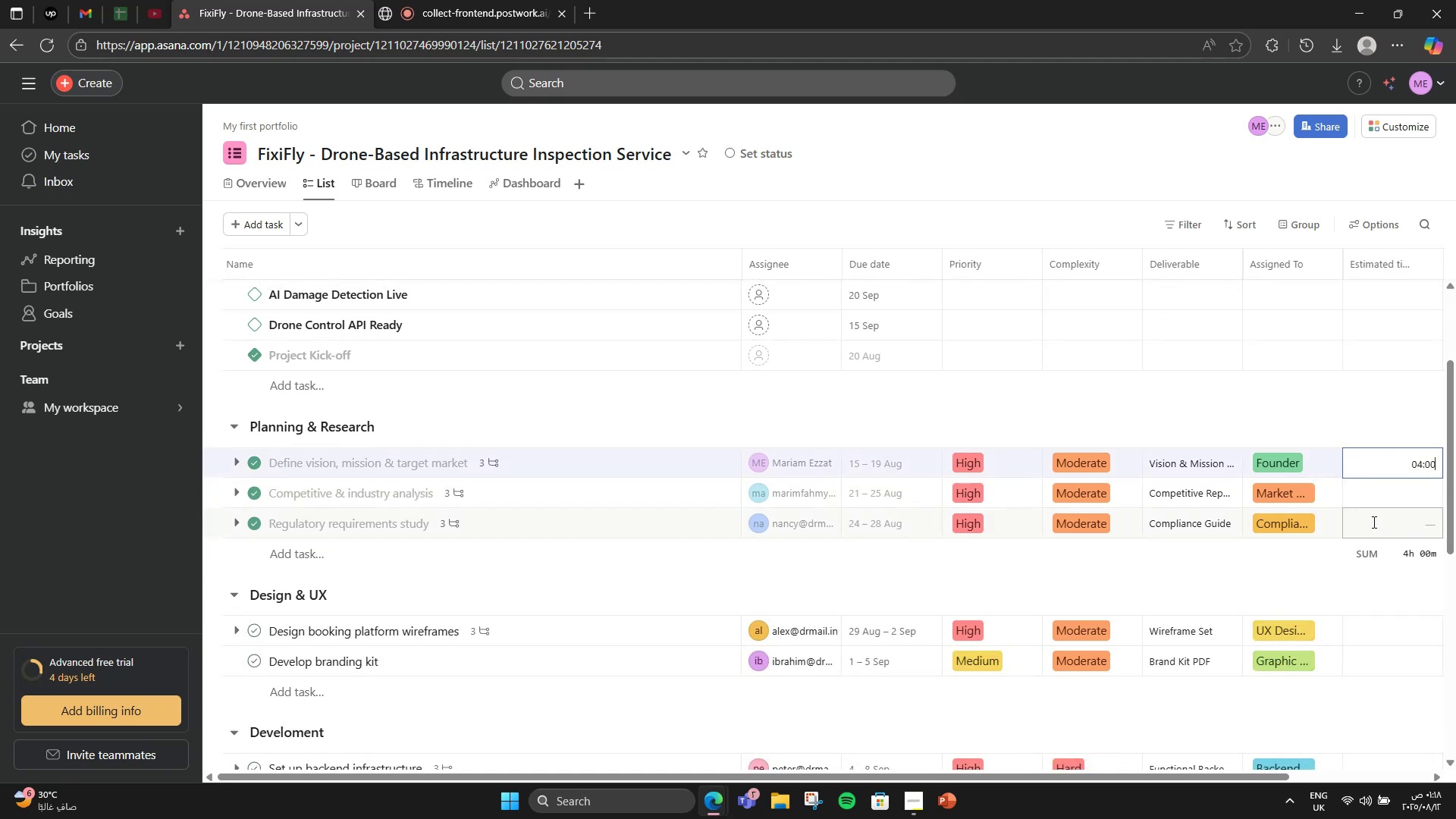 
left_click([1403, 494])
 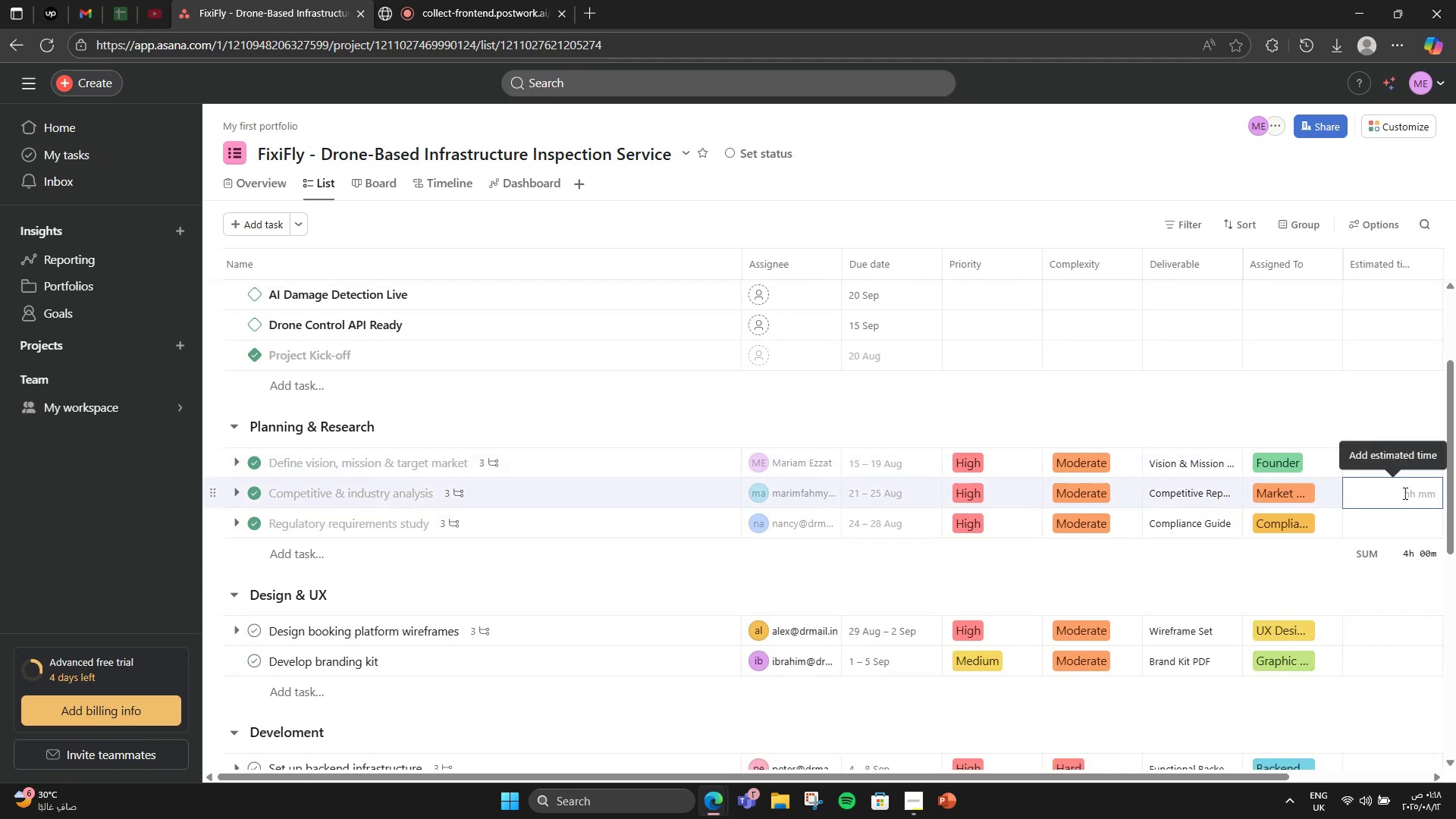 
key(Numpad5)
 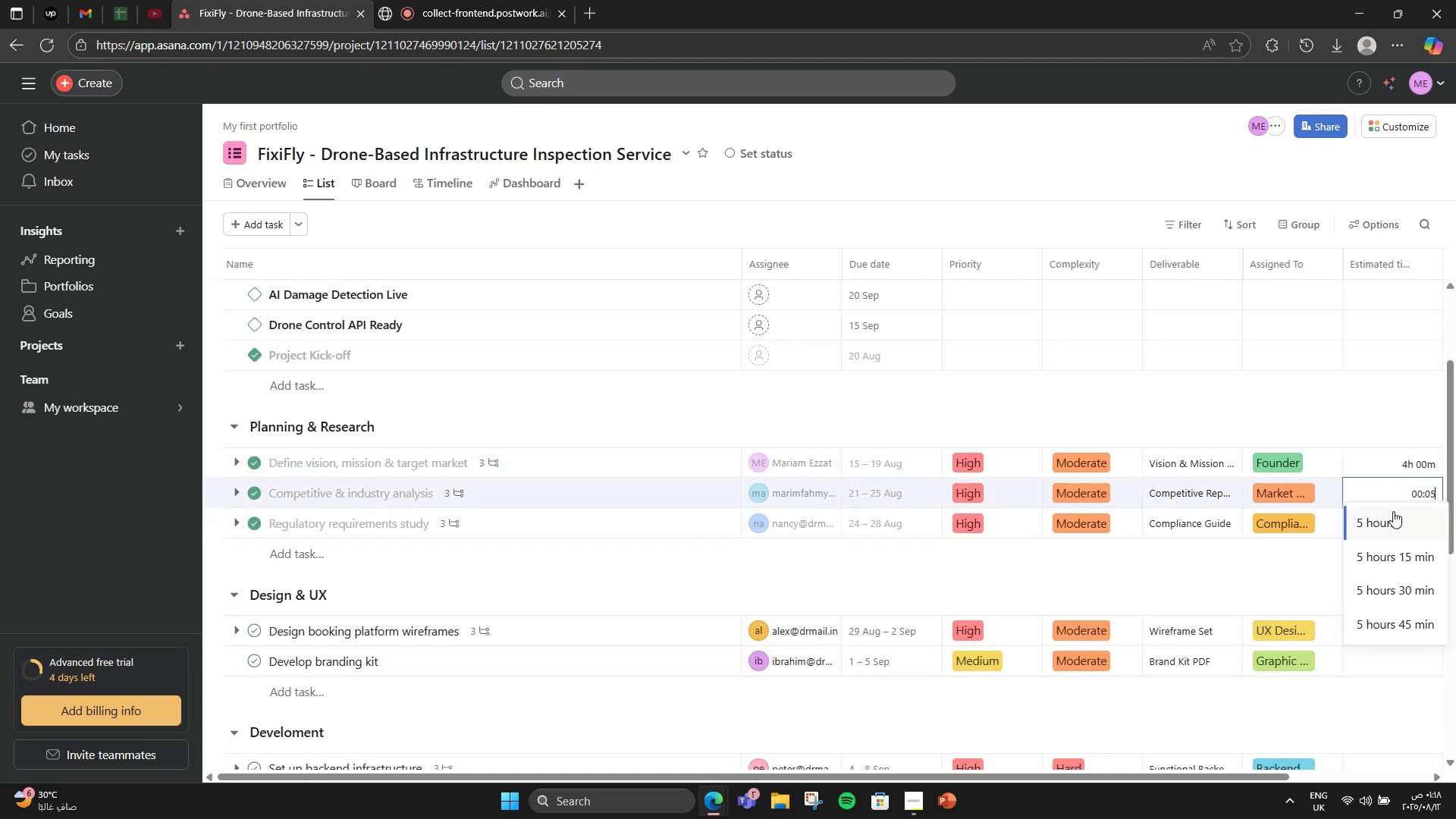 
double_click([1393, 511])
 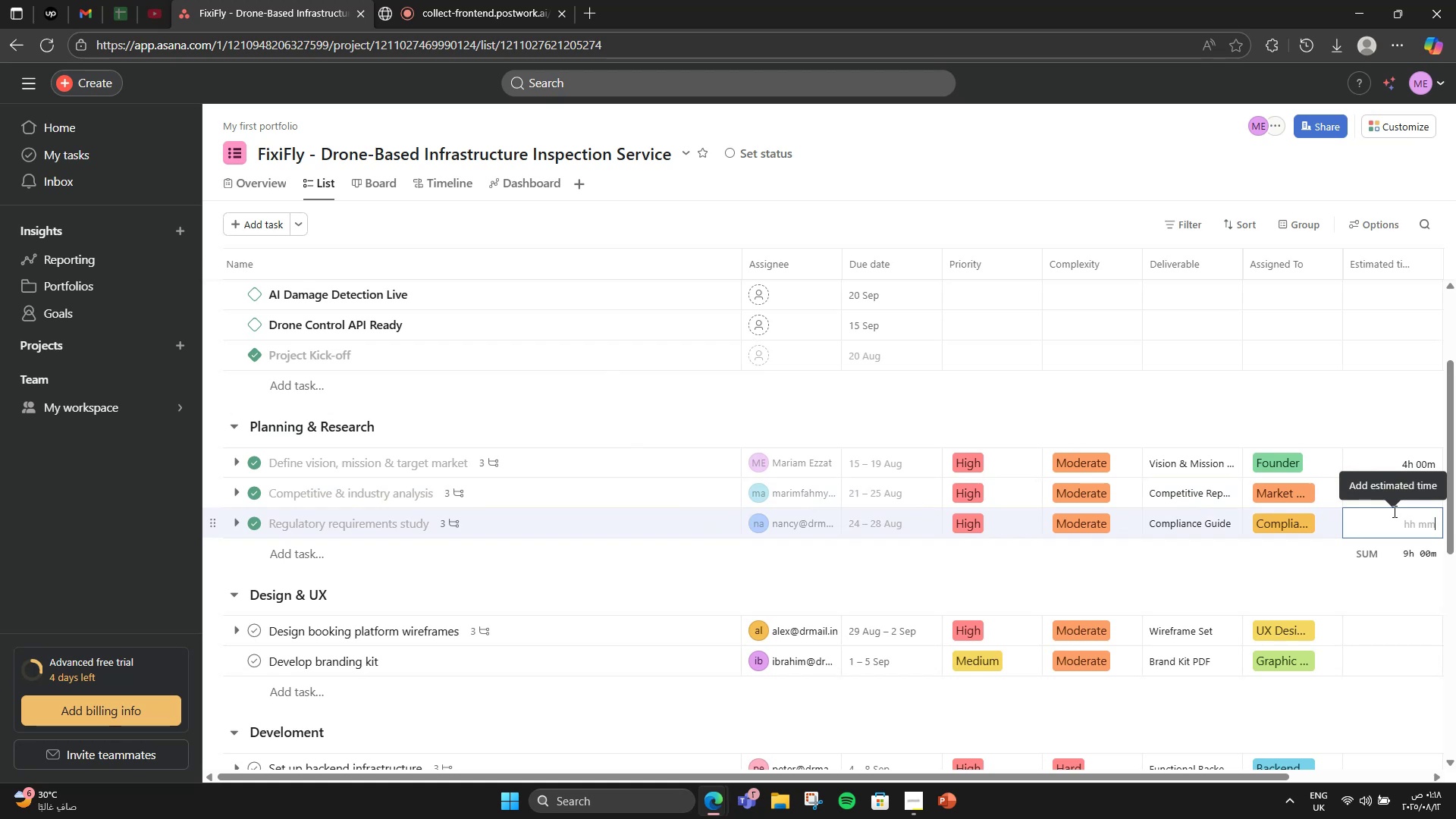 
key(Numpad6)
 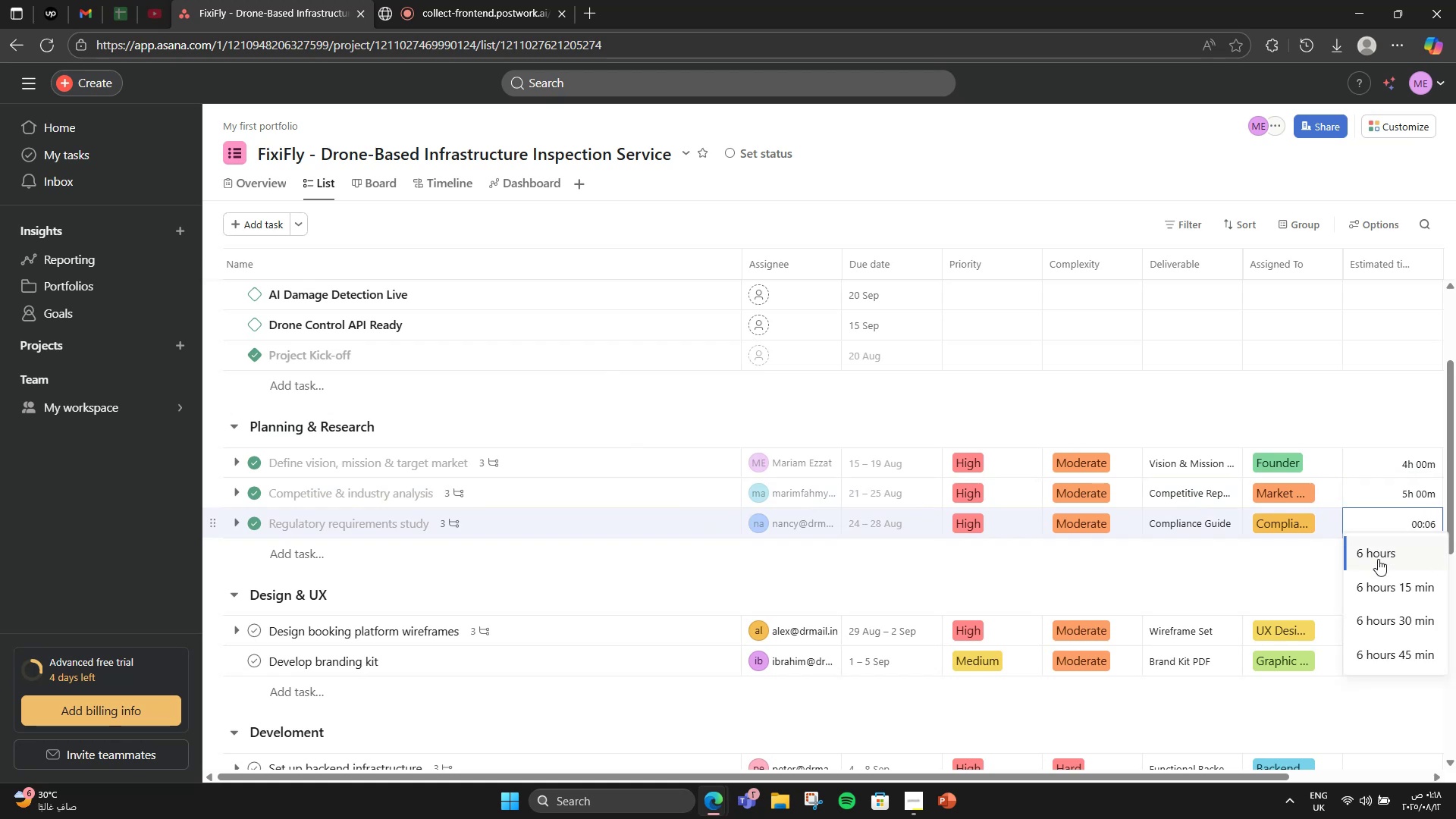 
left_click([1378, 565])
 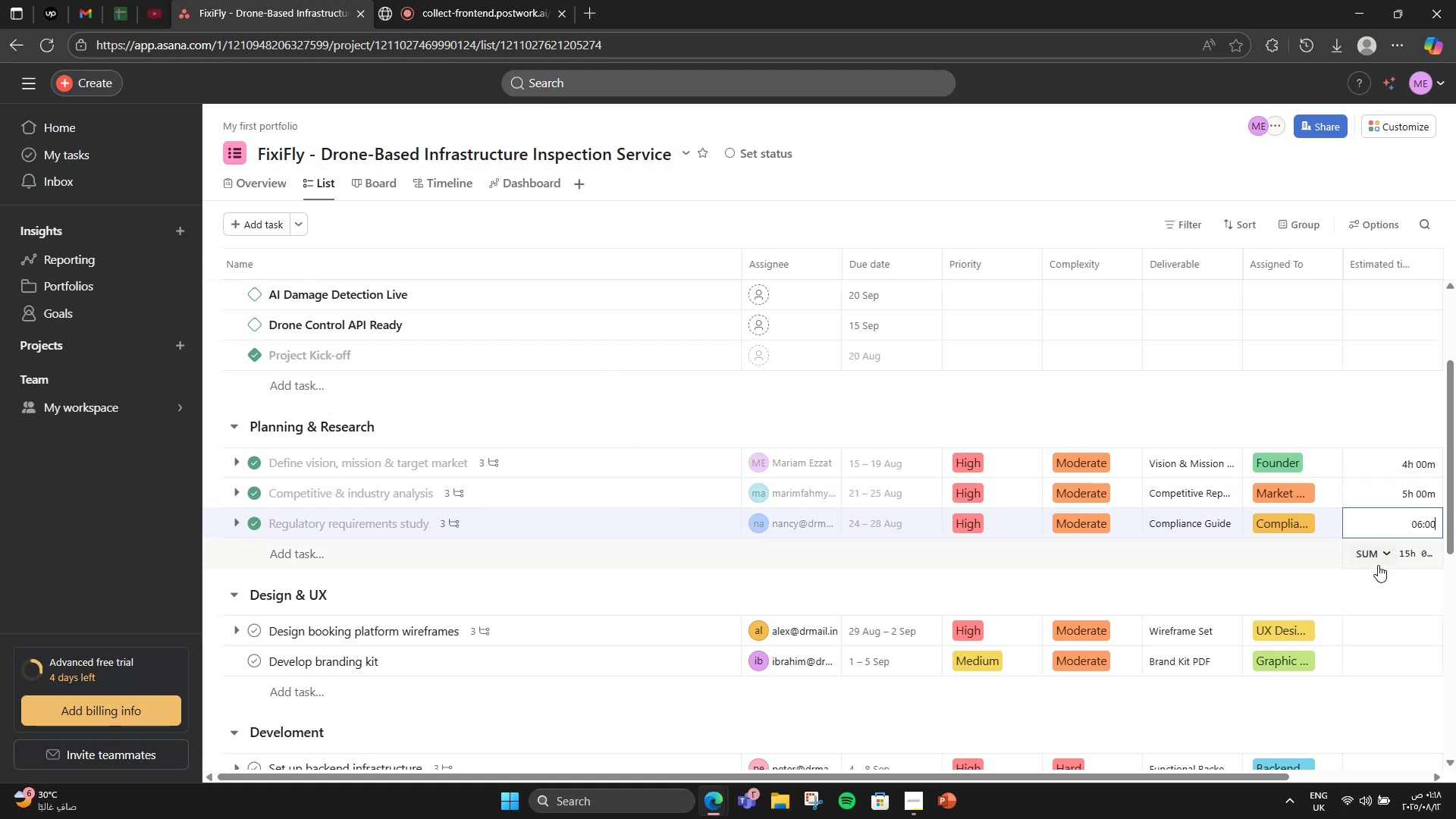 
scroll: coordinate [1378, 565], scroll_direction: down, amount: 2.0
 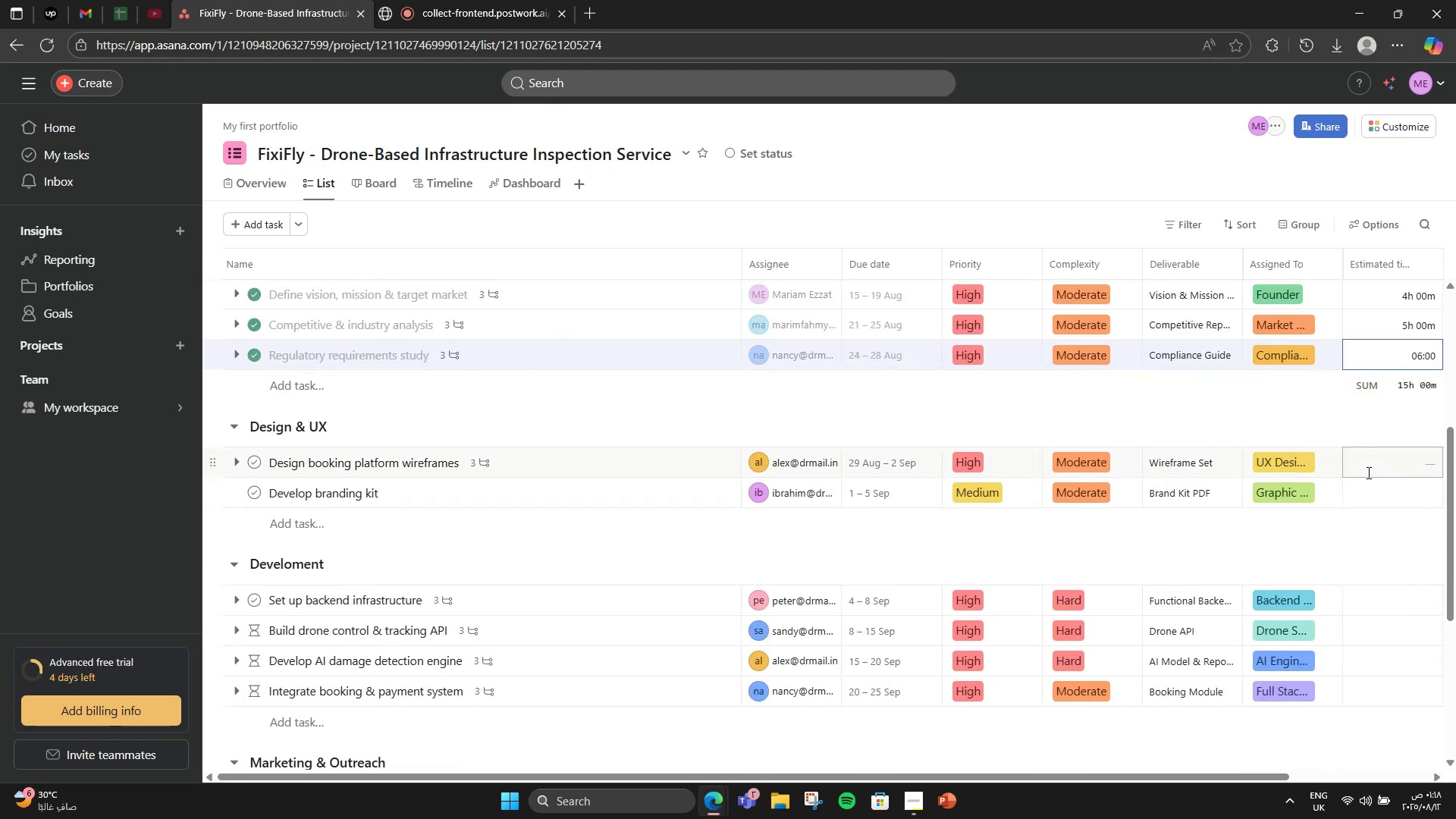 
left_click([1367, 472])
 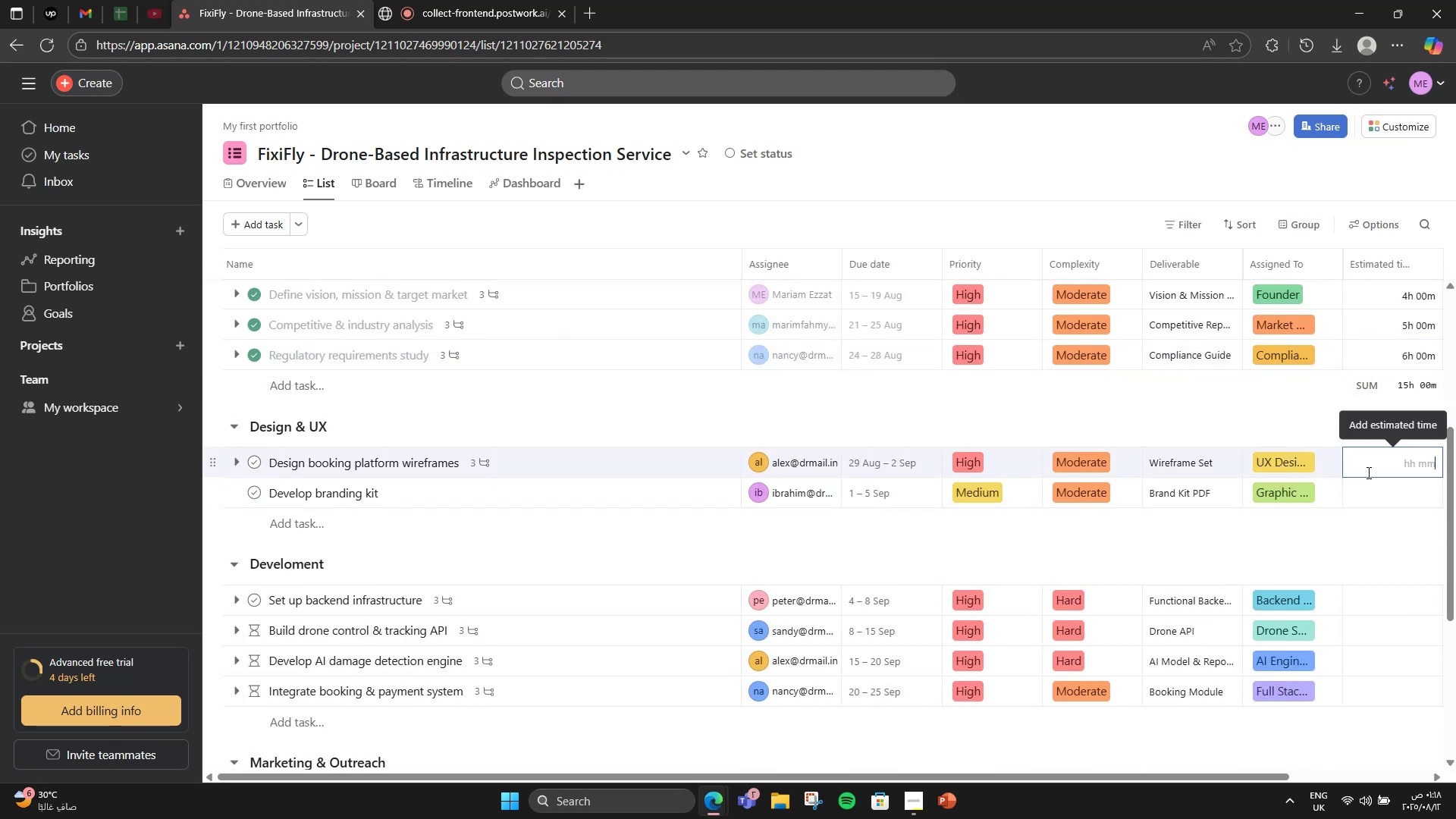 
left_click([1367, 472])
 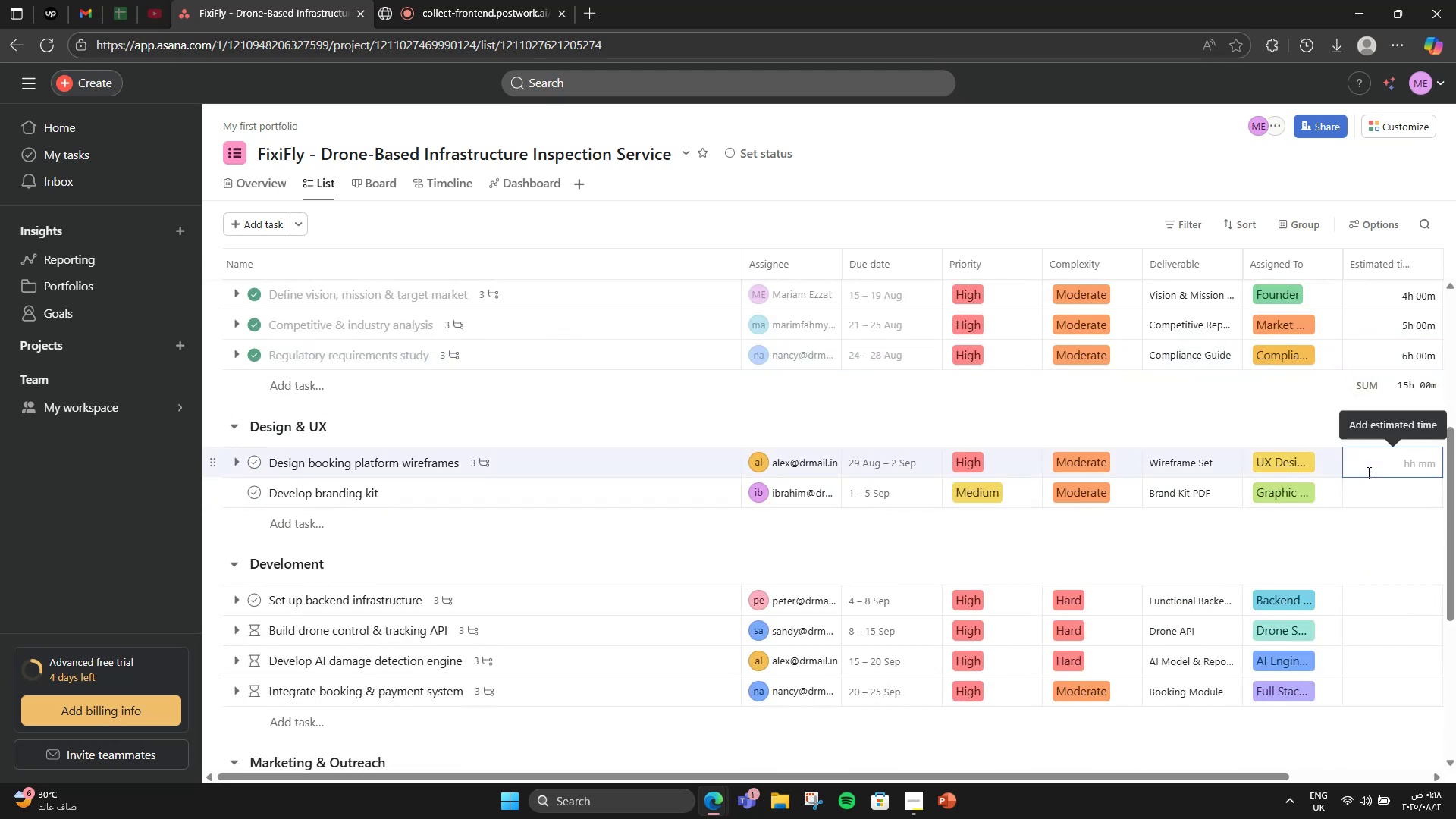 
key(Numpad6)
 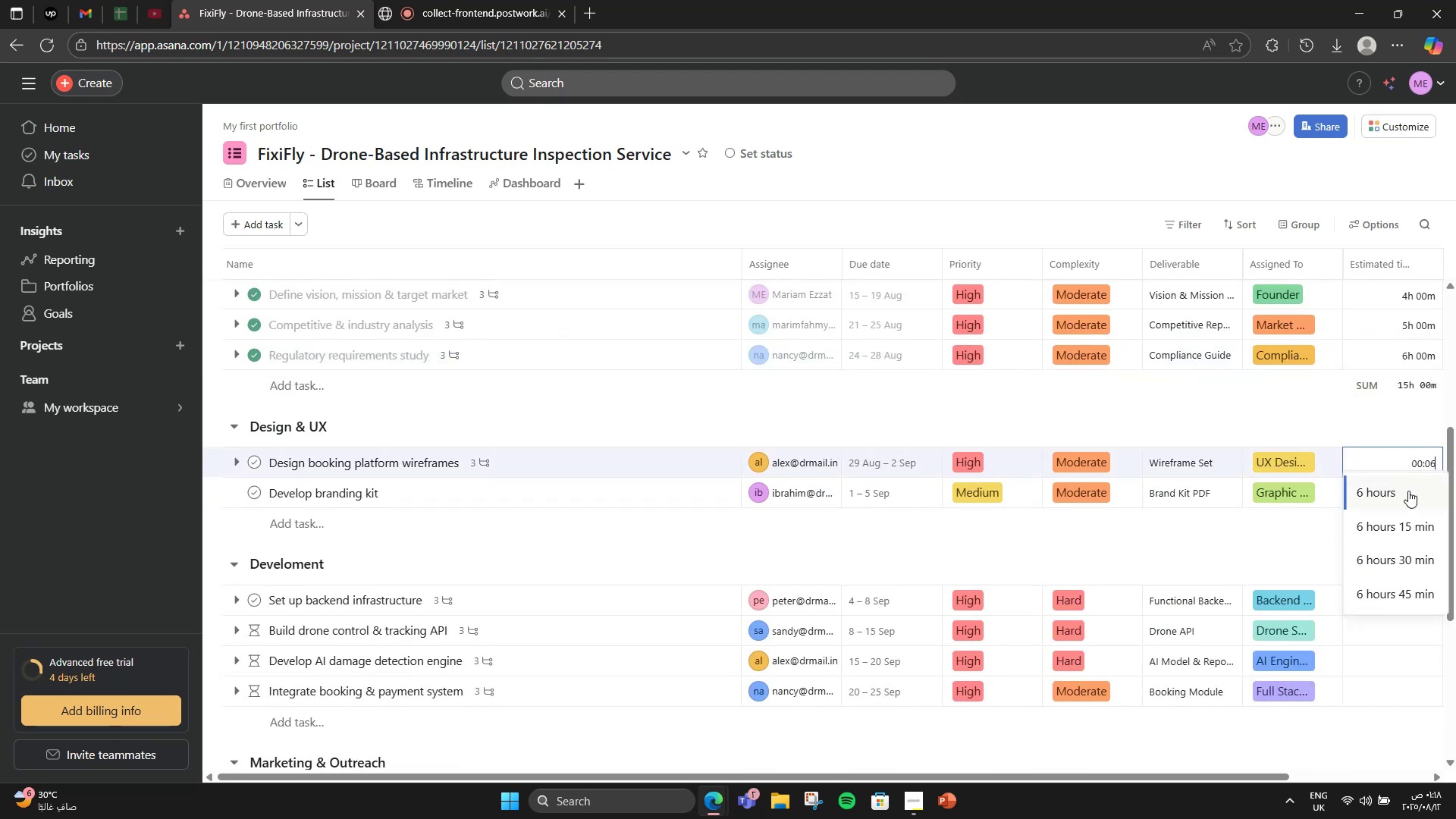 
double_click([1410, 491])
 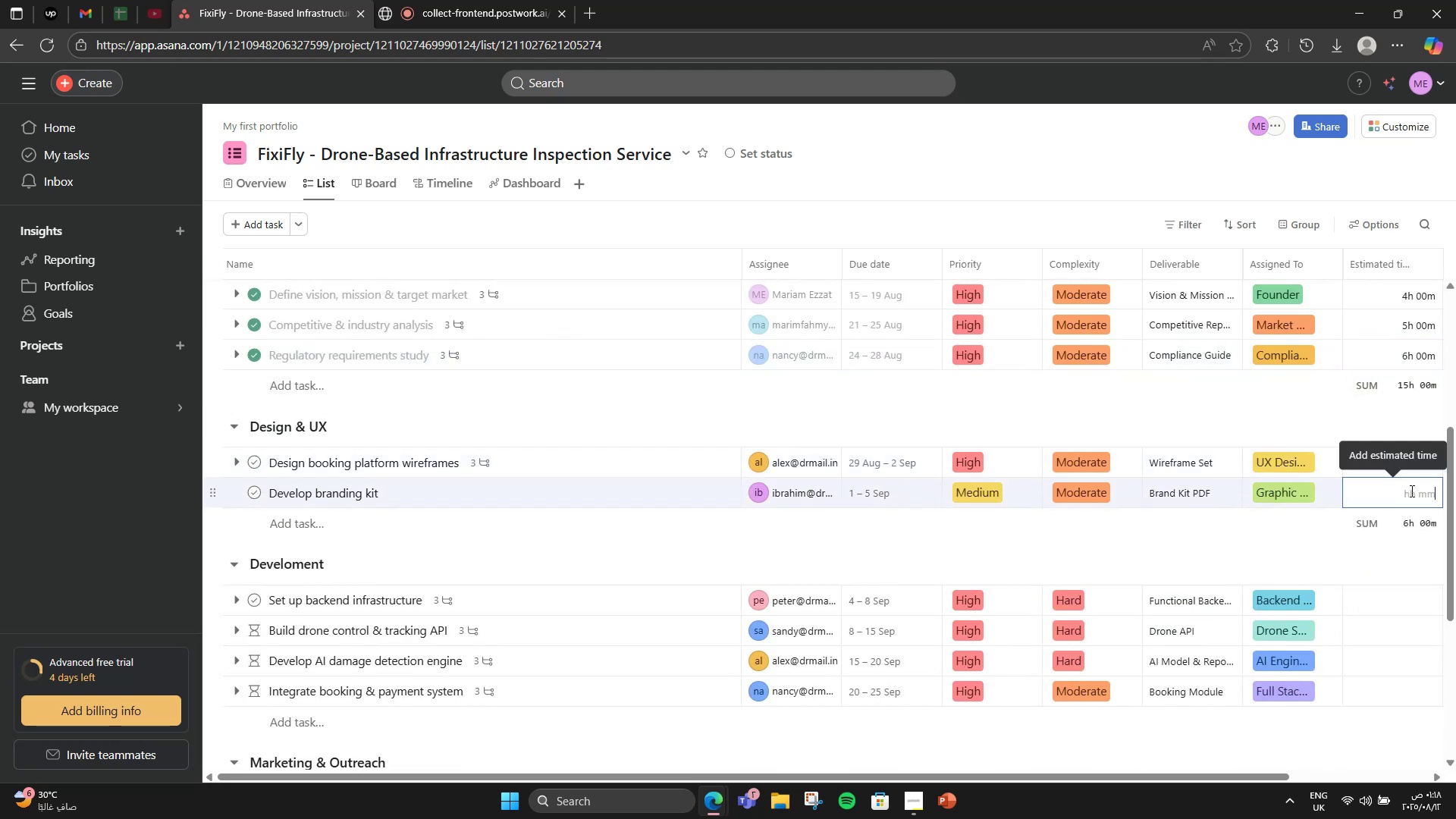 
key(Numpad5)
 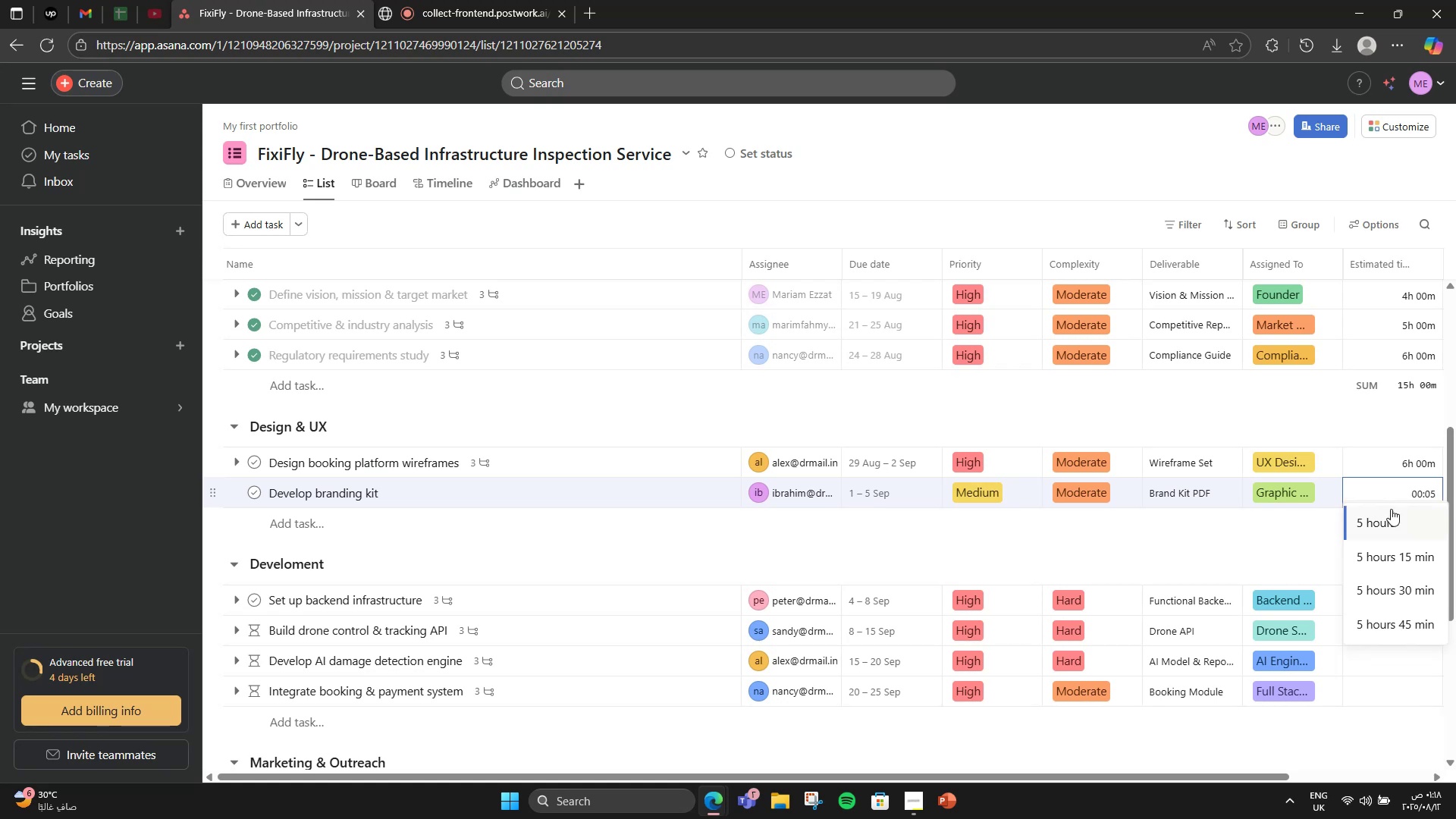 
left_click([1388, 510])
 